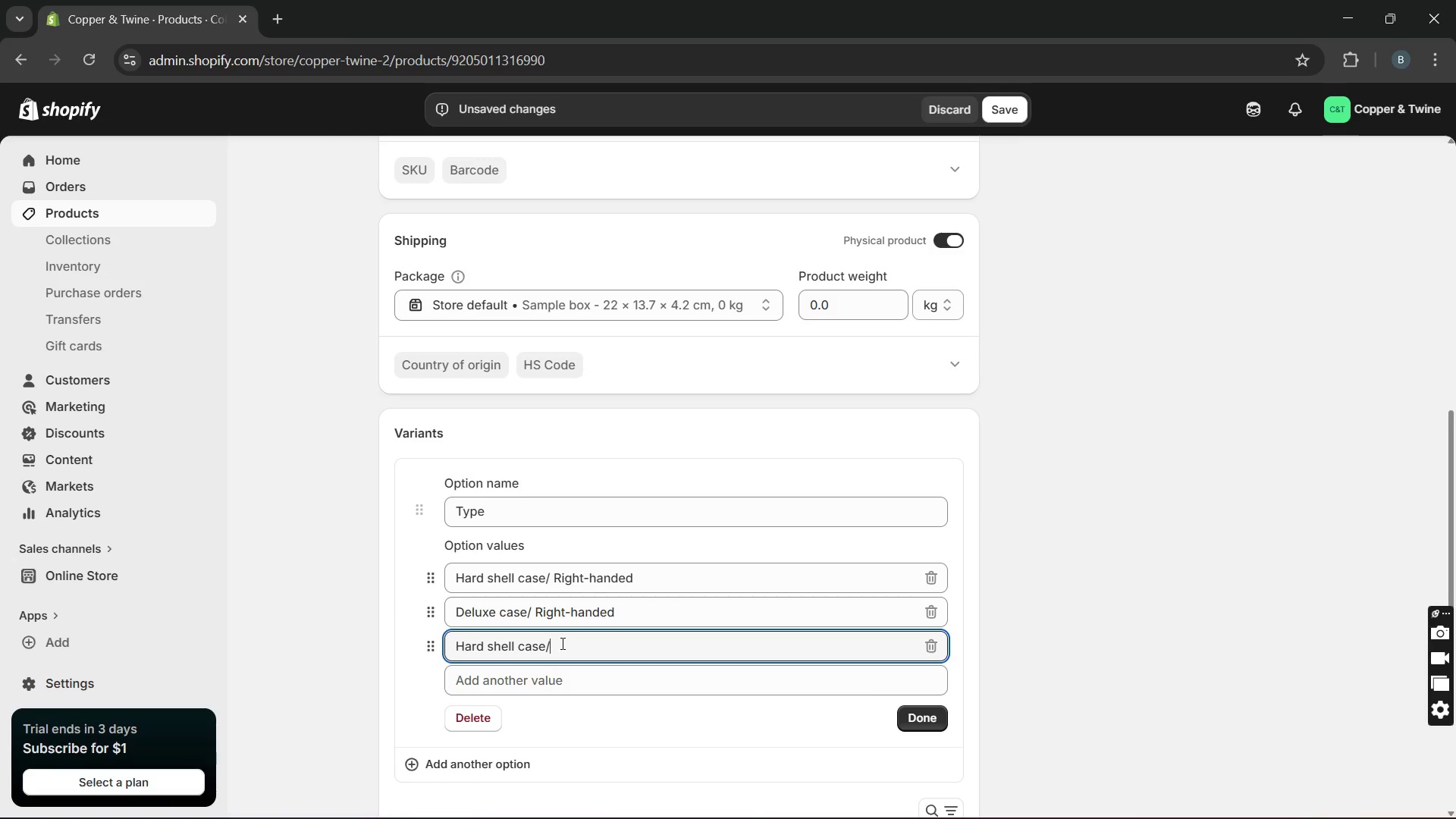 
key(Control+V)
 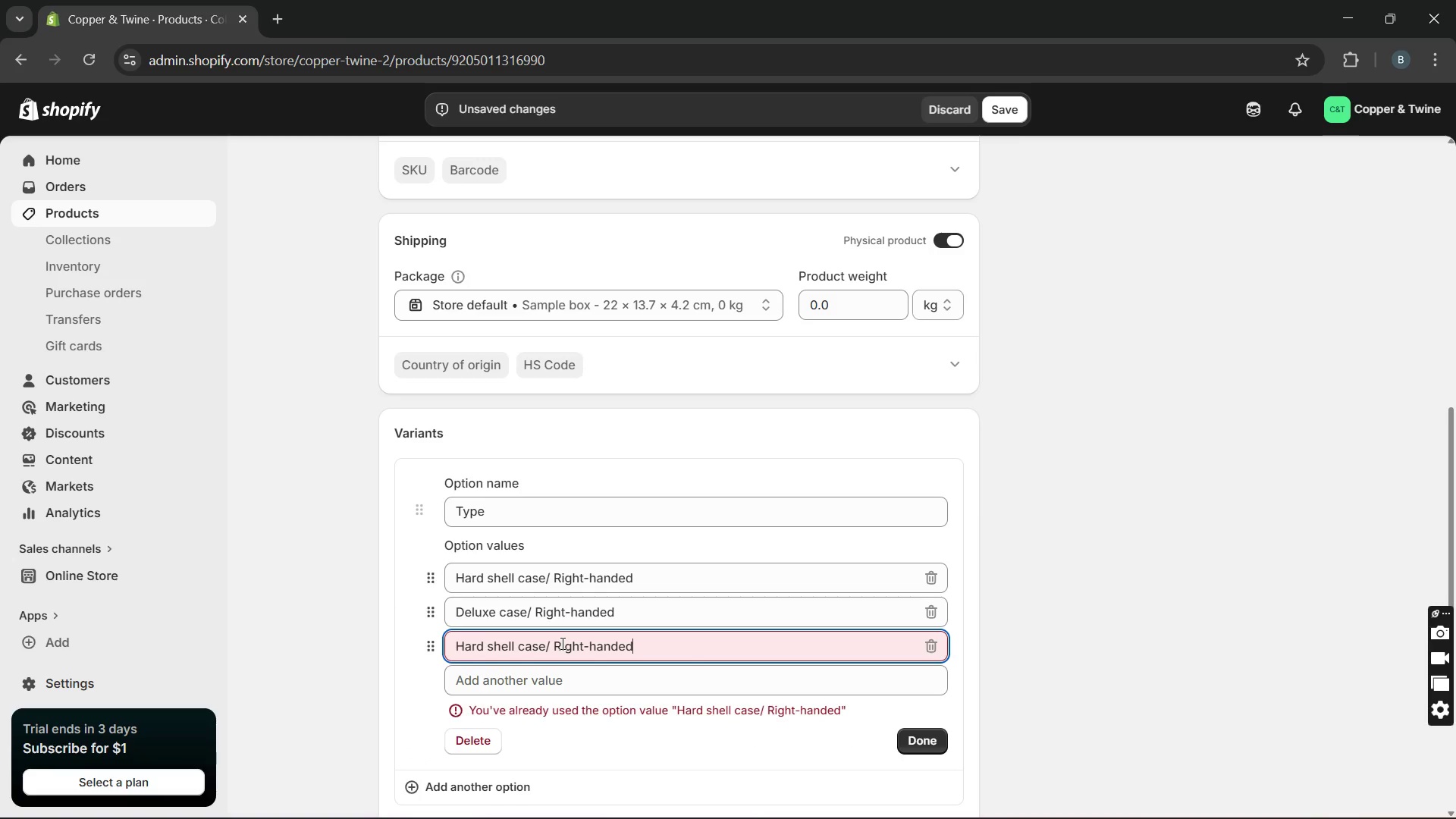 
double_click([561, 643])
 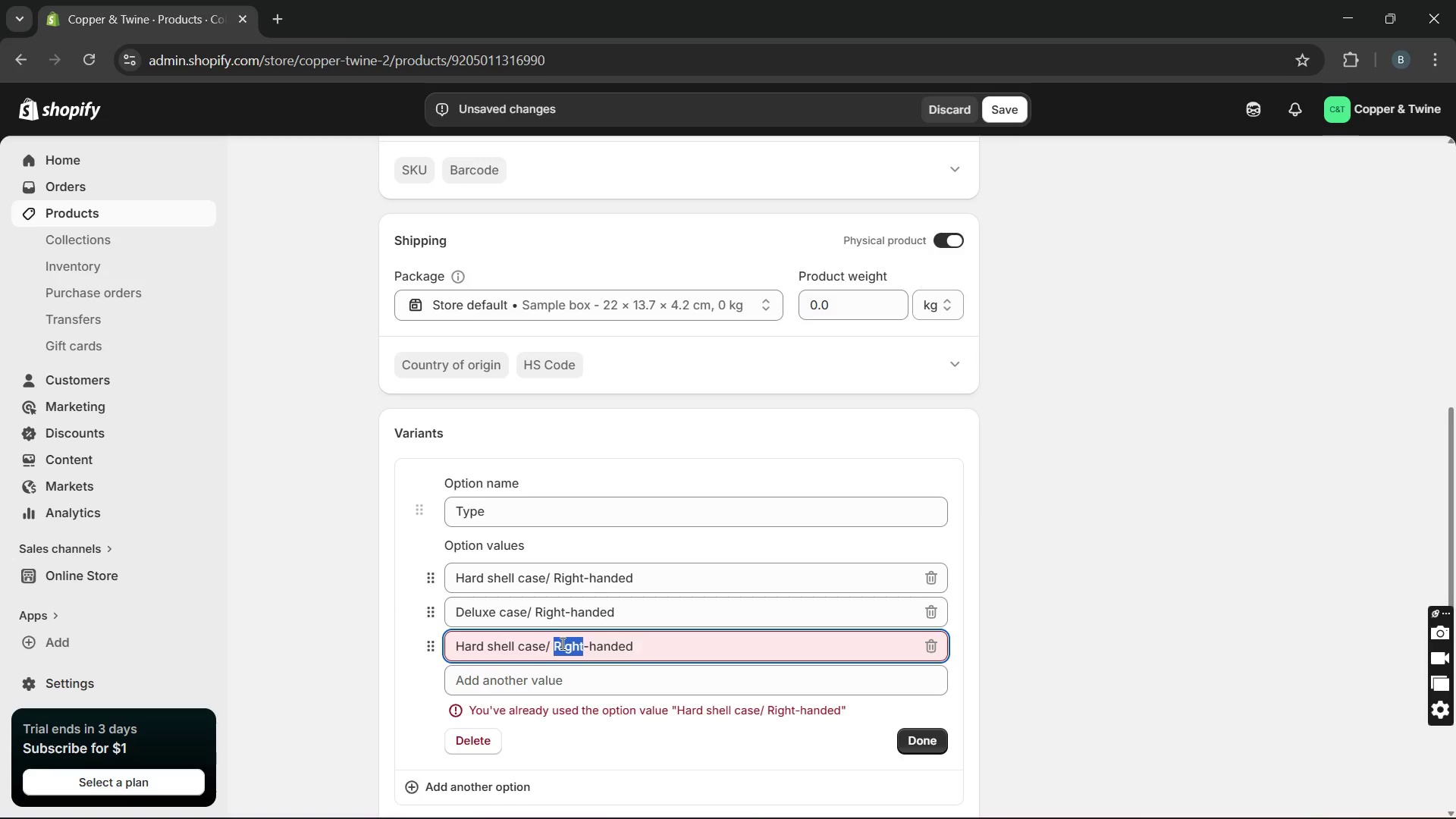 
triple_click([561, 643])
 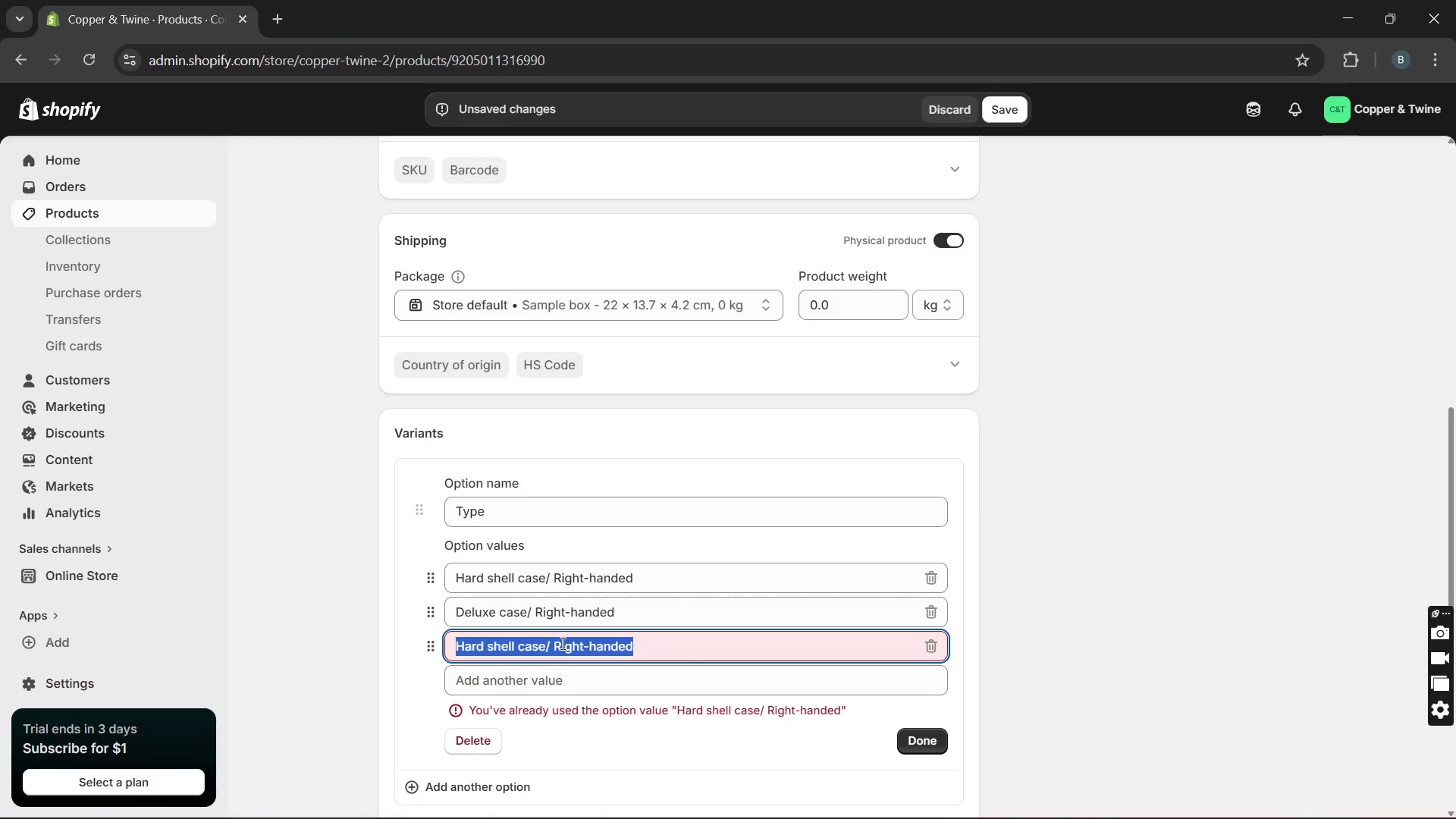 
double_click([561, 643])
 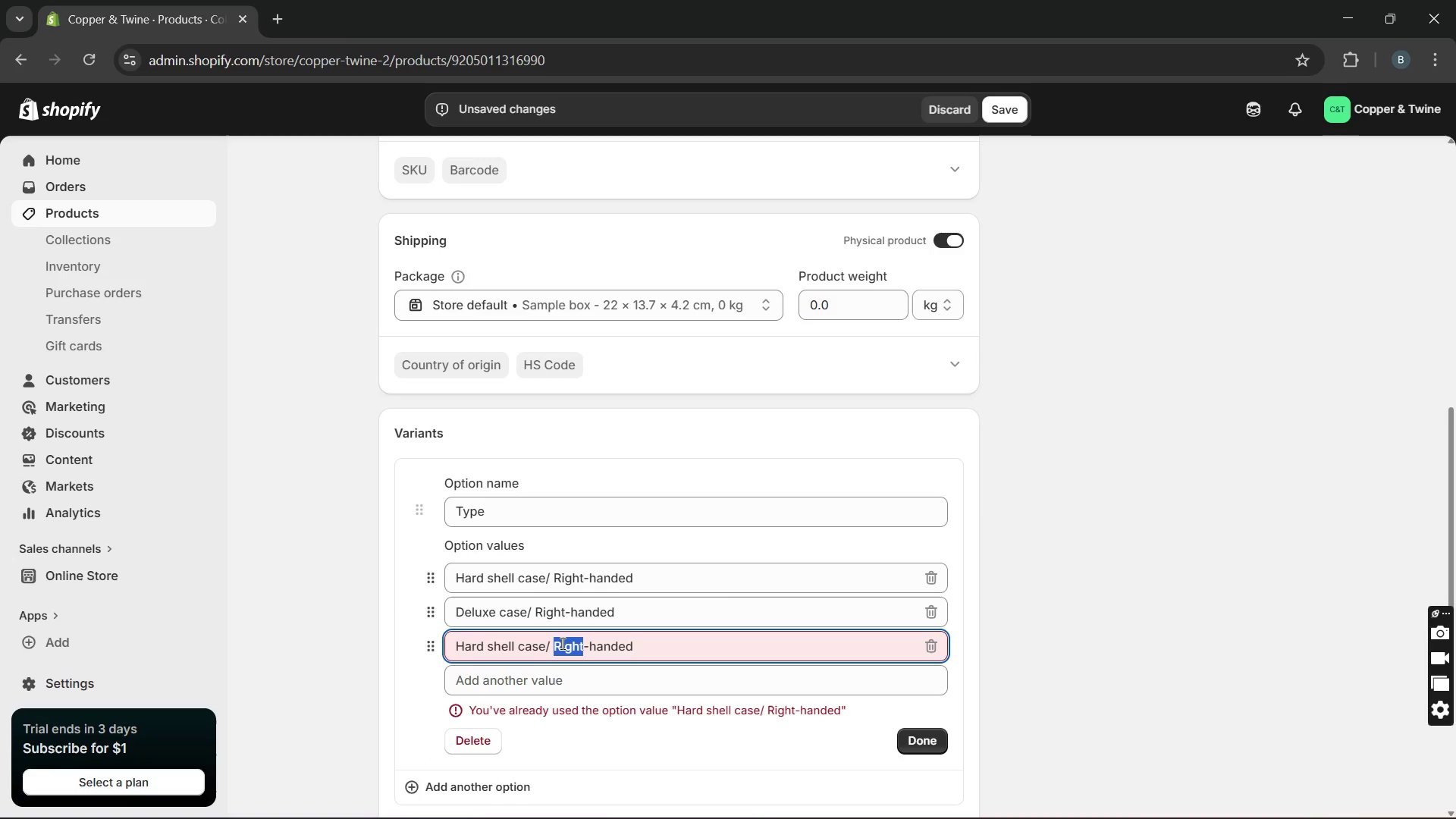 
type(Left)
 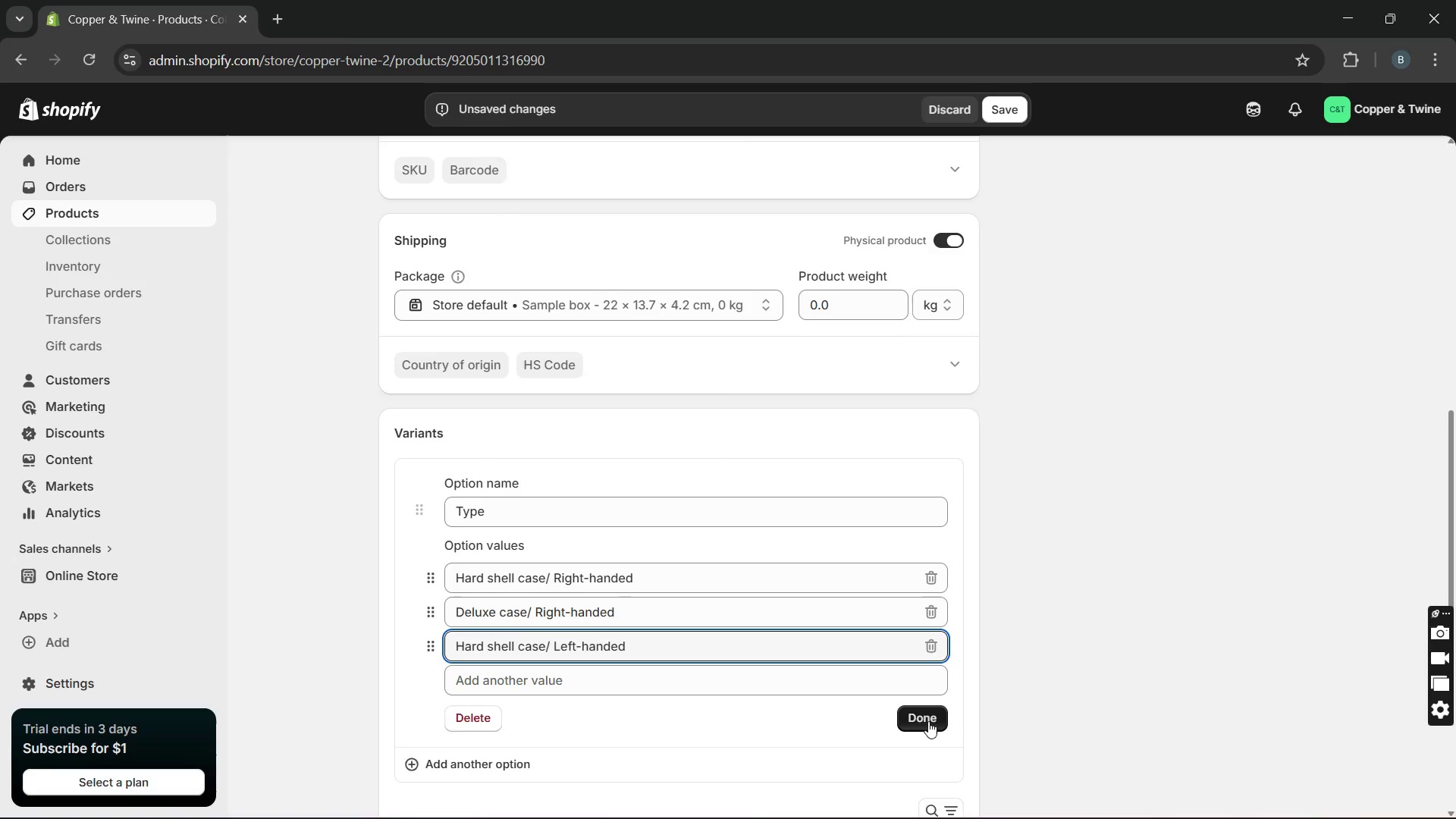 
wait(6.61)
 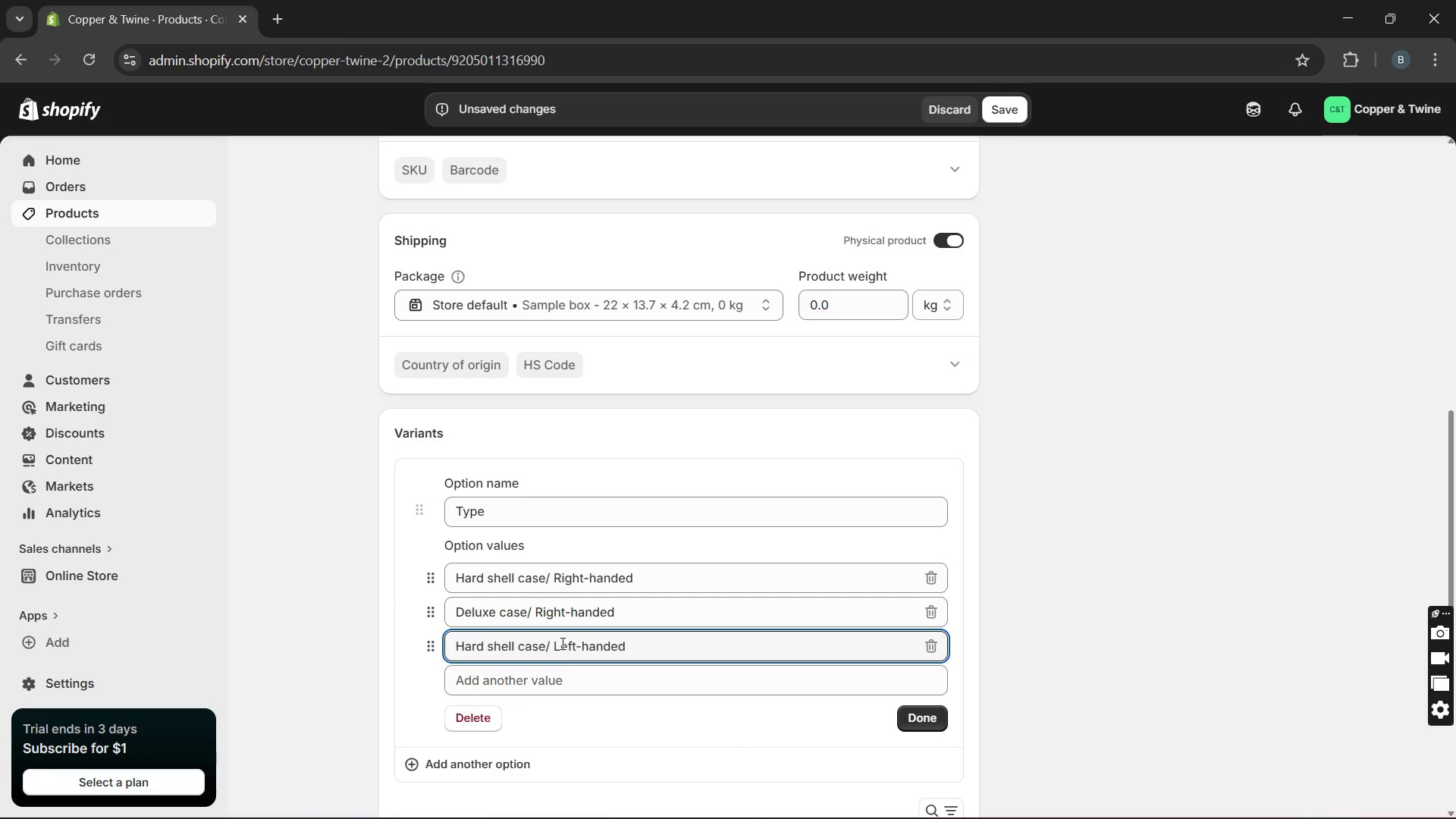 
left_click([934, 661])
 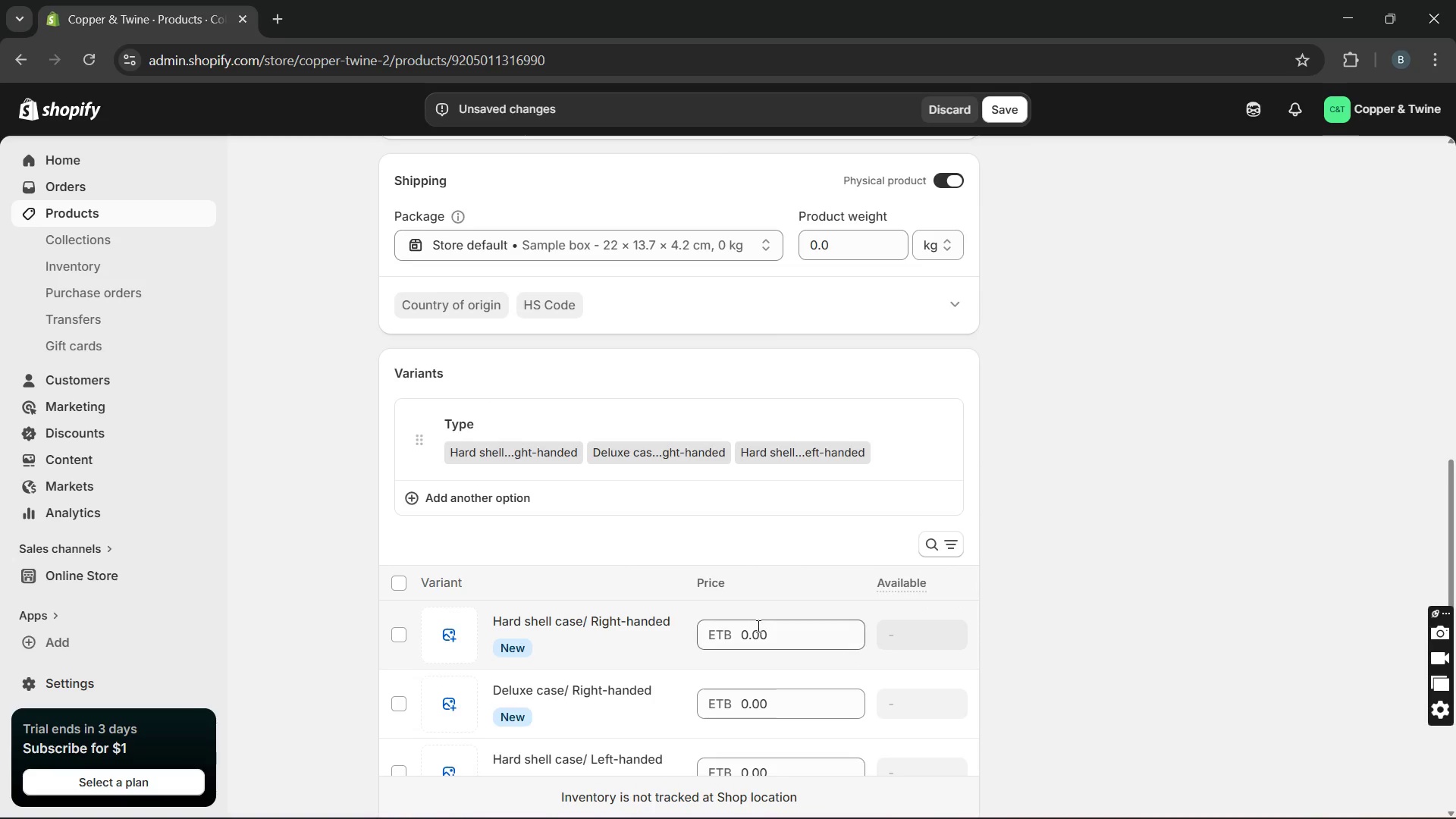 
double_click([757, 626])
 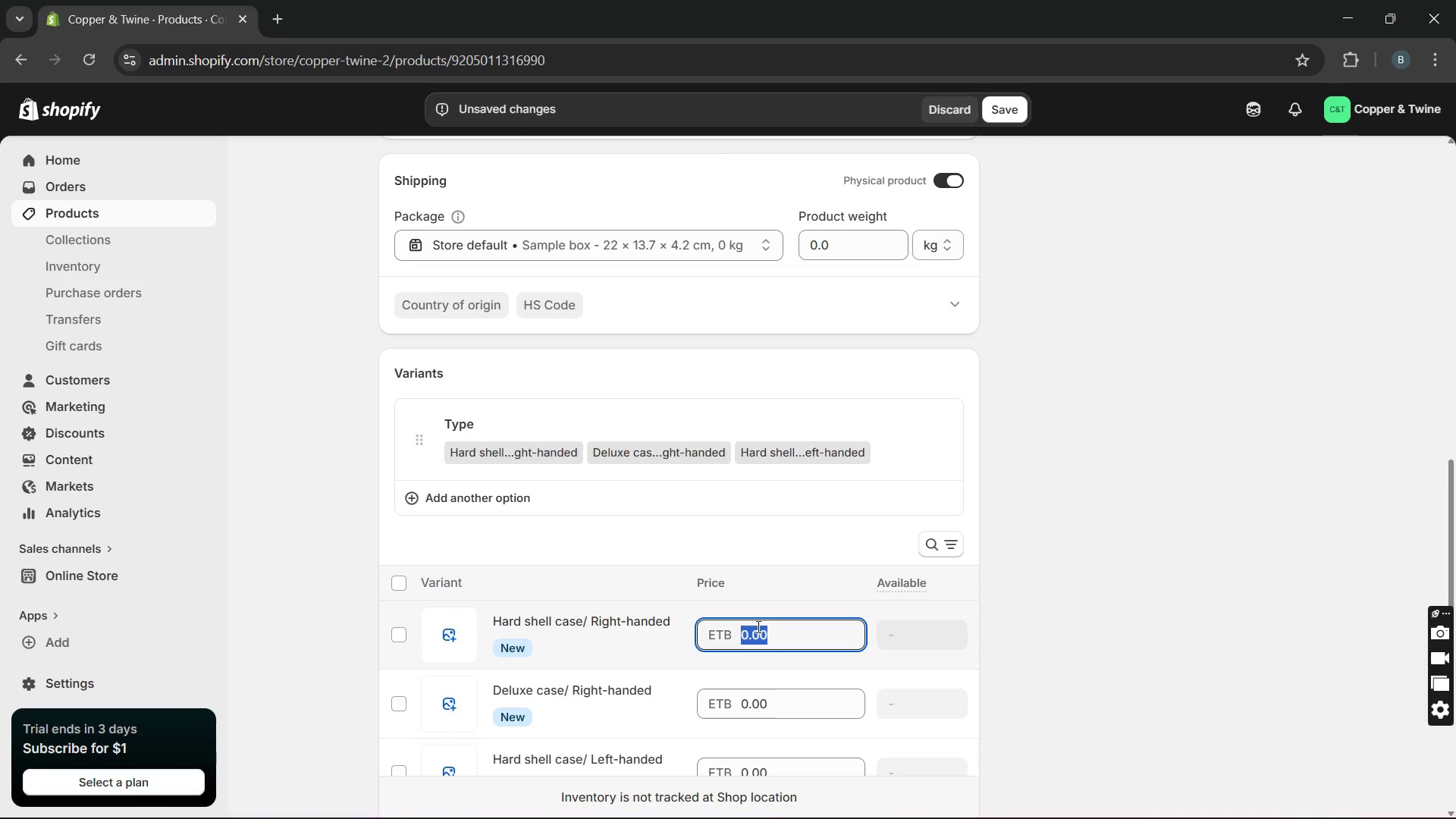 
type(3400)
 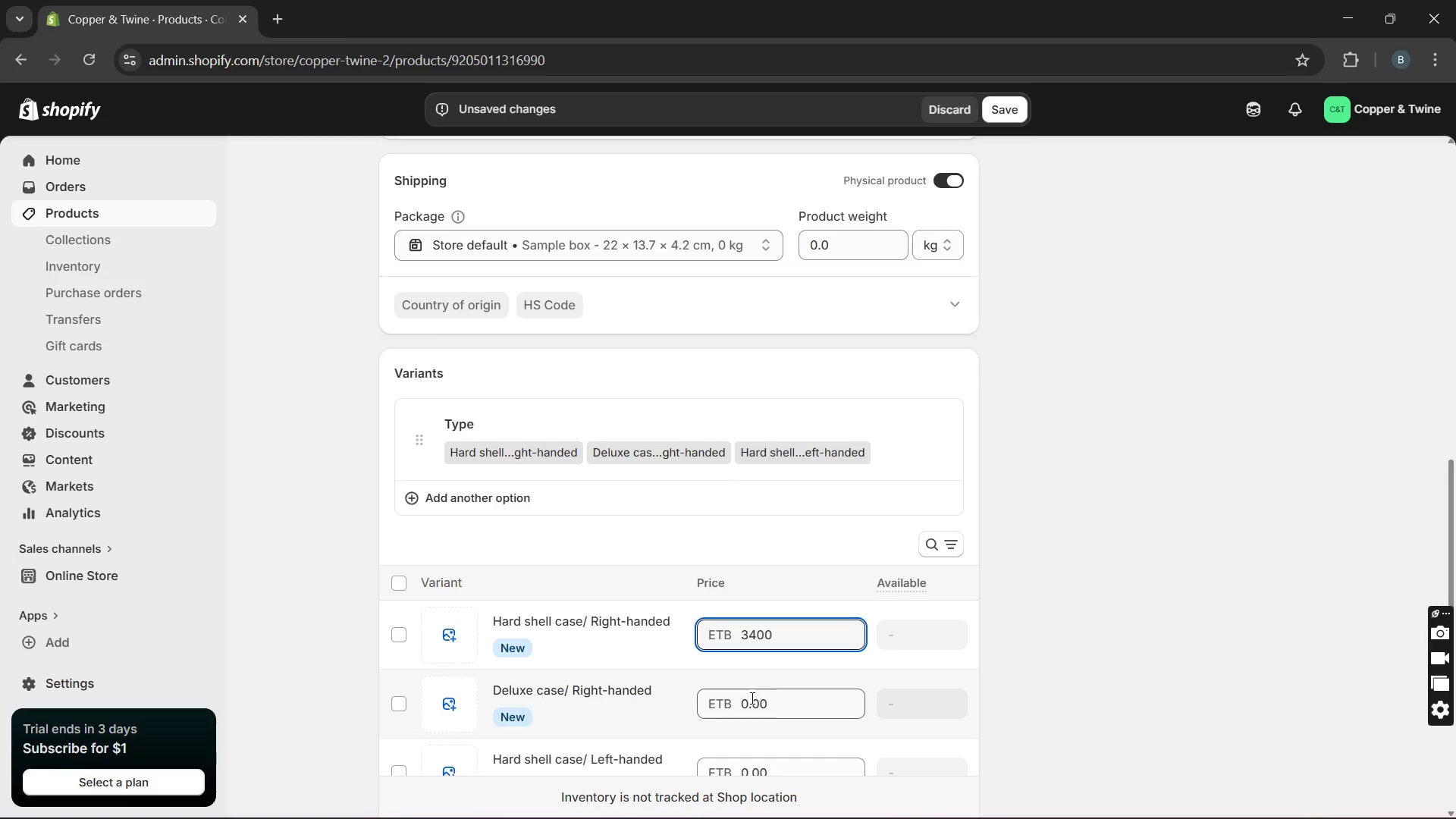 
double_click([745, 708])
 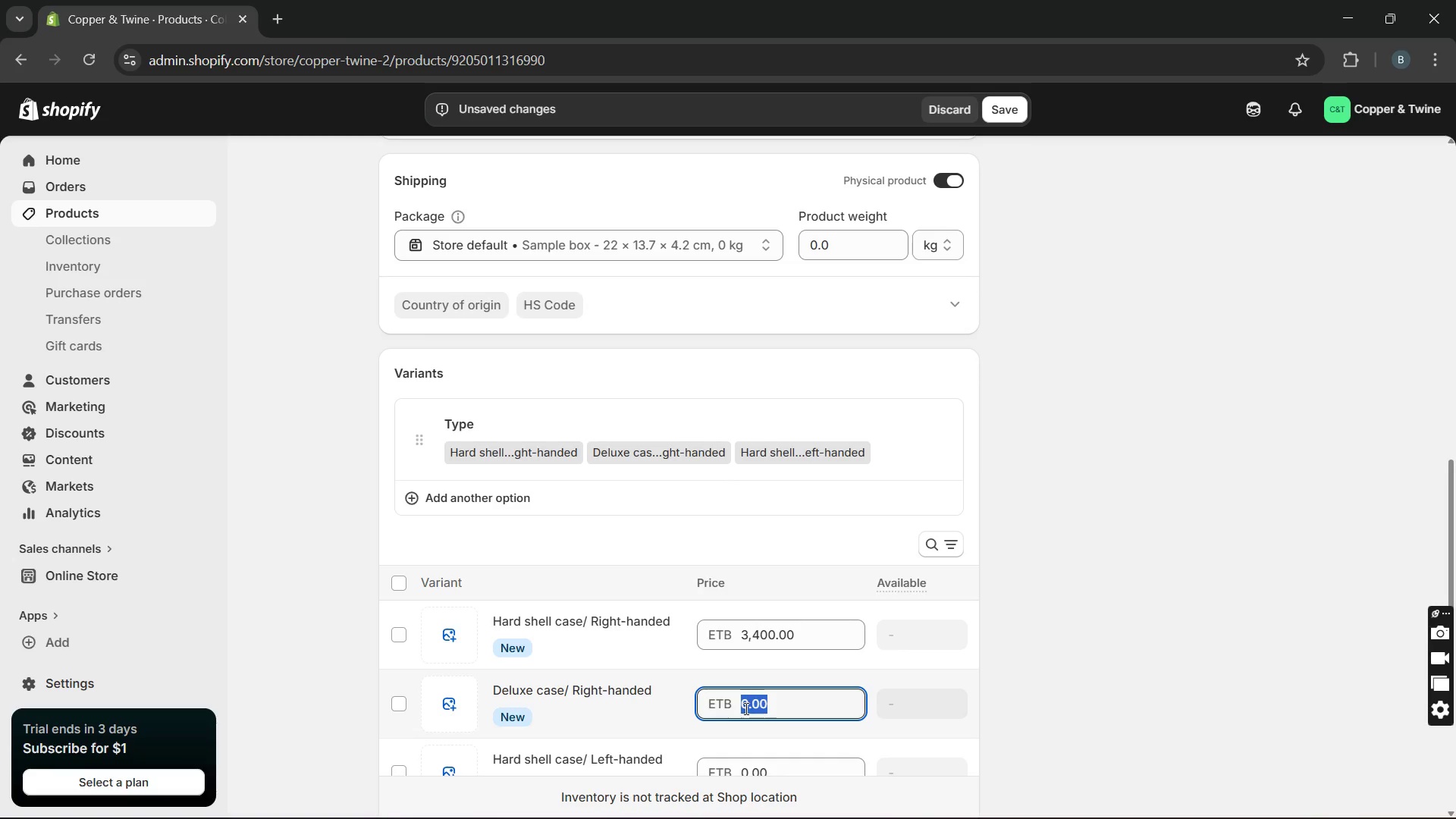 
triple_click([745, 708])
 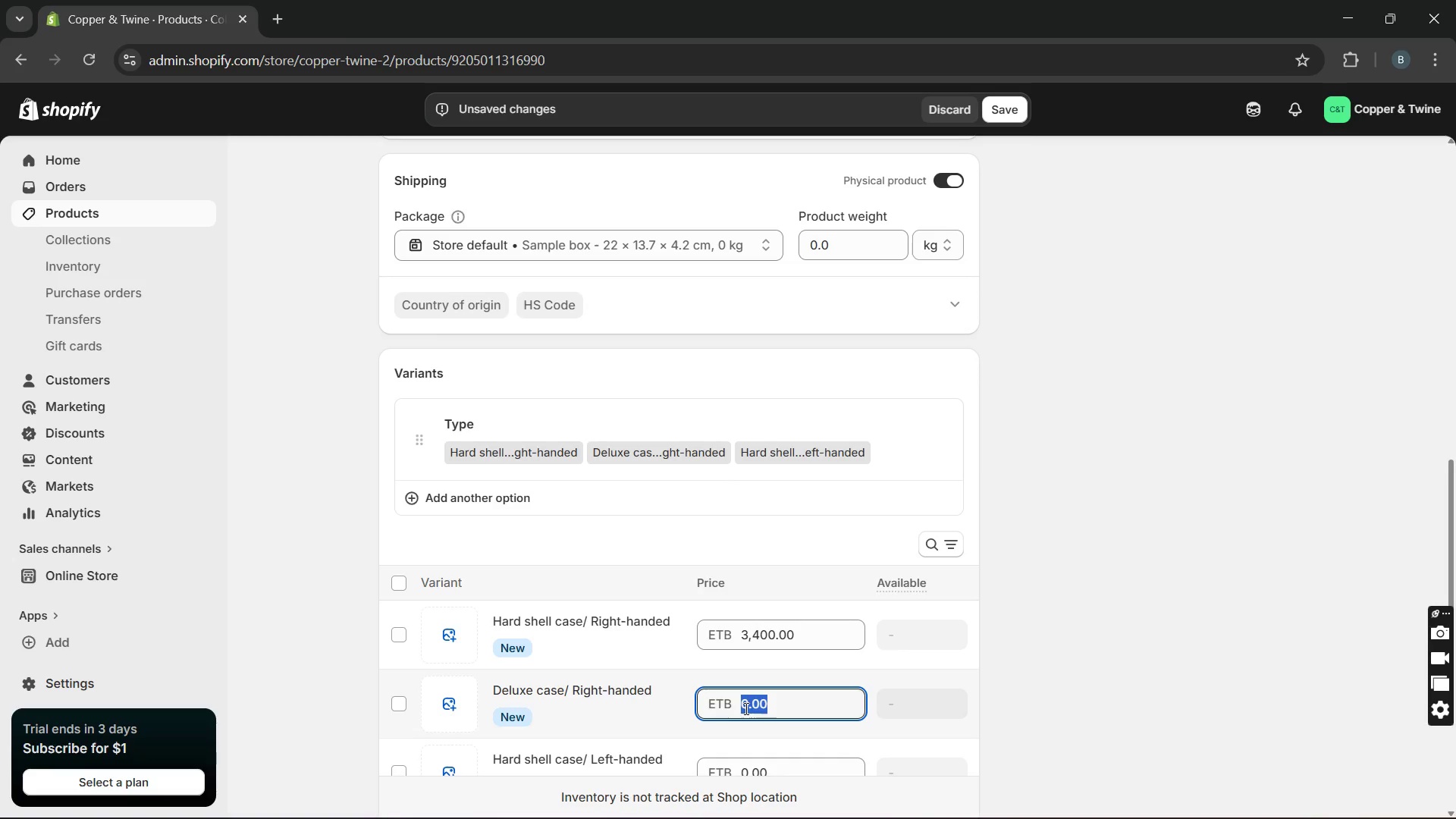 
type(33)
key(Backspace)
type(550)
 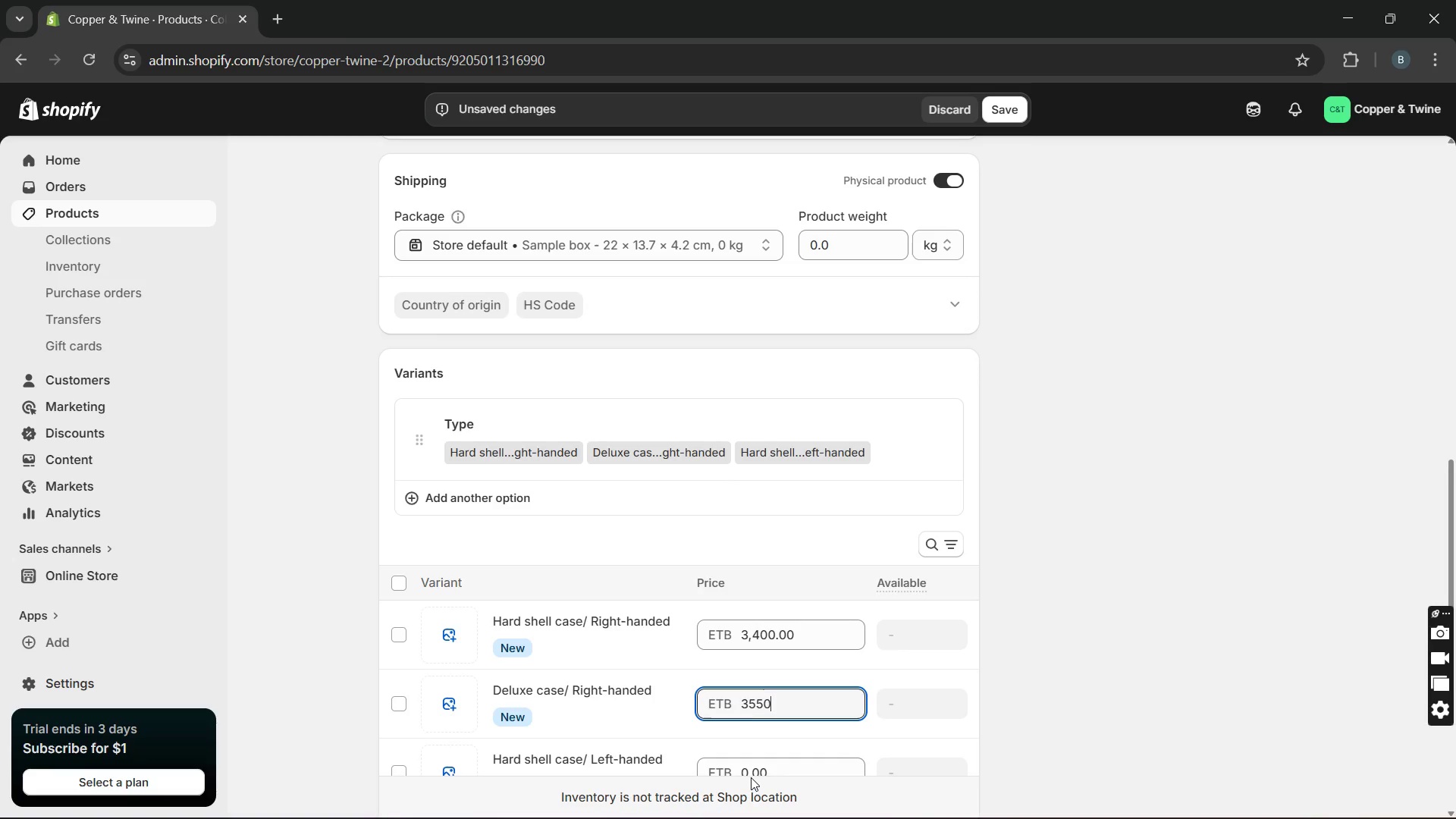 
double_click([751, 777])
 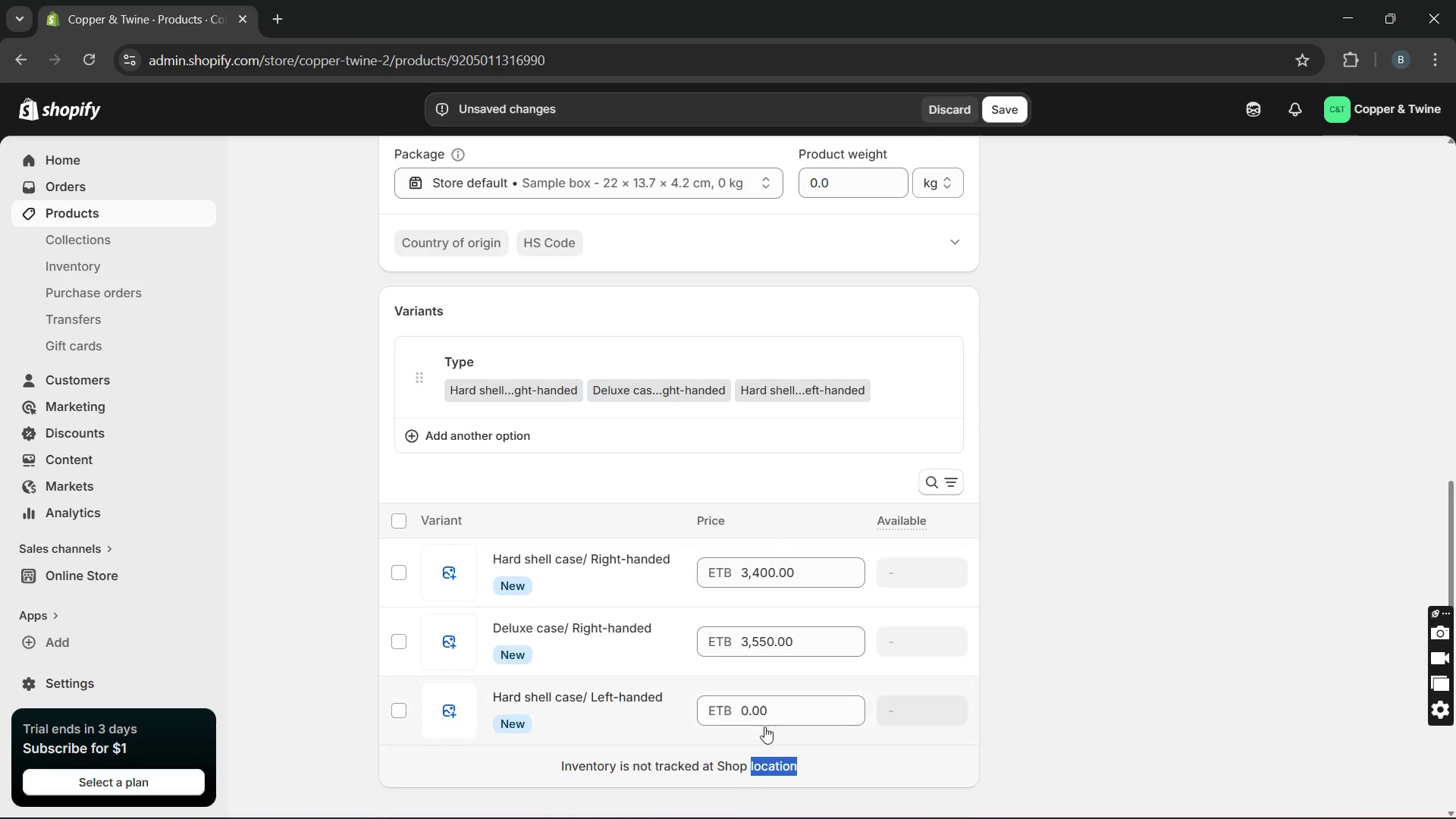 
double_click([762, 720])
 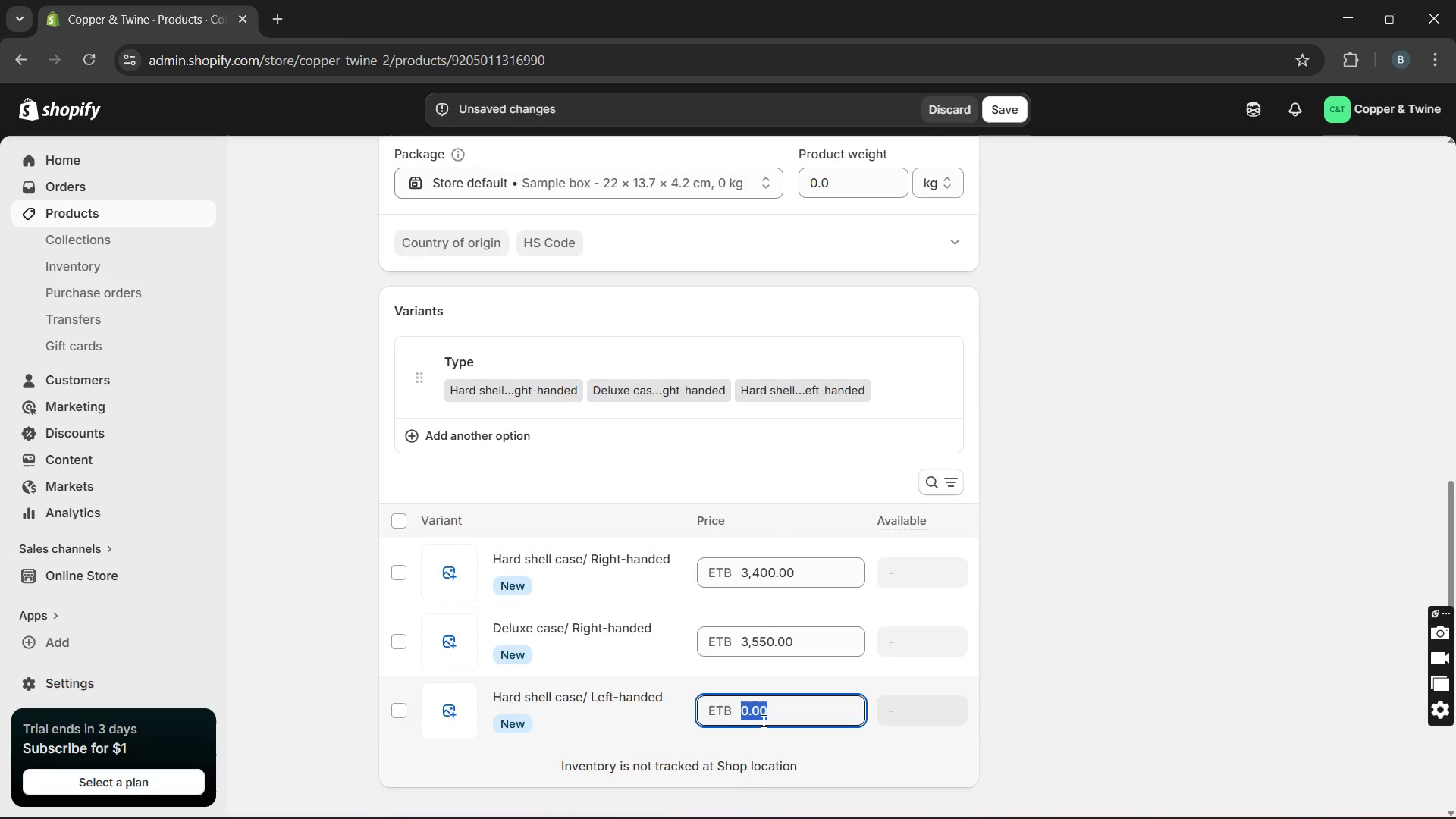 
type(3500)
 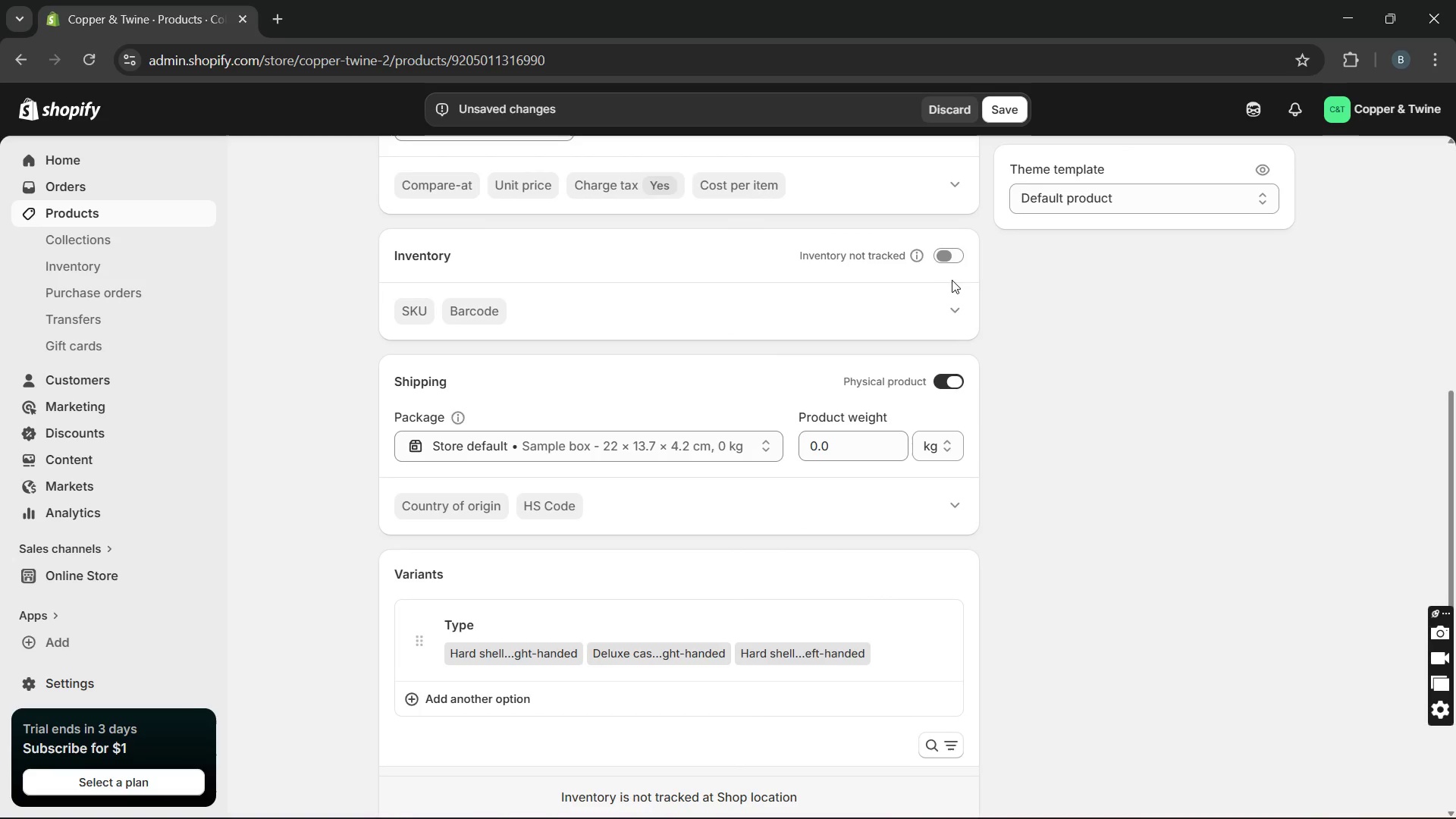 
left_click([947, 258])
 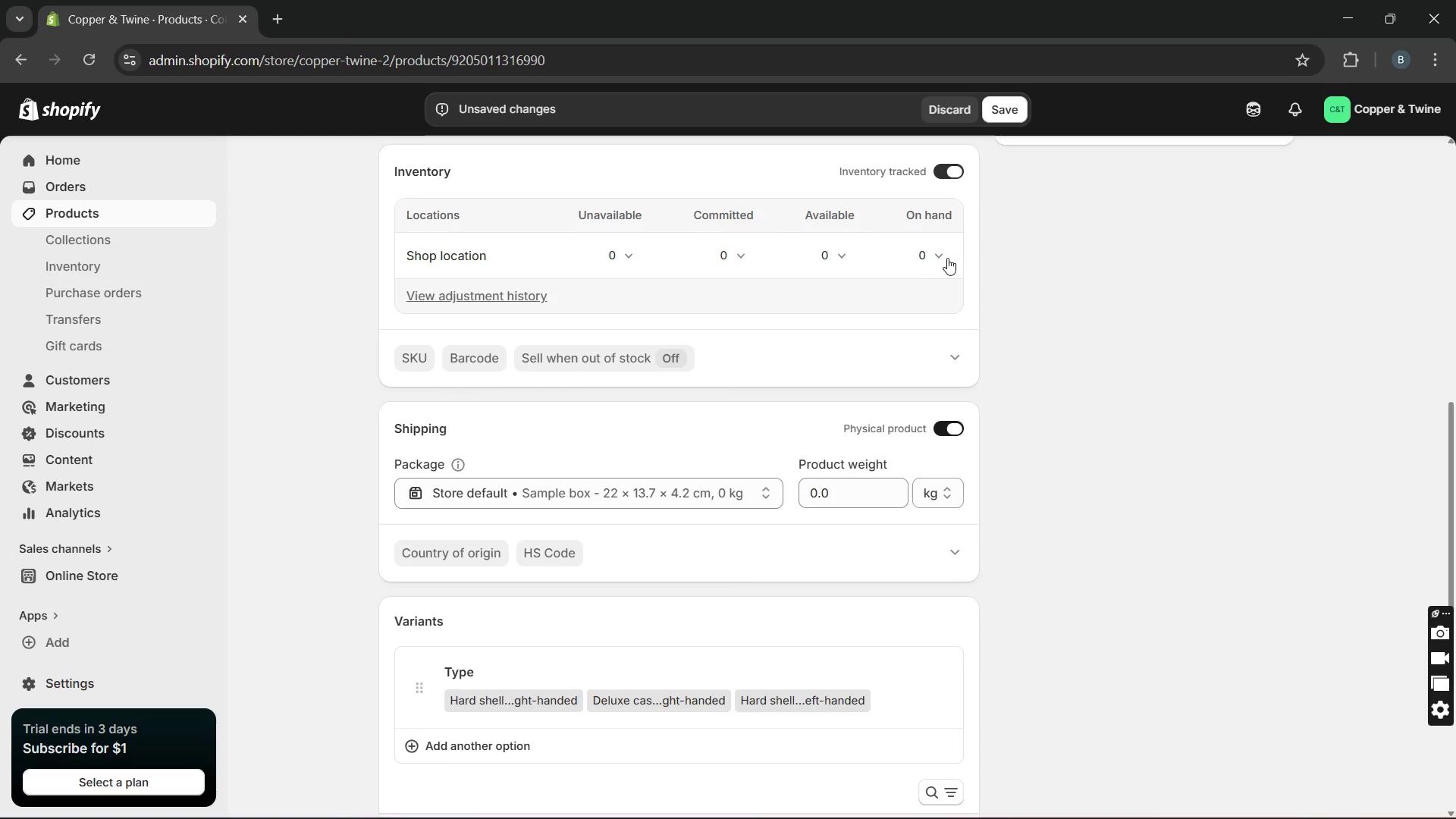 
wait(9.44)
 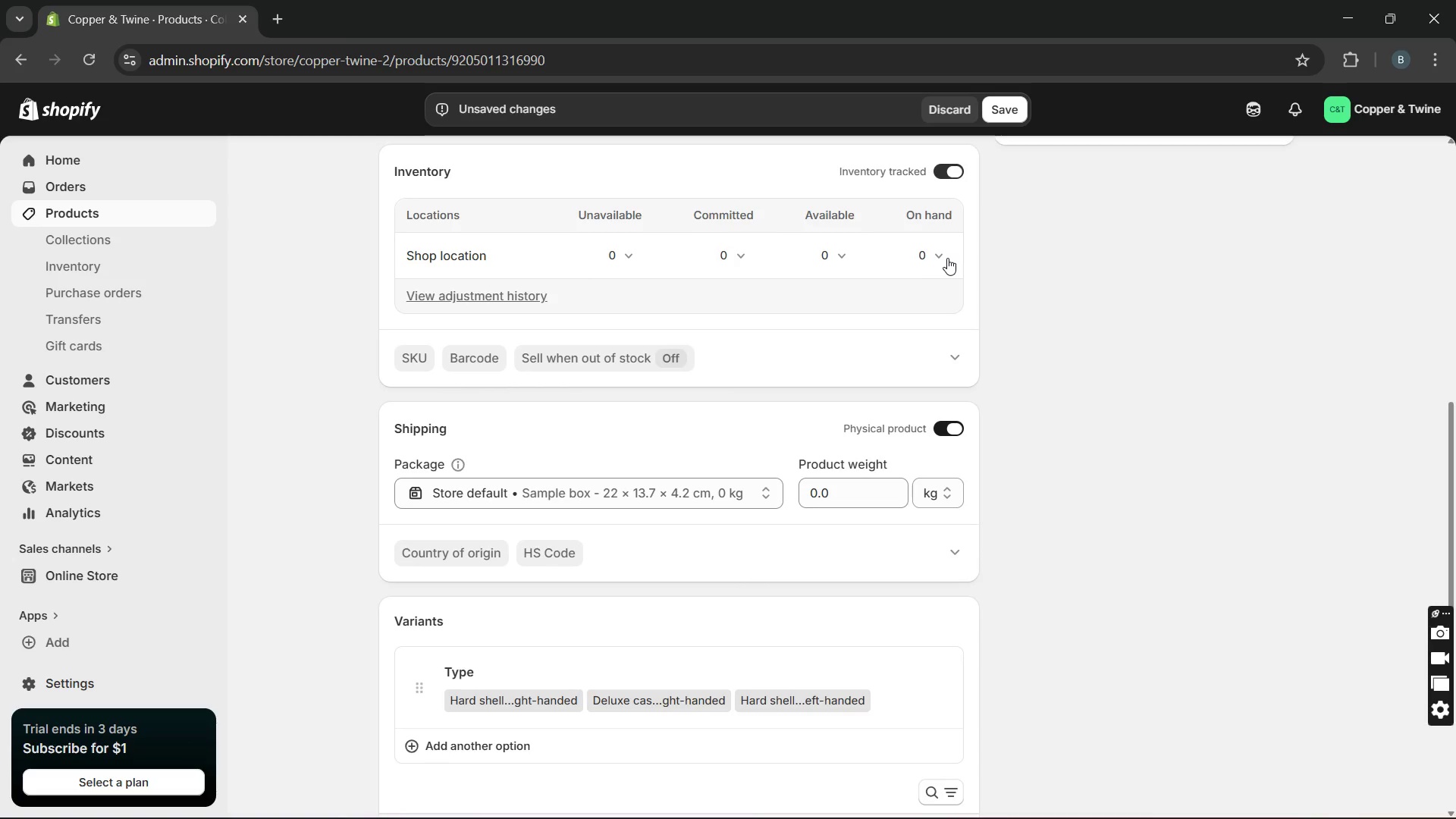 
left_click([649, 472])
 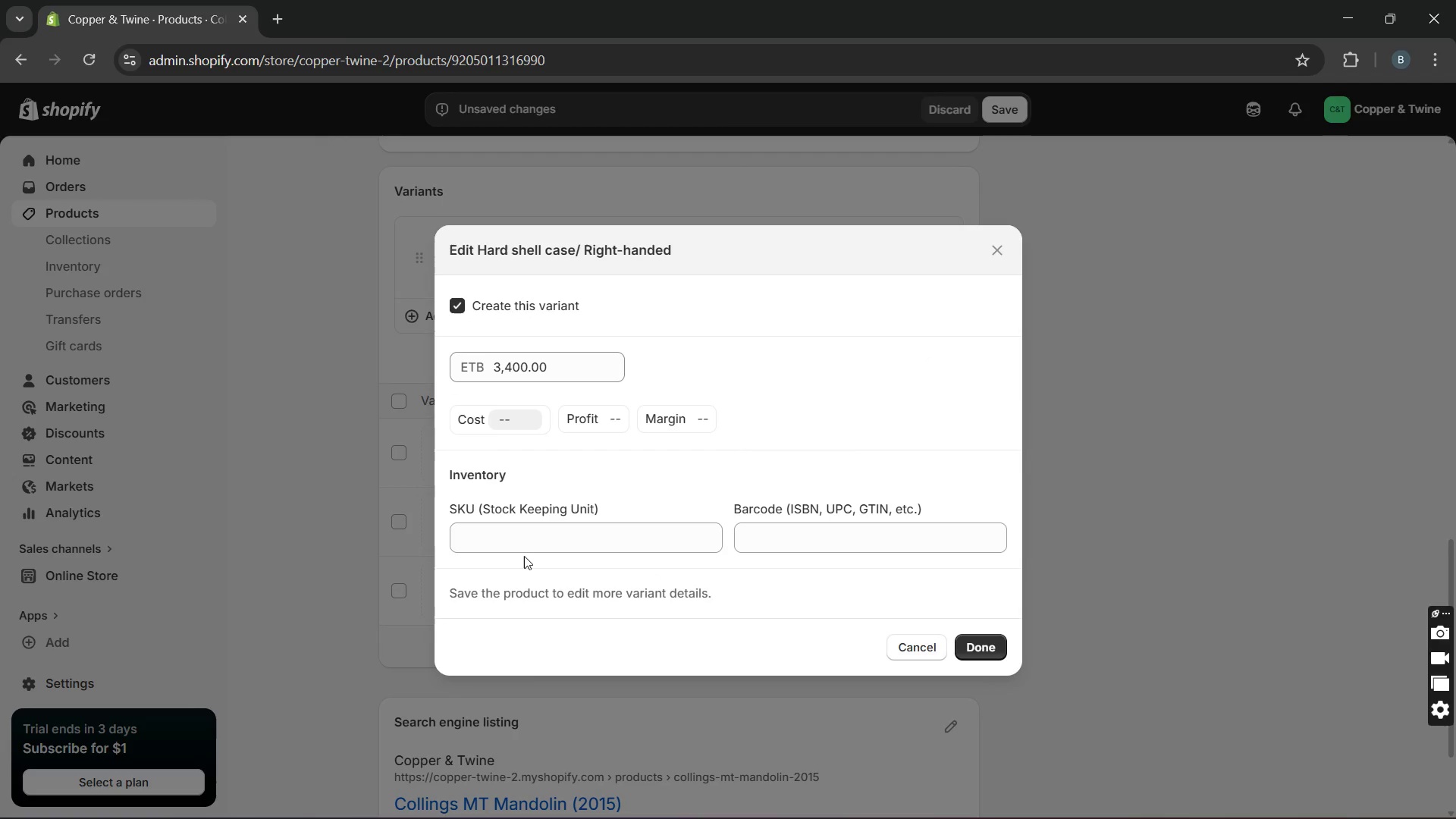 
left_click([523, 548])
 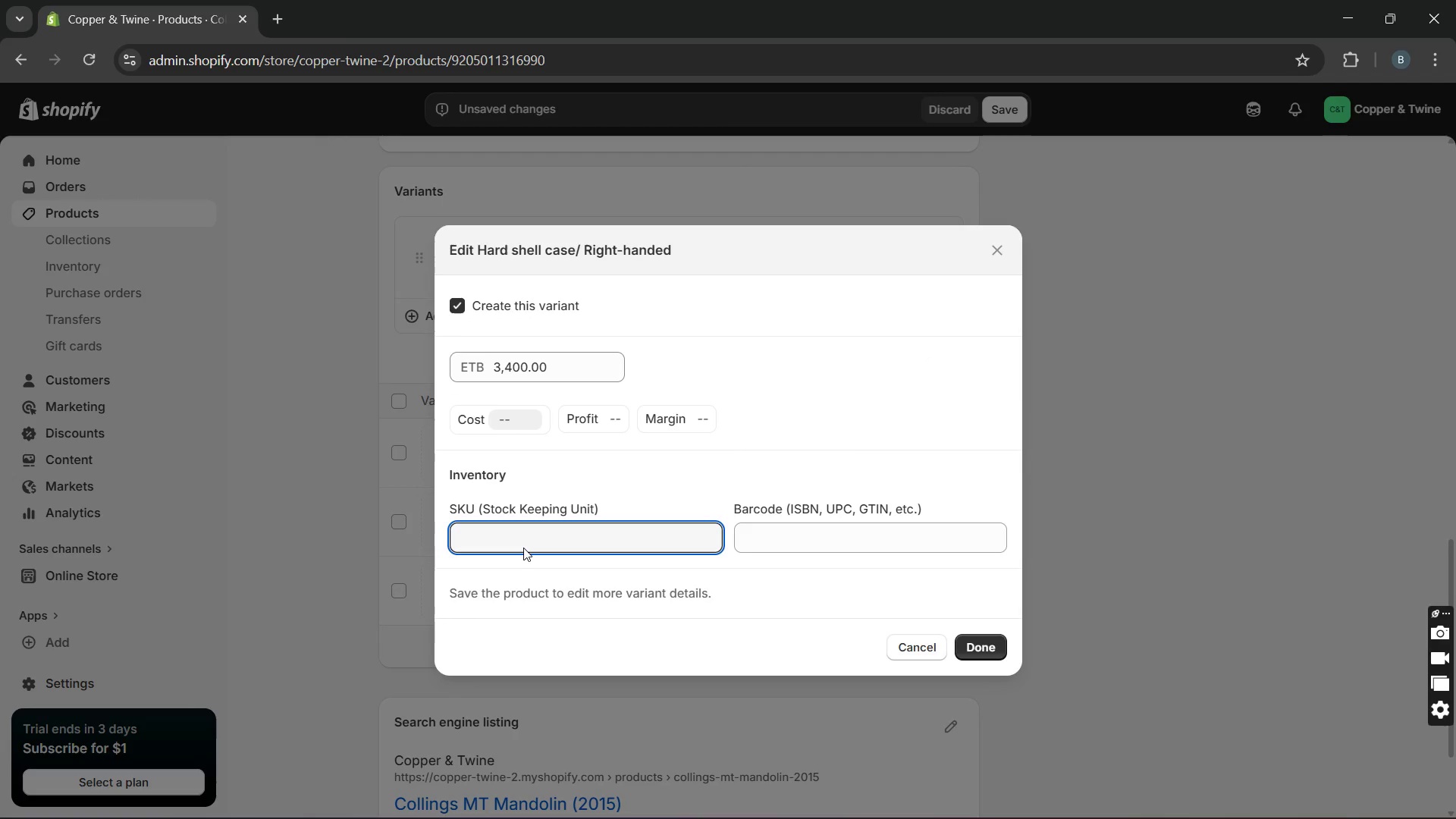 
type(CT00018-RH-HSC)
 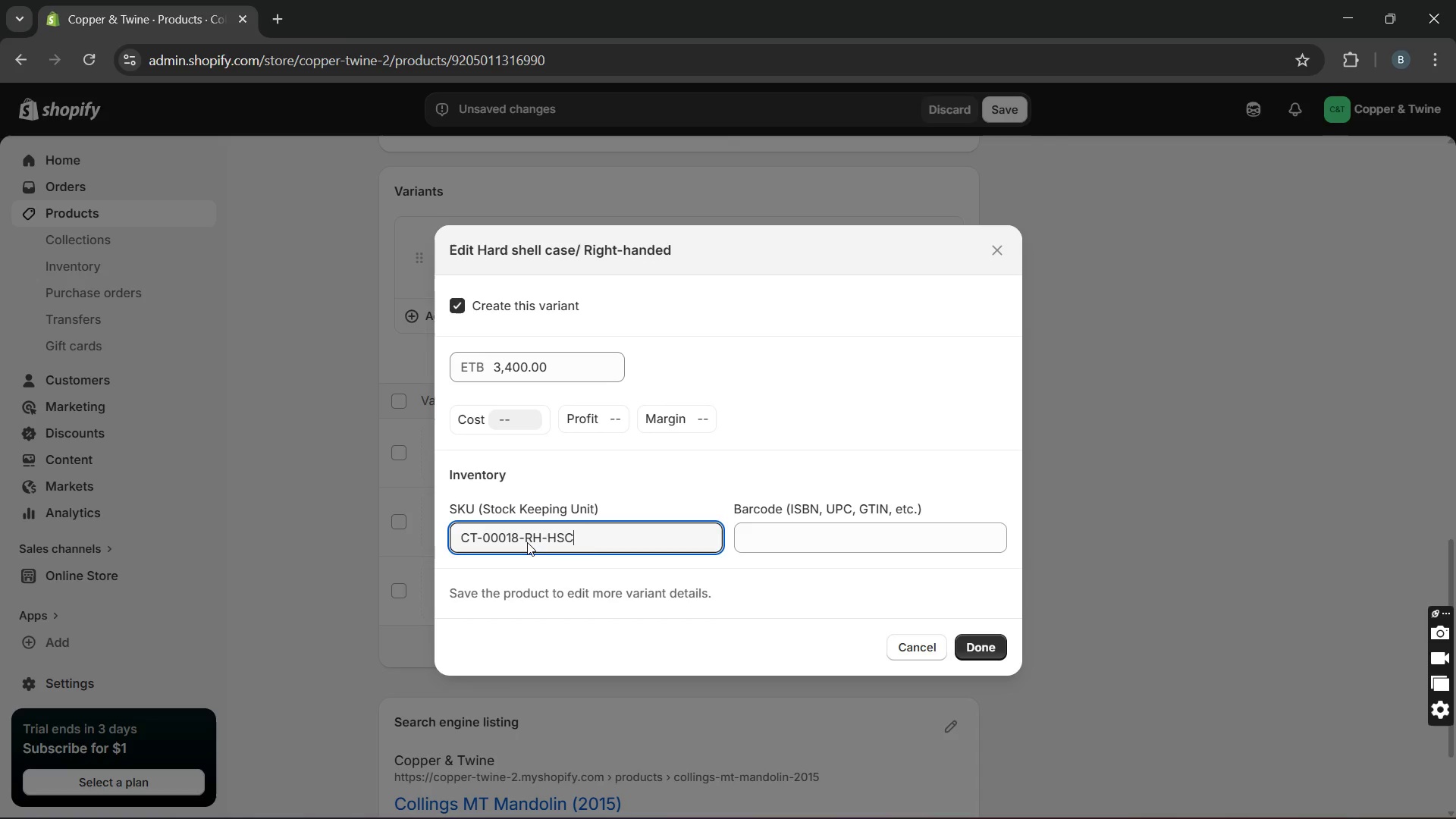 
left_click([980, 644])
 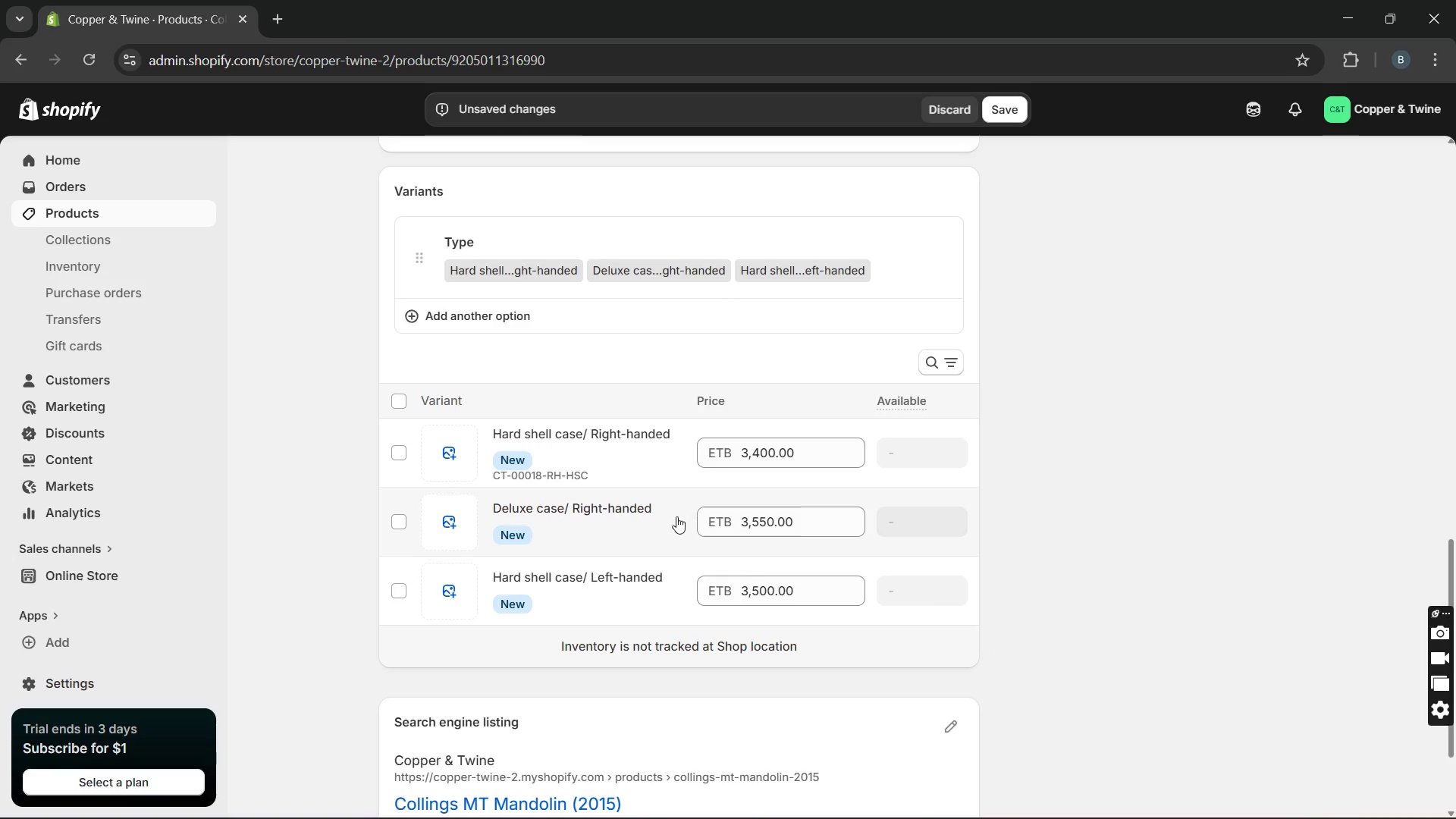 
left_click([670, 519])
 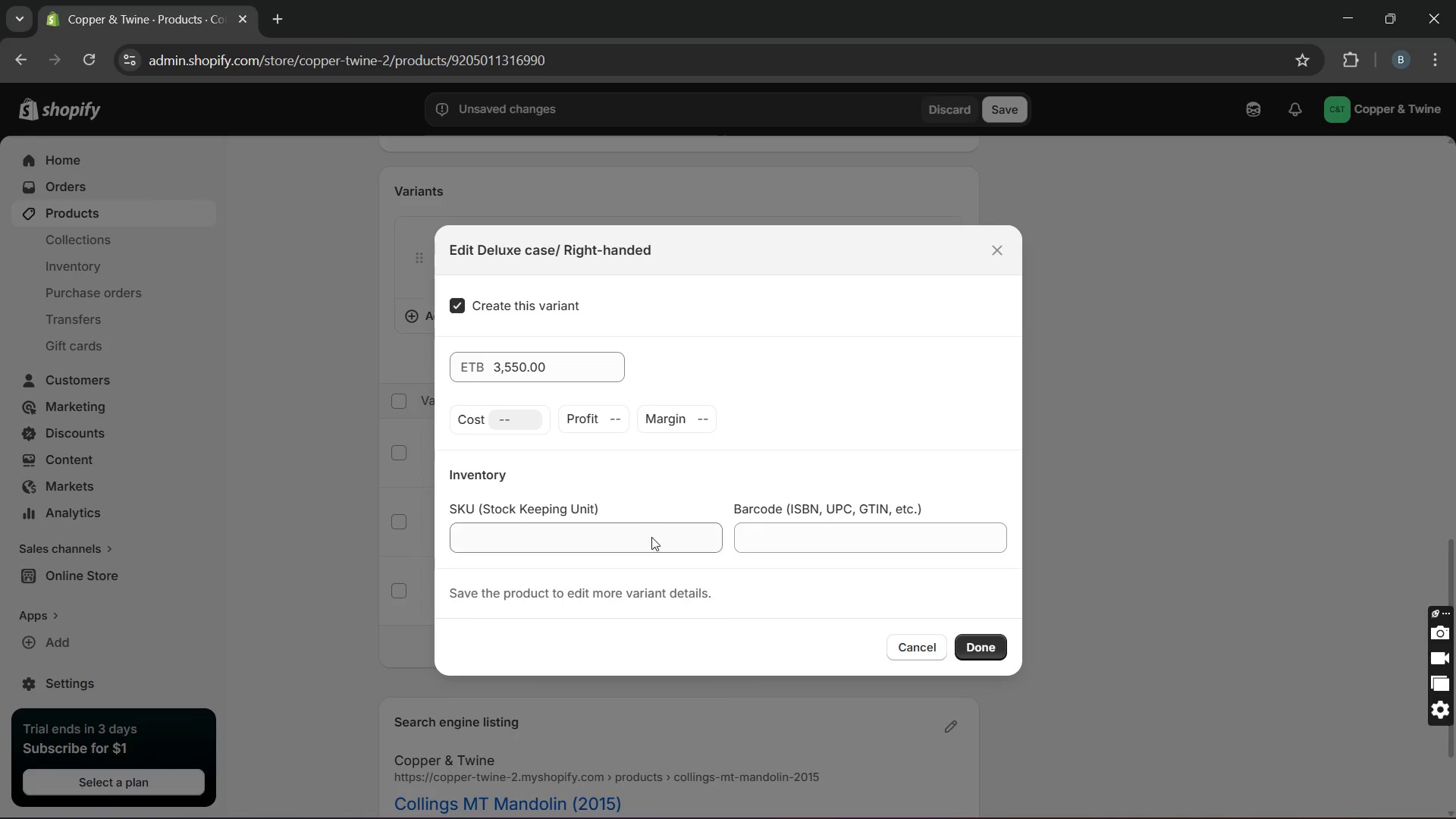 
left_click([648, 539])
 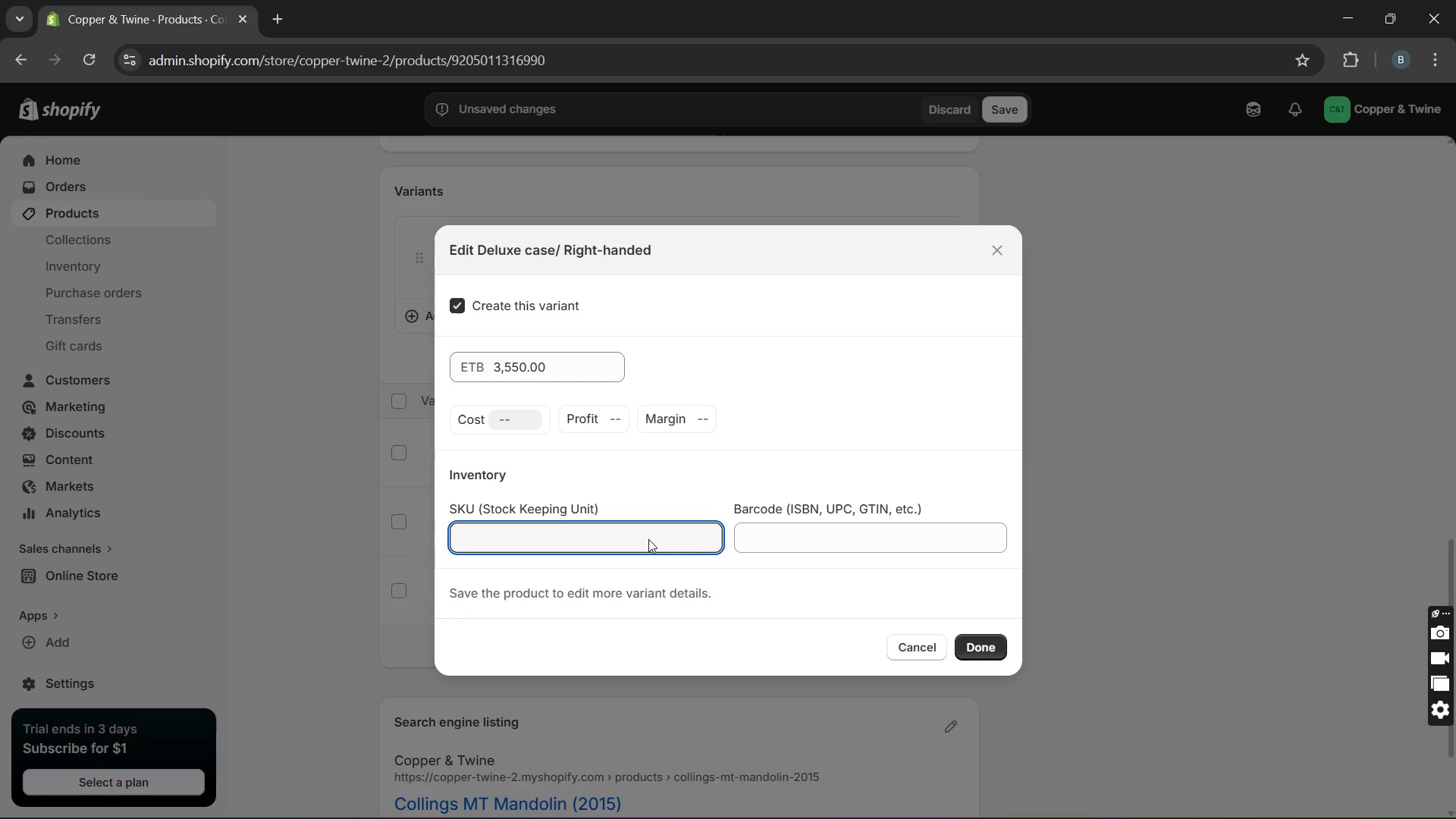 
type(CT-00018-RH-DC)
 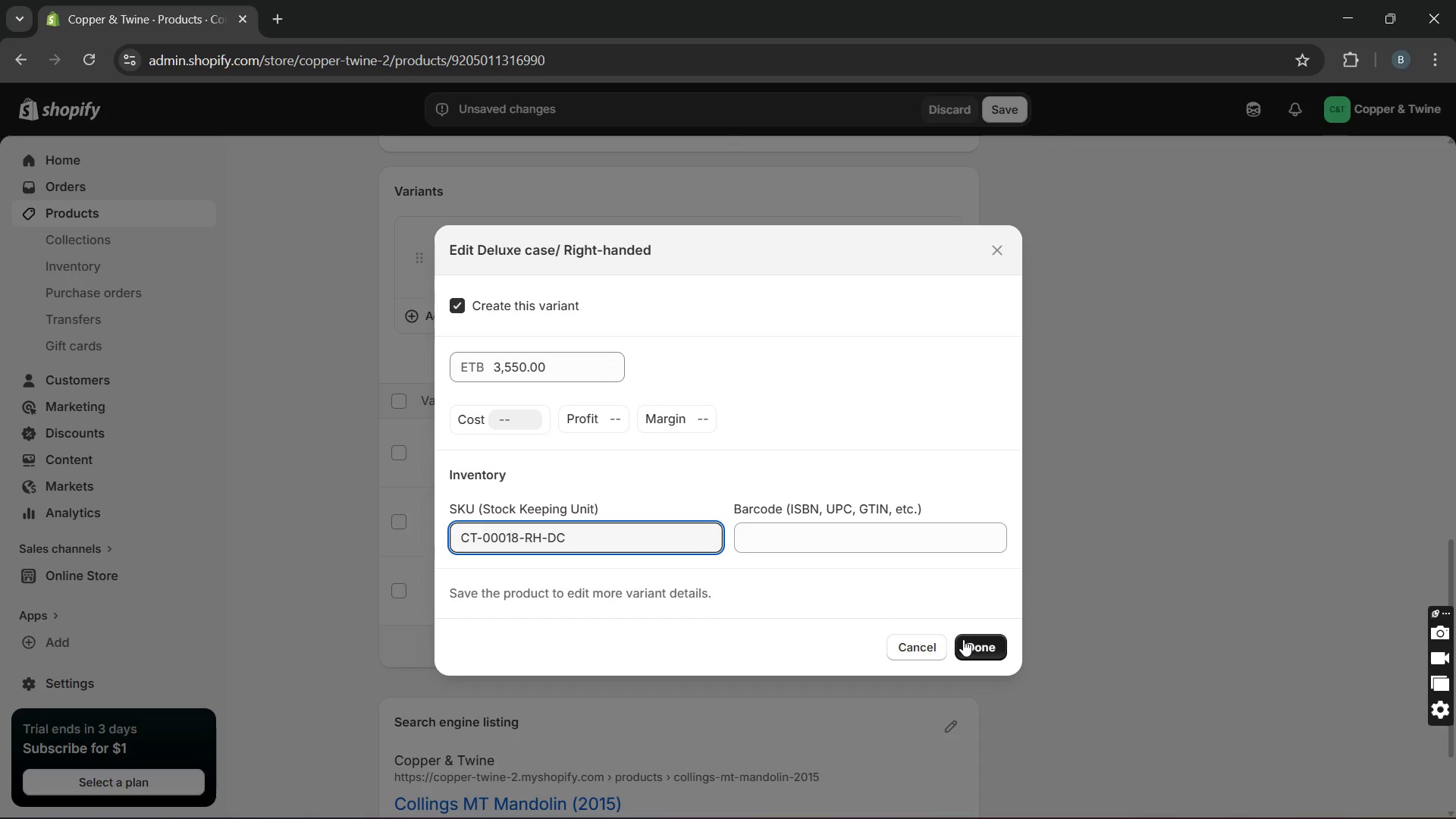 
left_click([963, 639])
 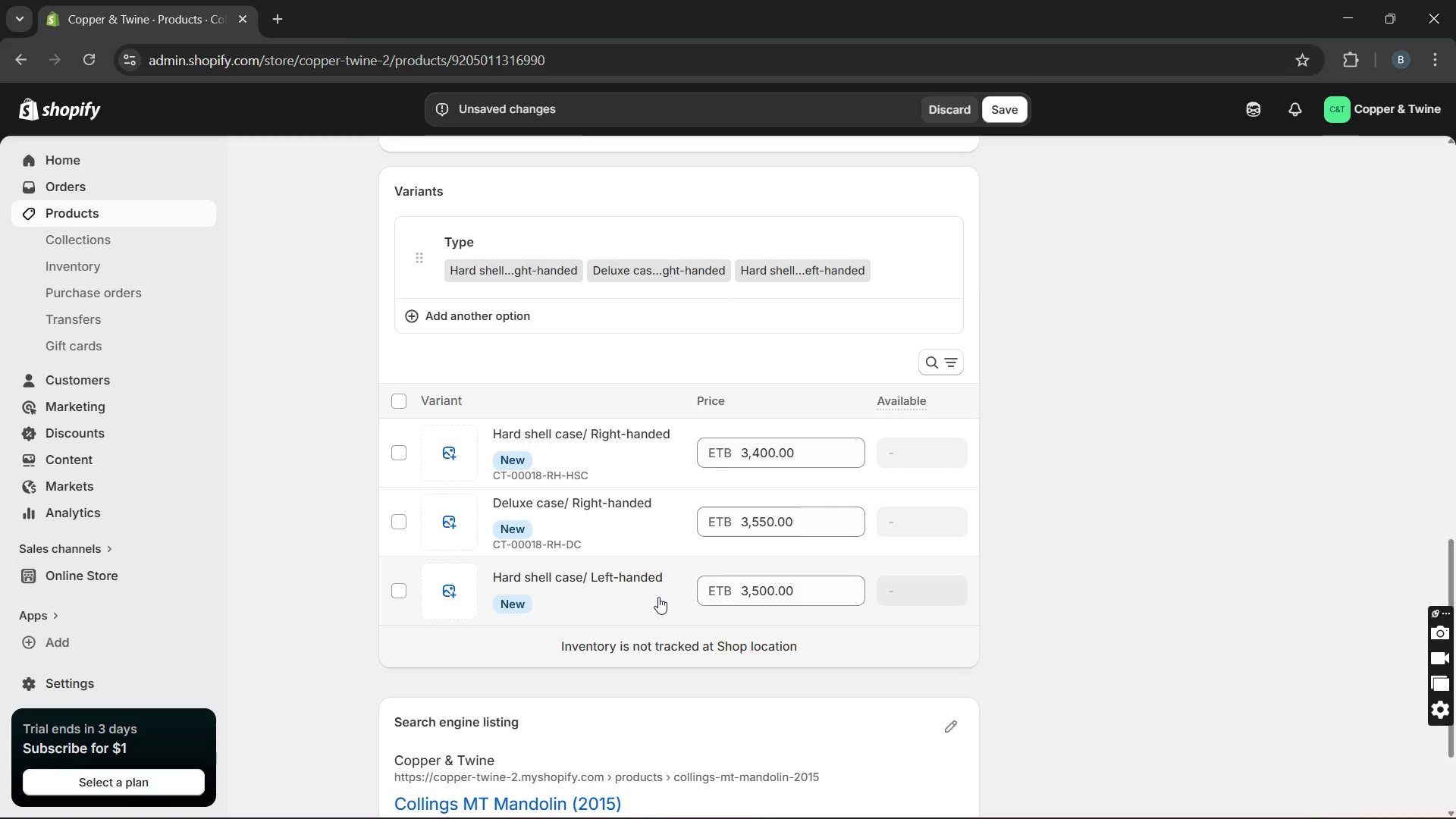 
left_click([658, 598])
 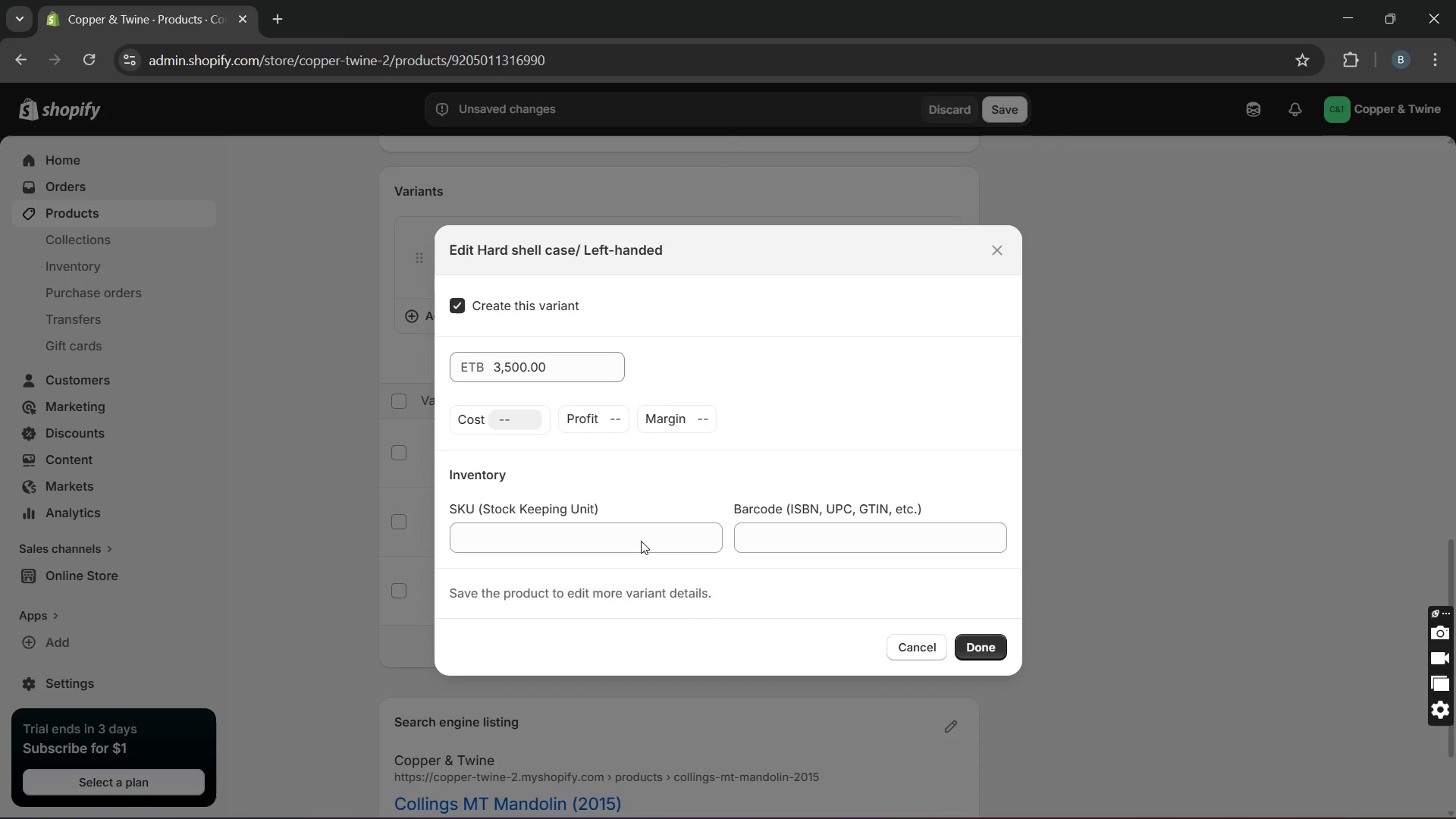 
left_click([640, 536])
 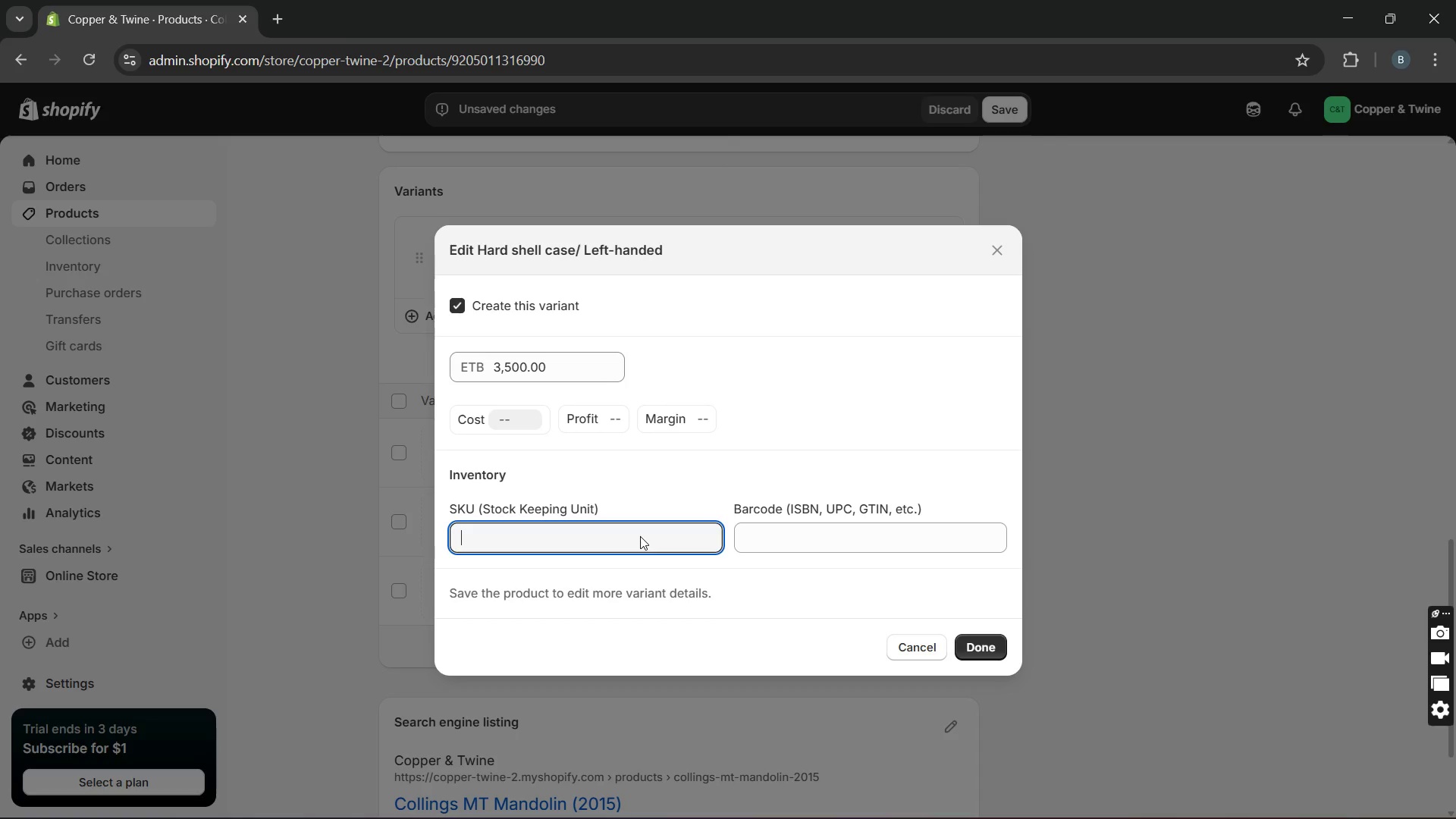 
type(CT-000Q)
key(Backspace)
type(8-LH-HSC)
 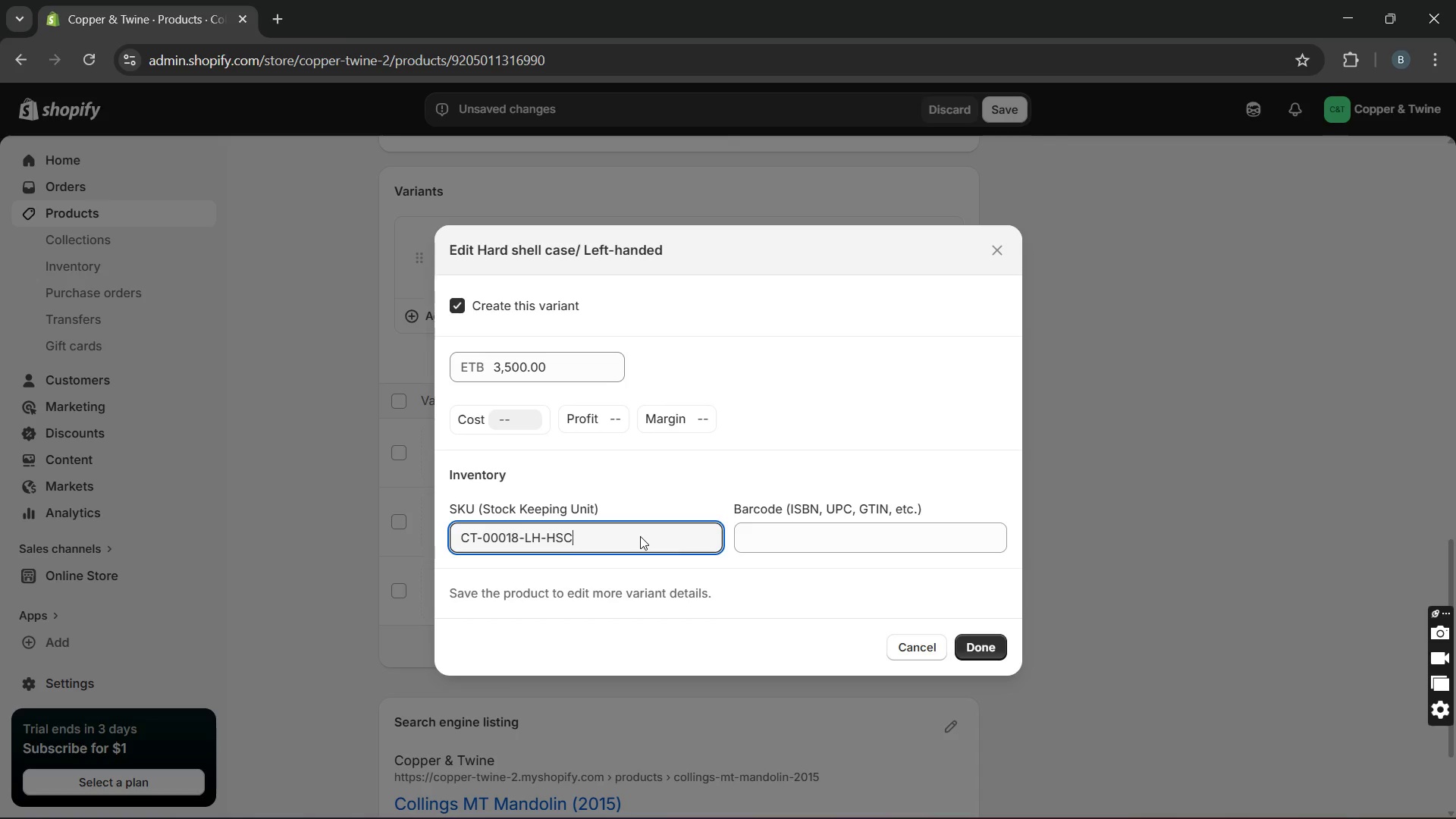 
hold_key(key=1, duration=0.39)
 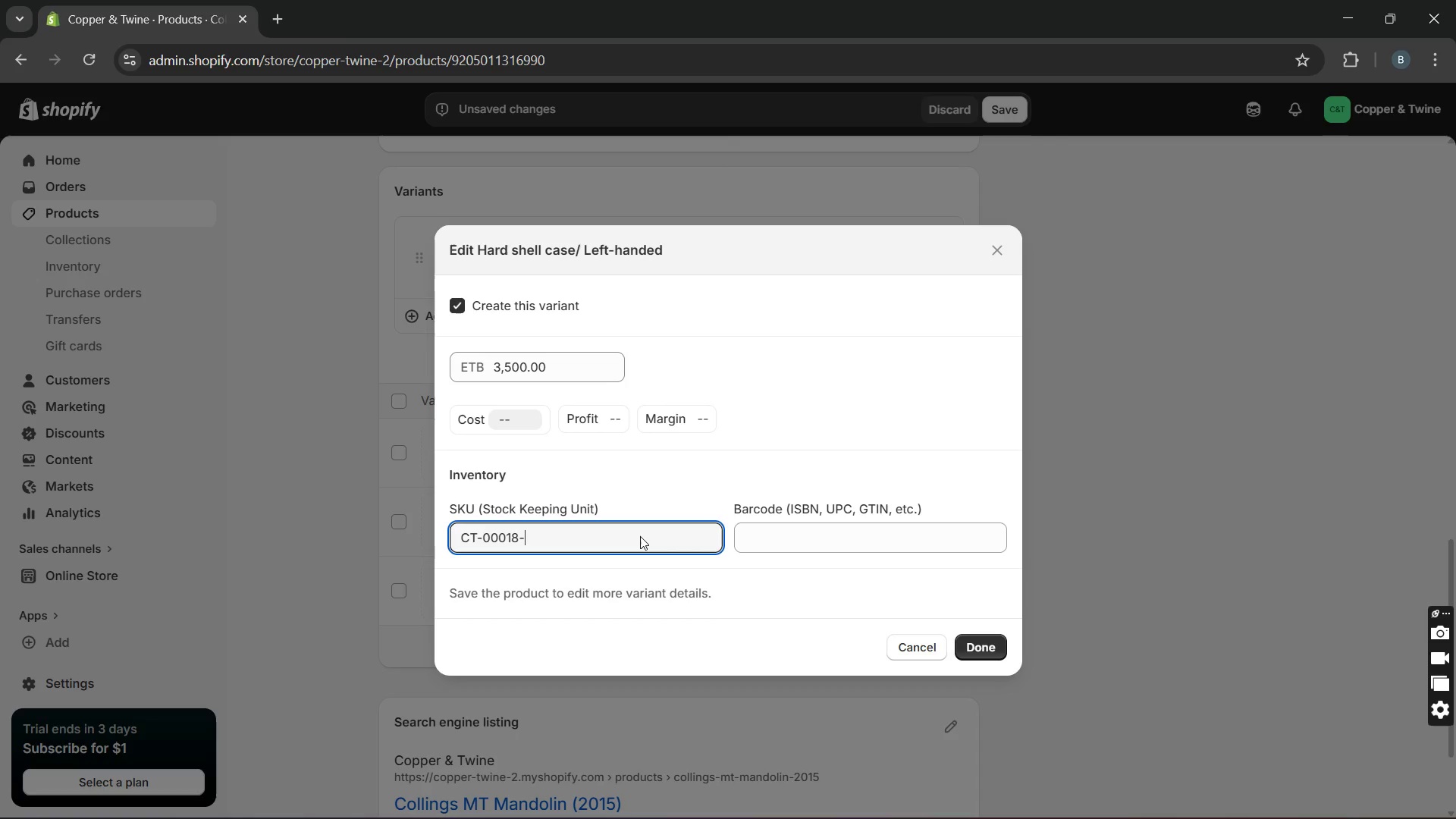 
left_click([971, 642])
 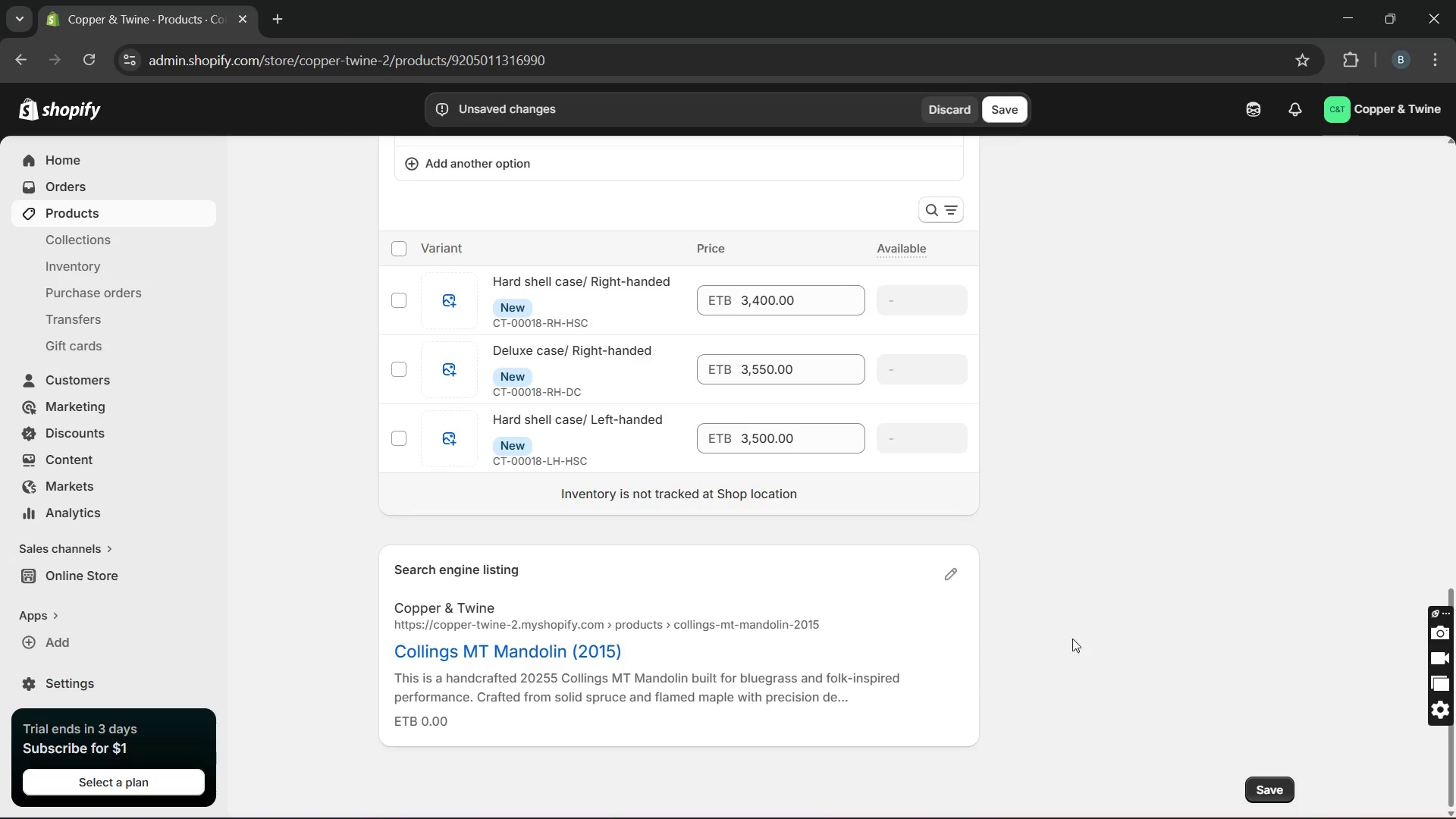 
left_click([948, 563])
 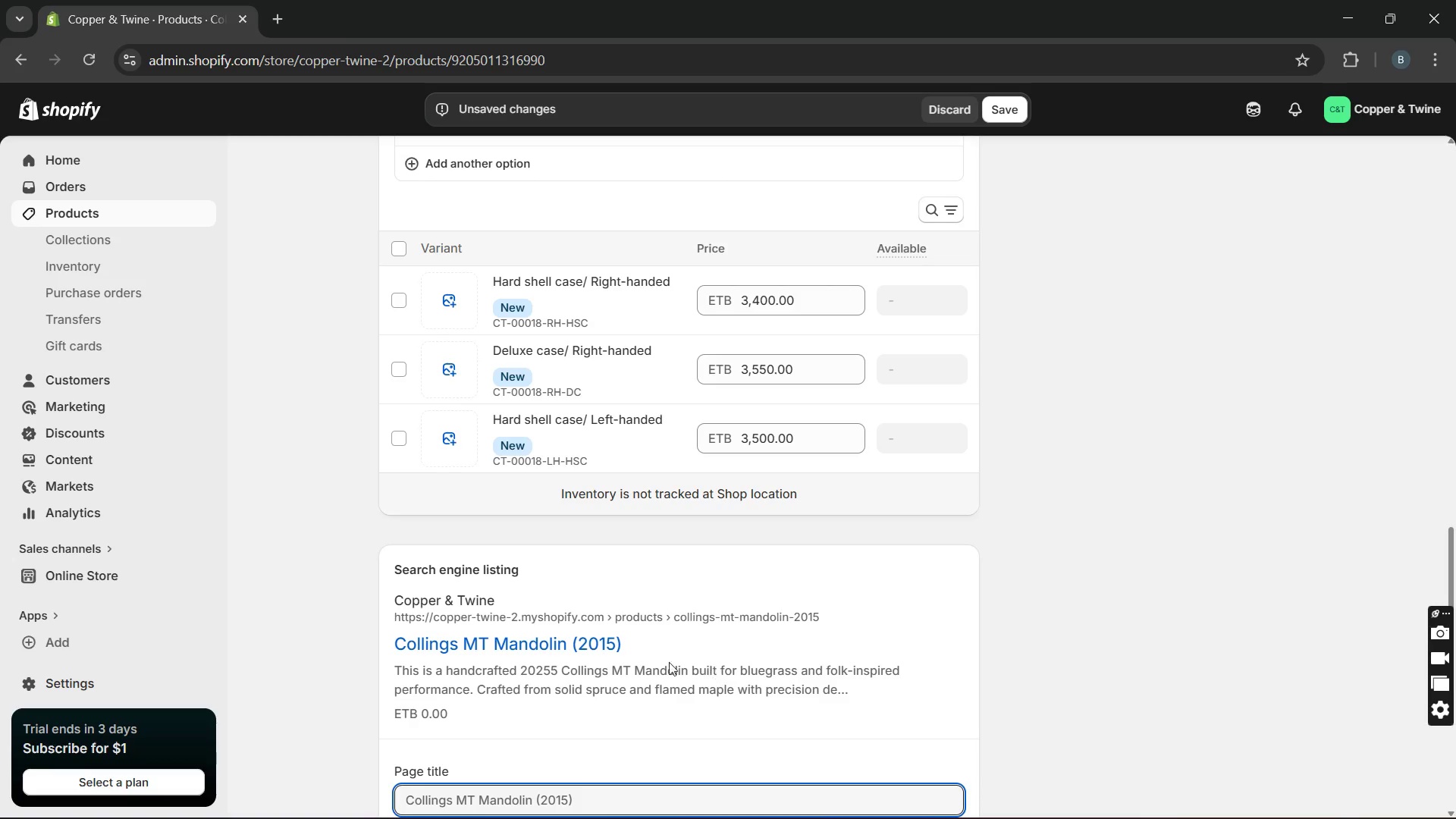 
wait(6.73)
 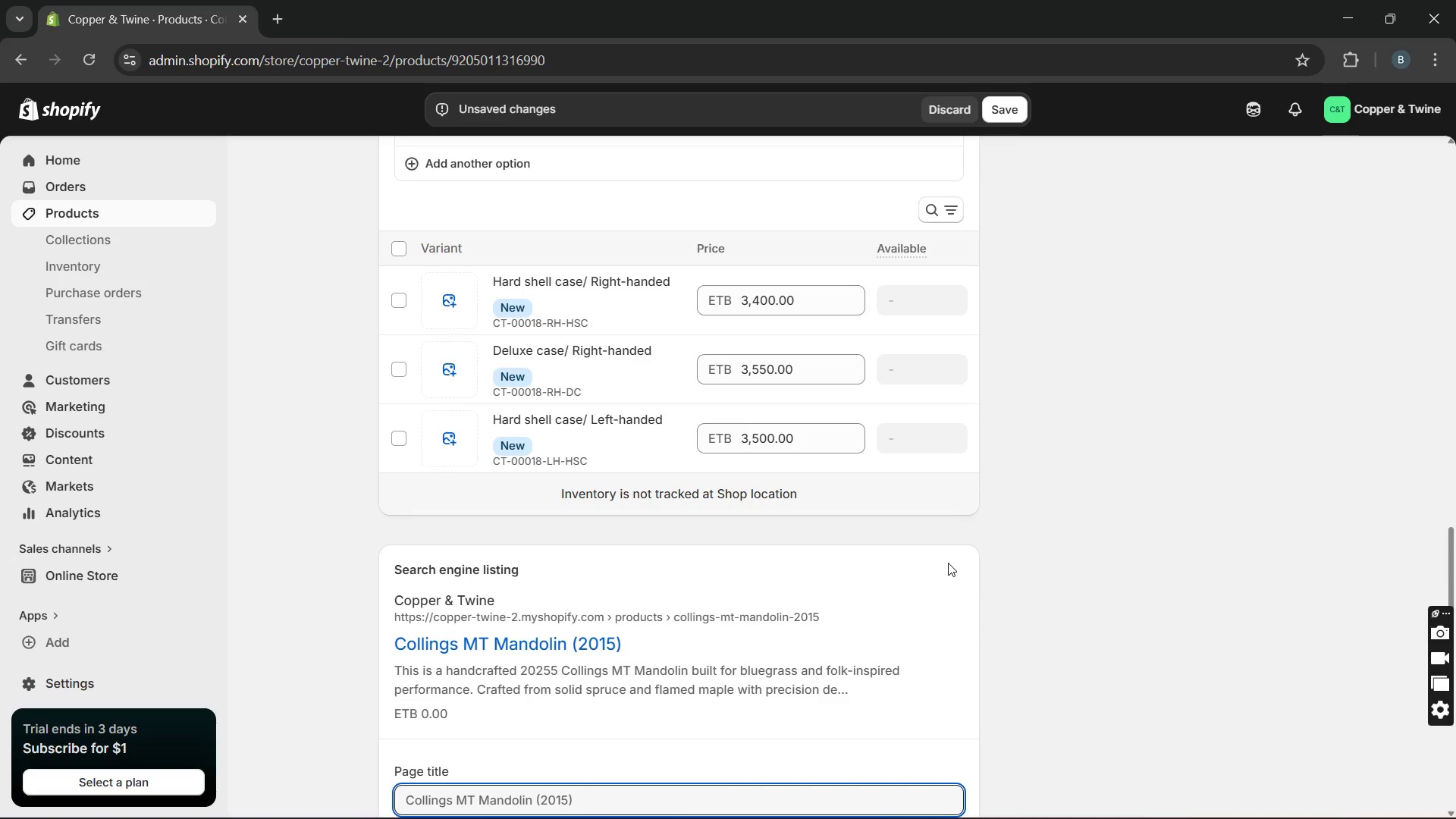 
left_click([541, 793])
 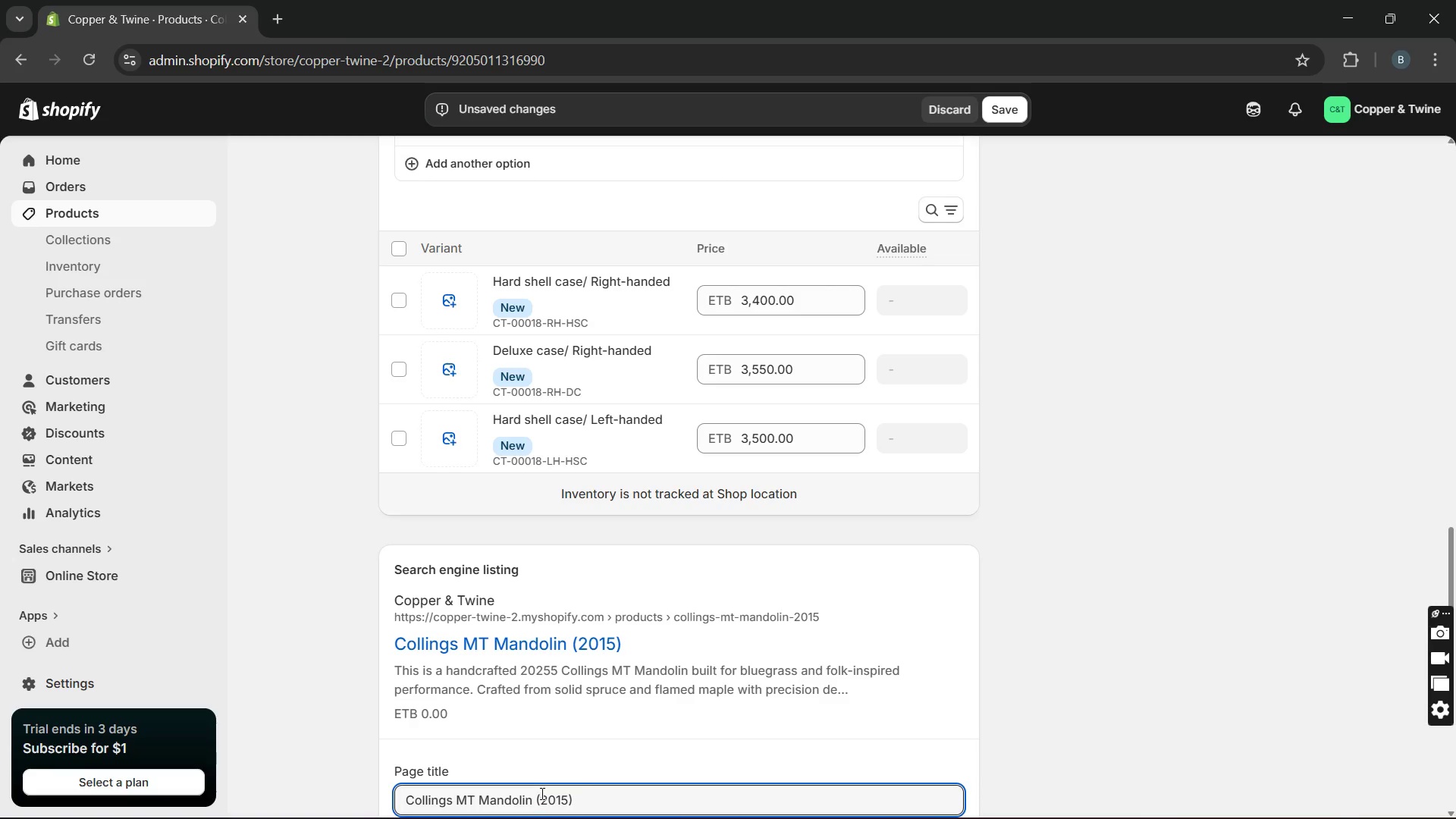 
key(Backspace)
 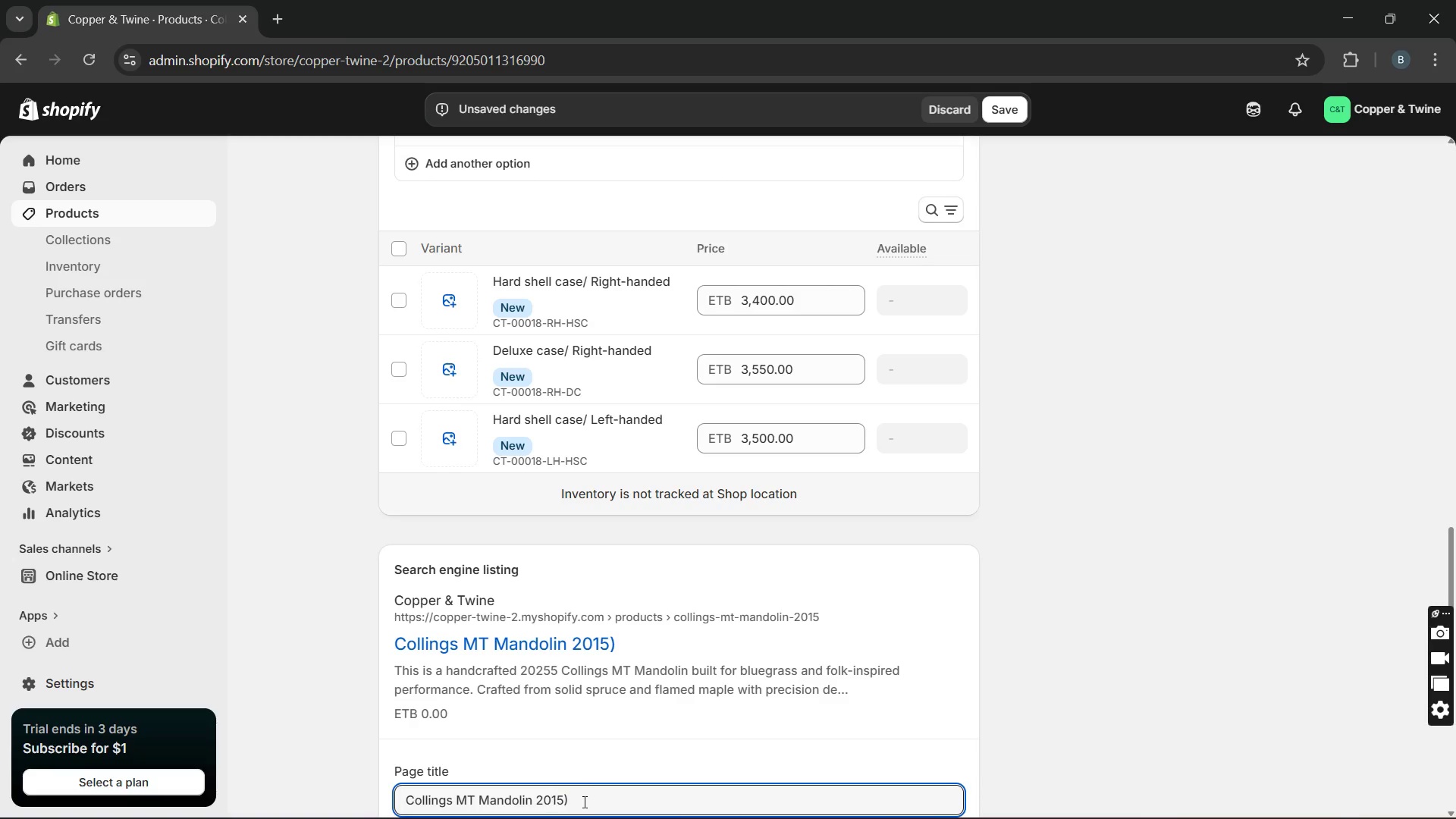 
left_click([585, 803])
 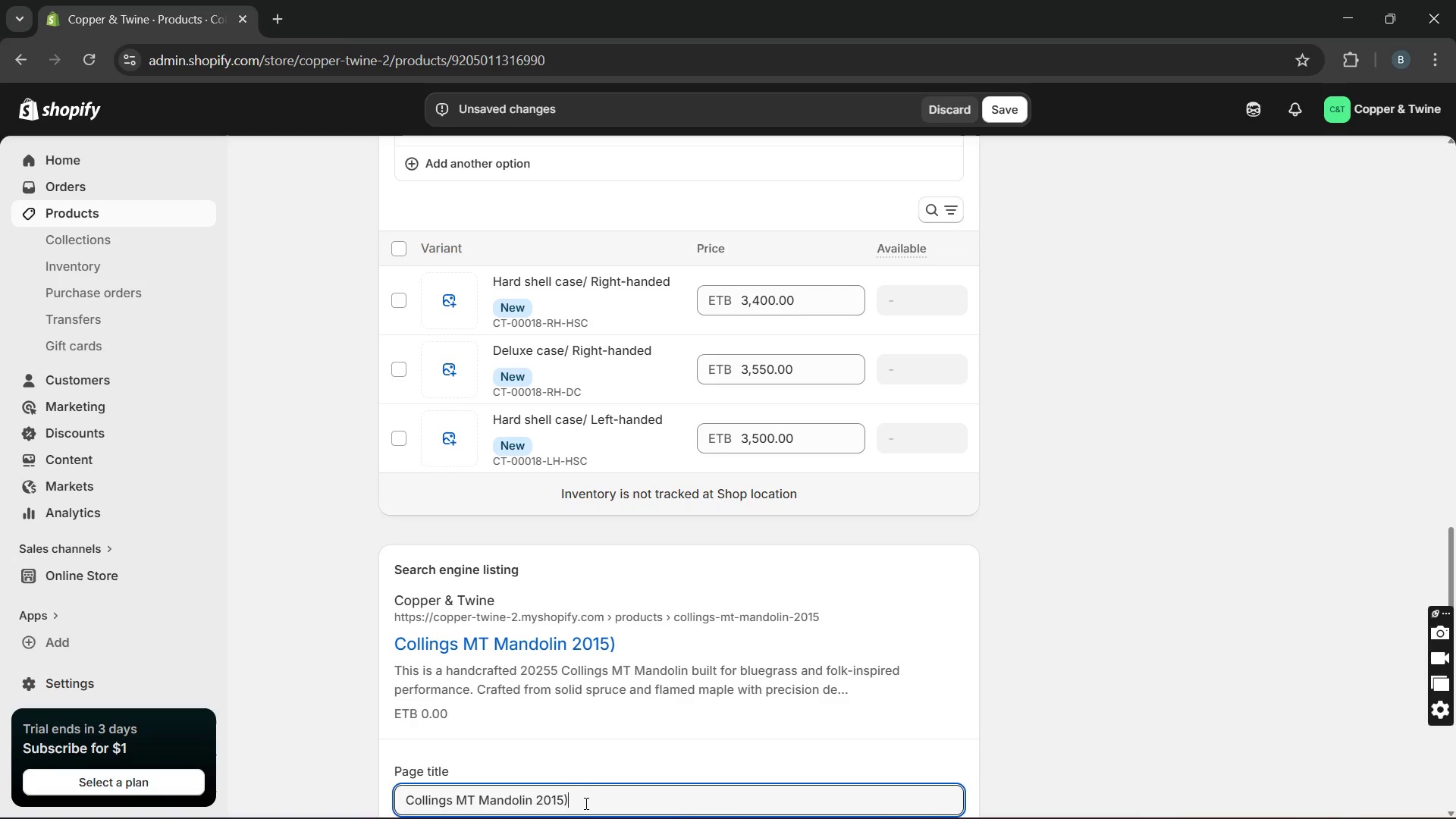 
key(Backspace)
 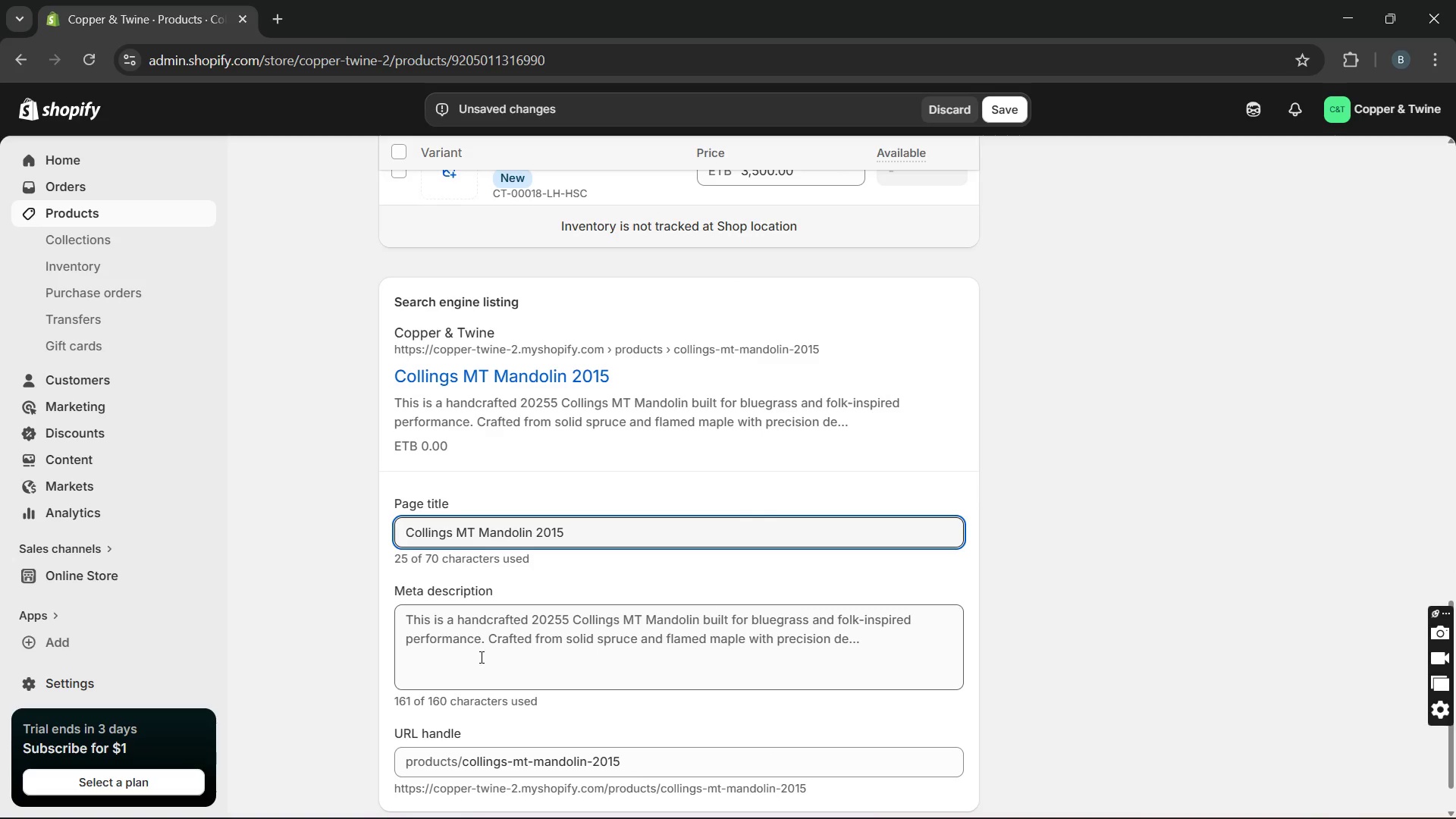 
double_click([479, 655])
 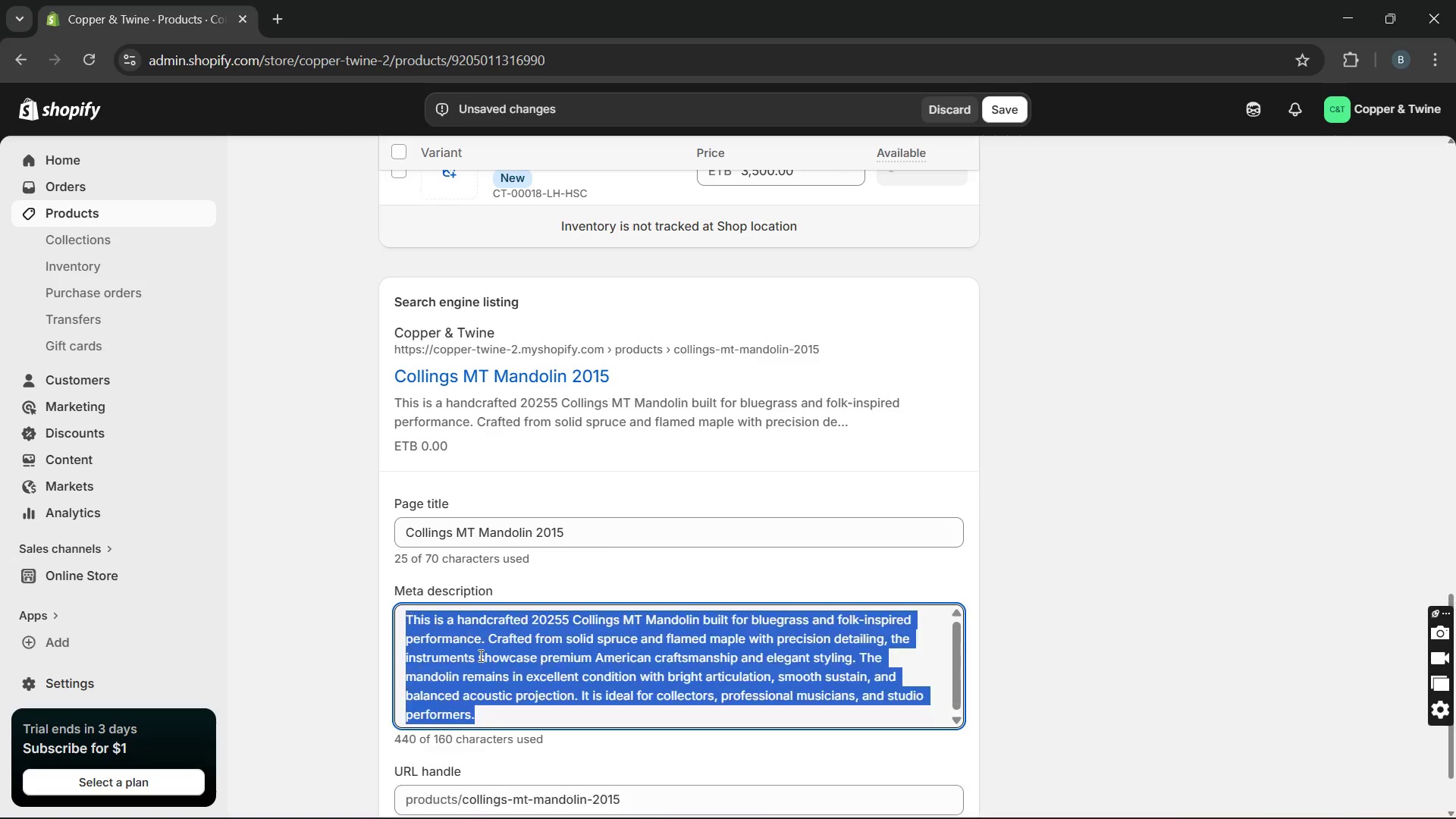 
triple_click([479, 655])
 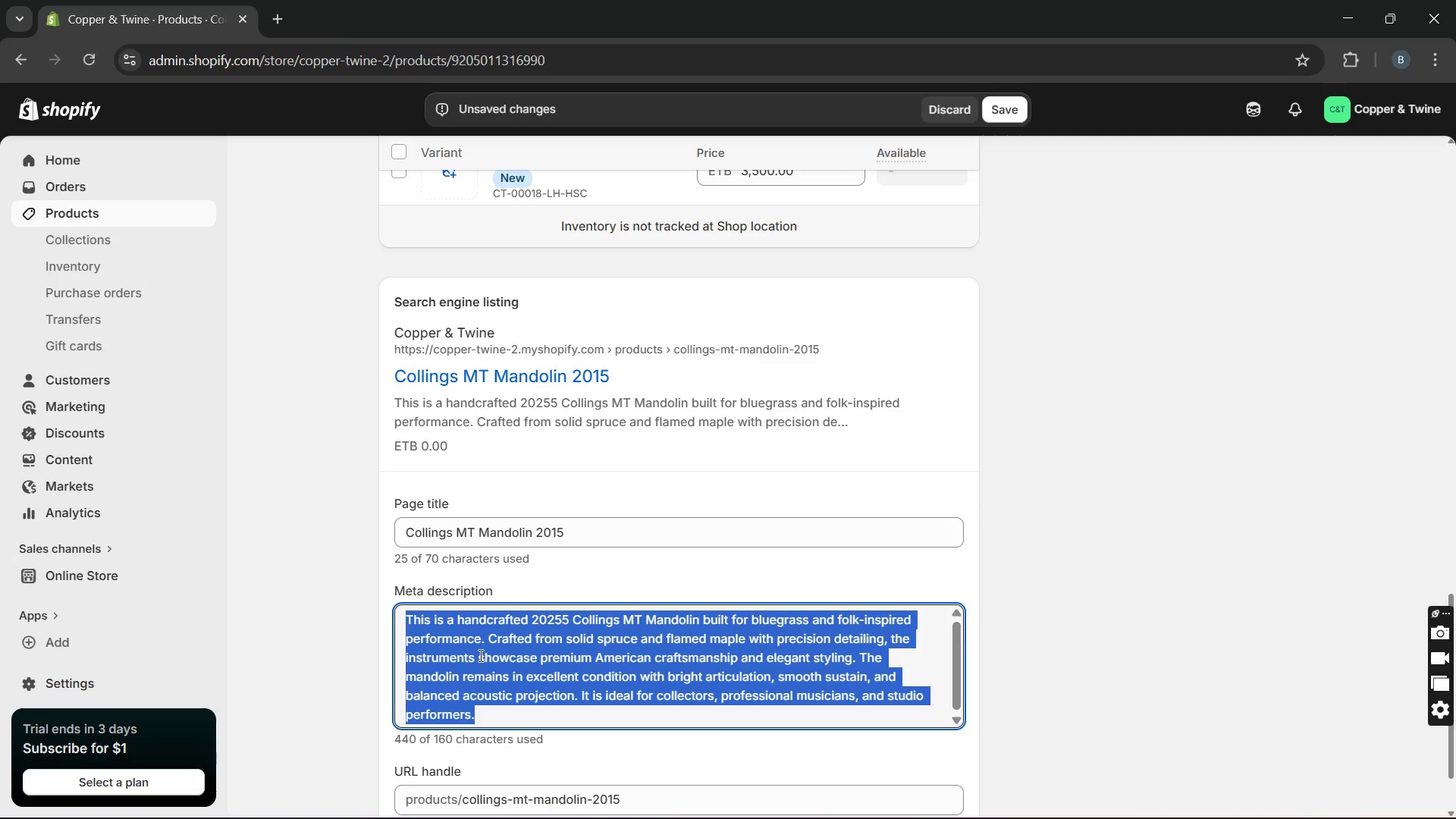 
triple_click([479, 655])
 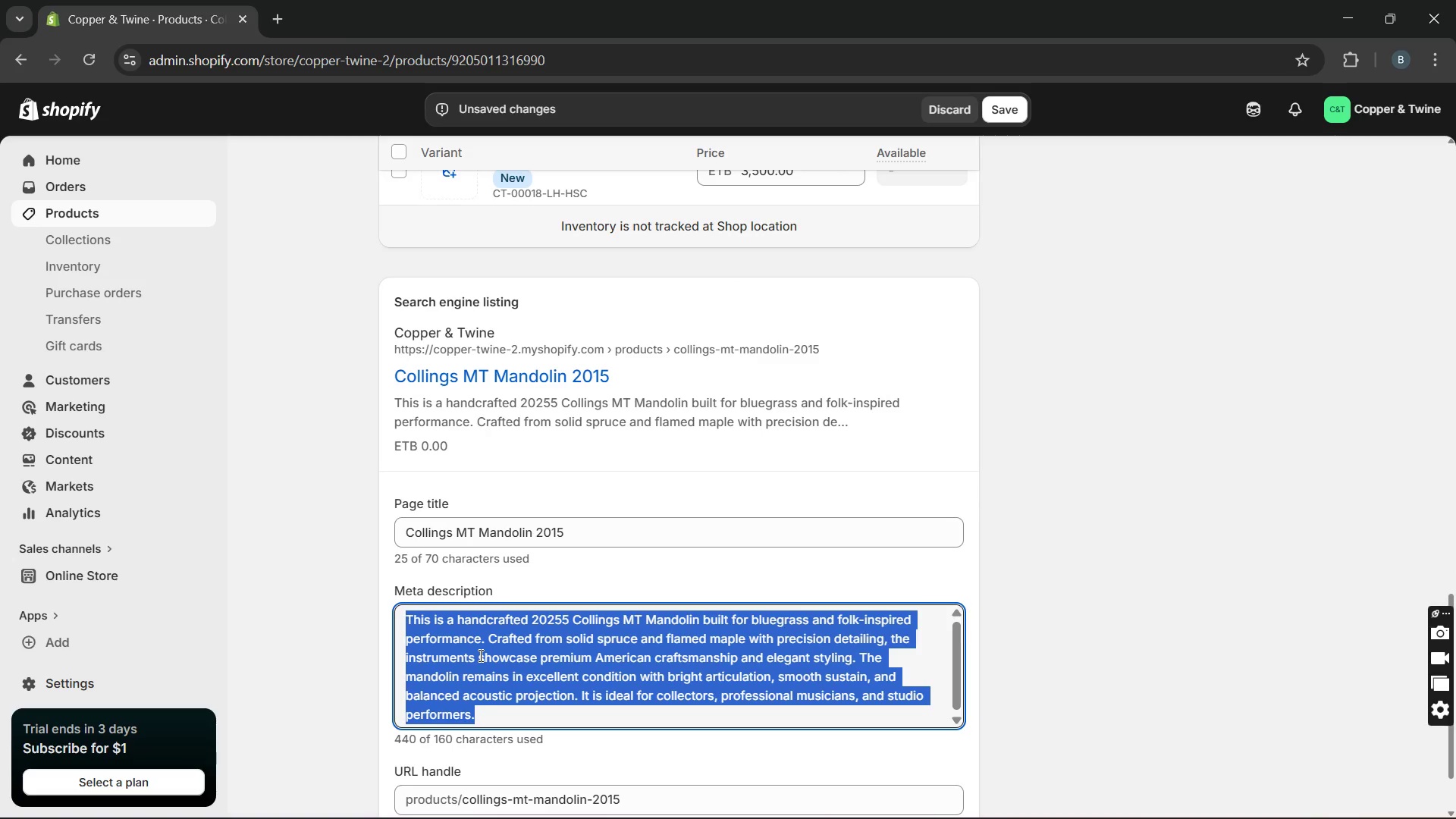 
hold_key(key=CapsLock, duration=0.31)
 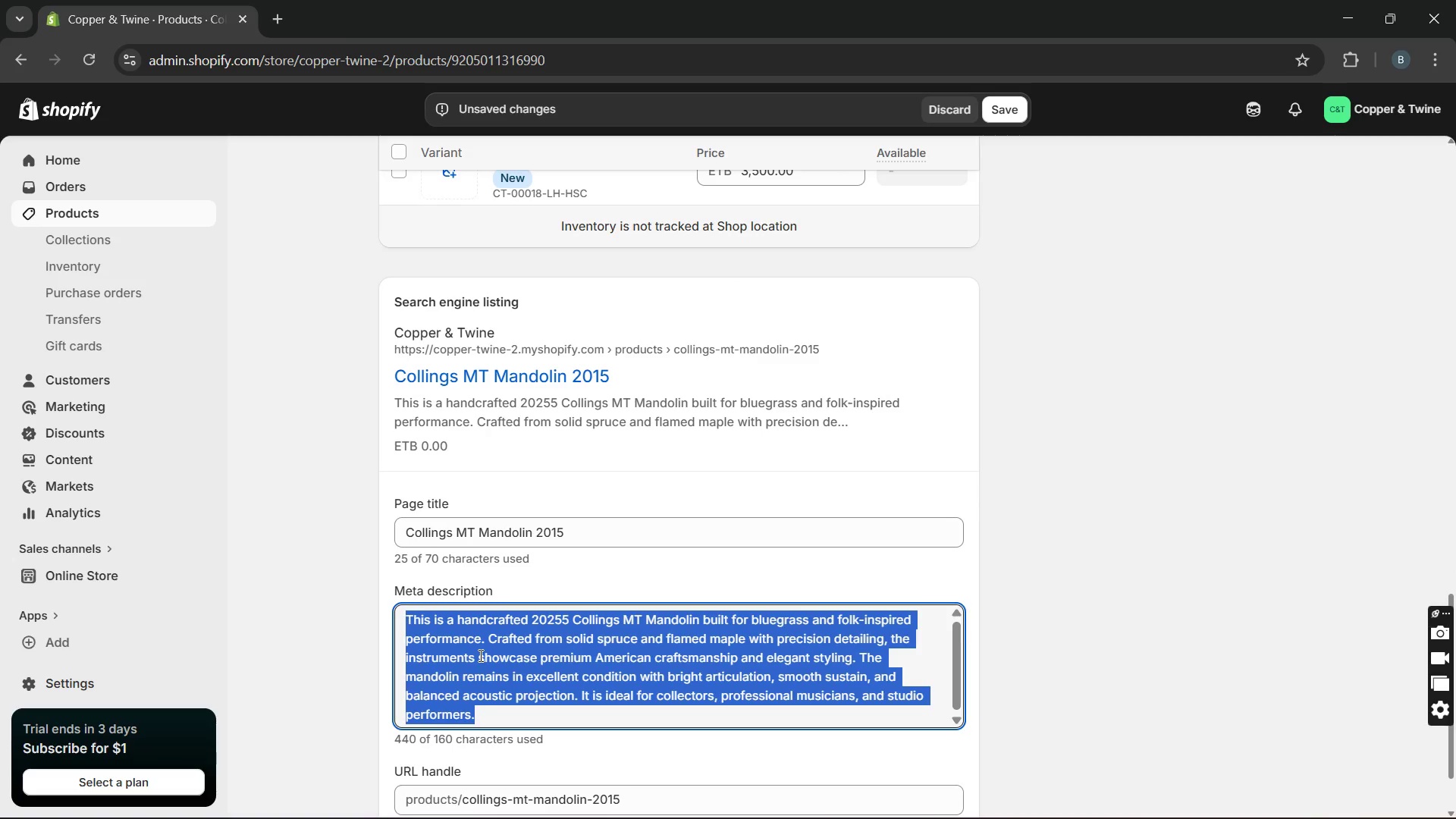 
hold_key(key=CapsLock, duration=0.31)
 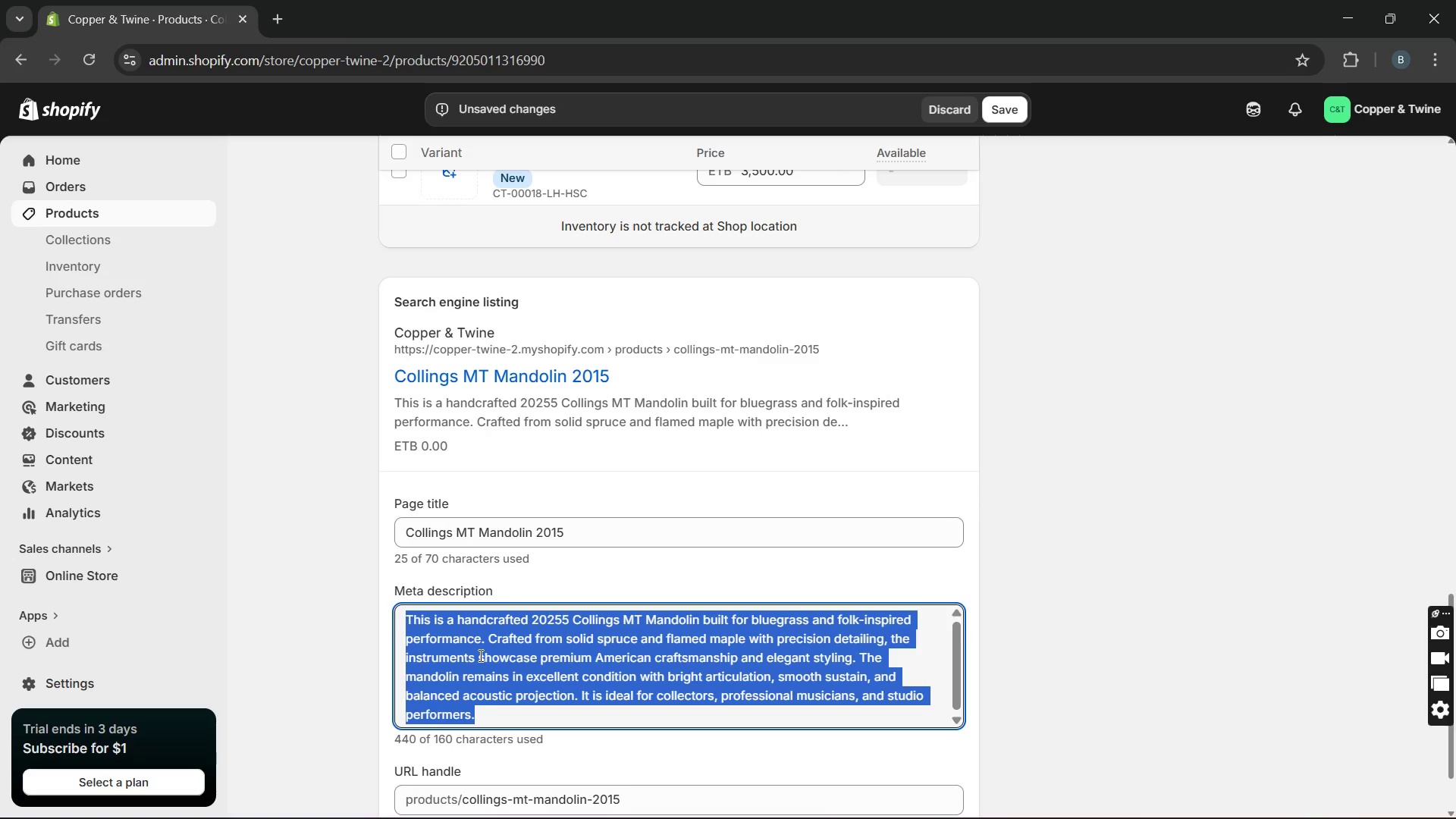 
hold_key(key=P, duration=0.31)
 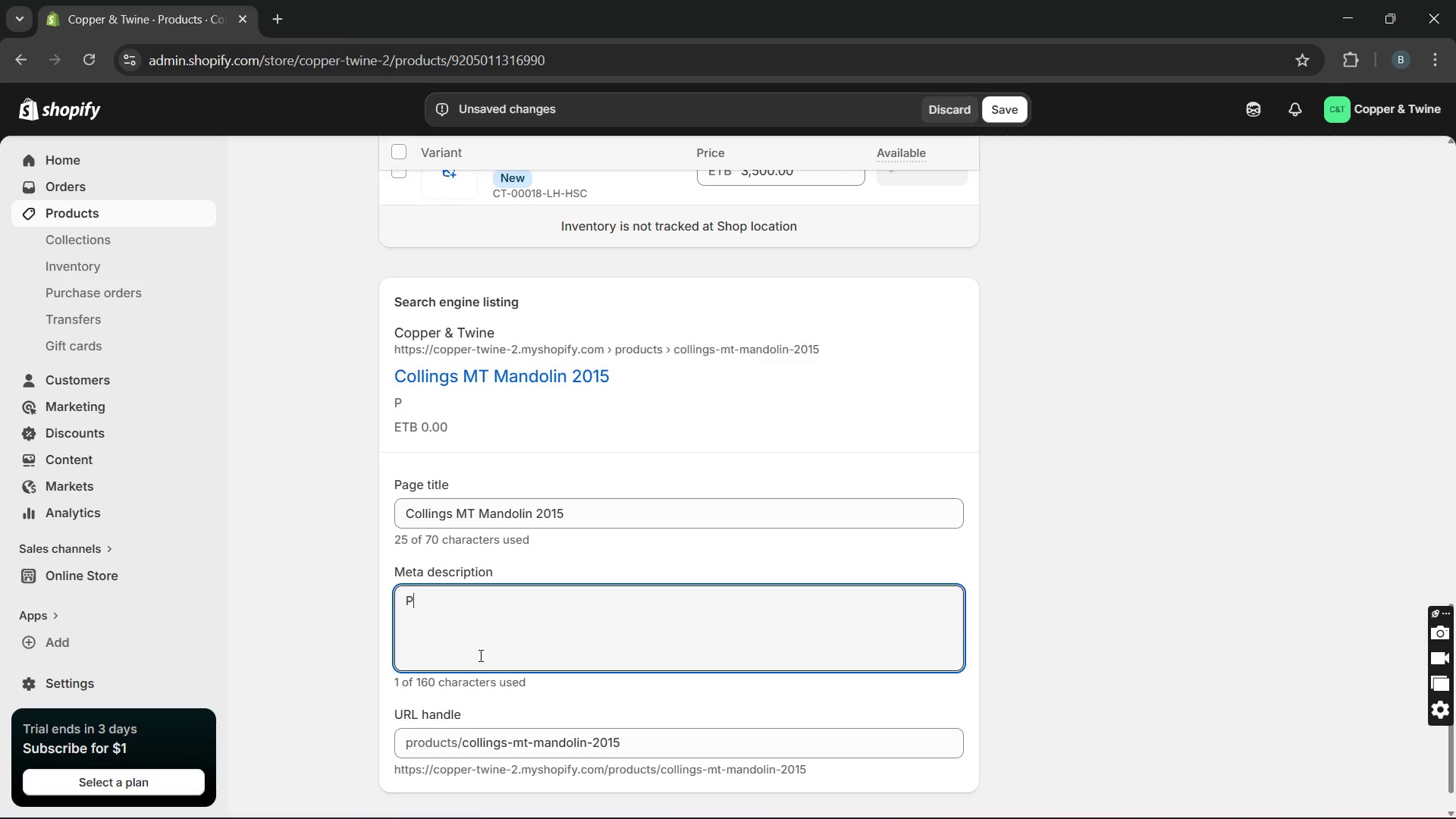 
hold_key(key=R, duration=0.31)
 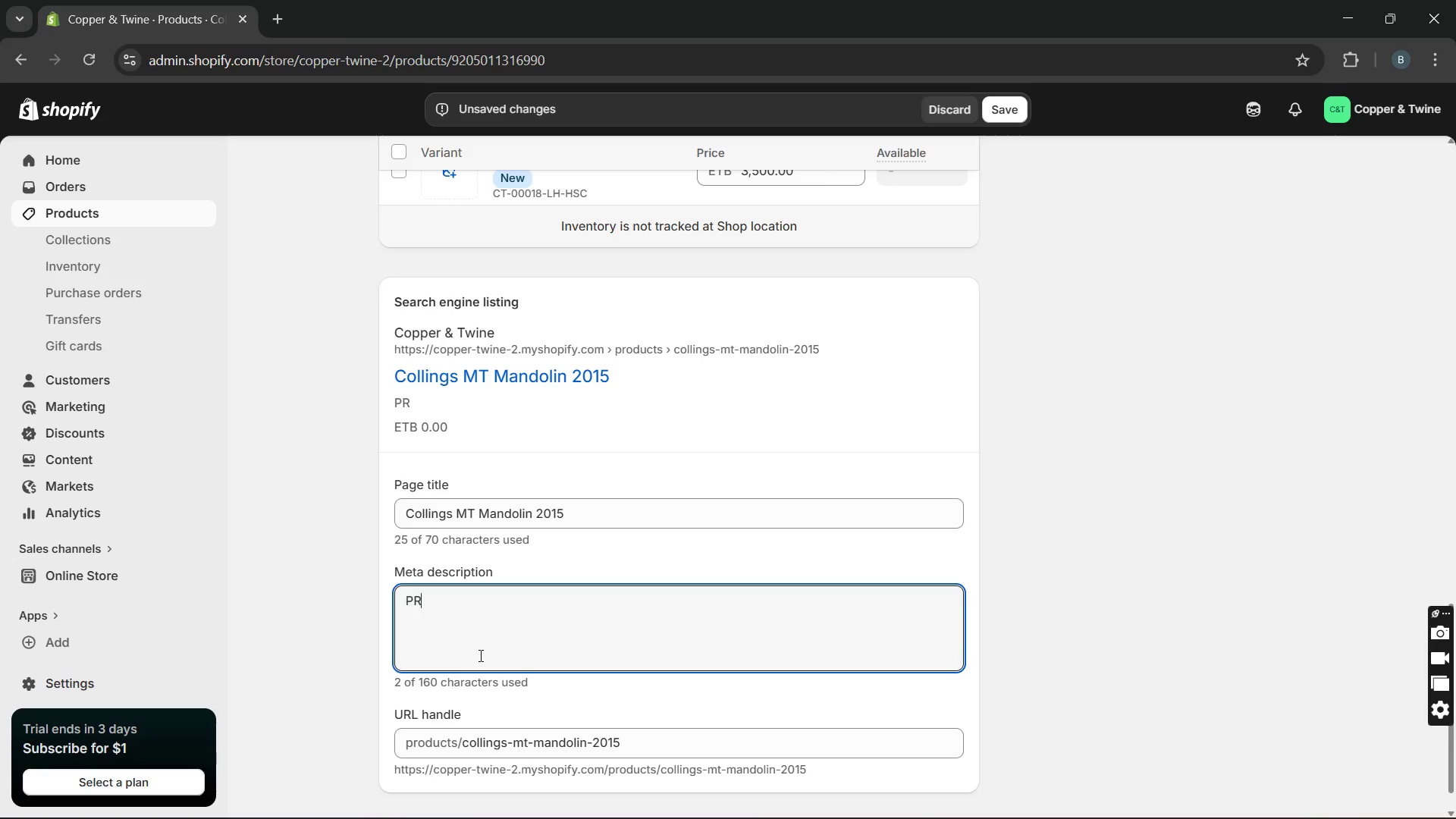 
hold_key(key=E, duration=0.31)
 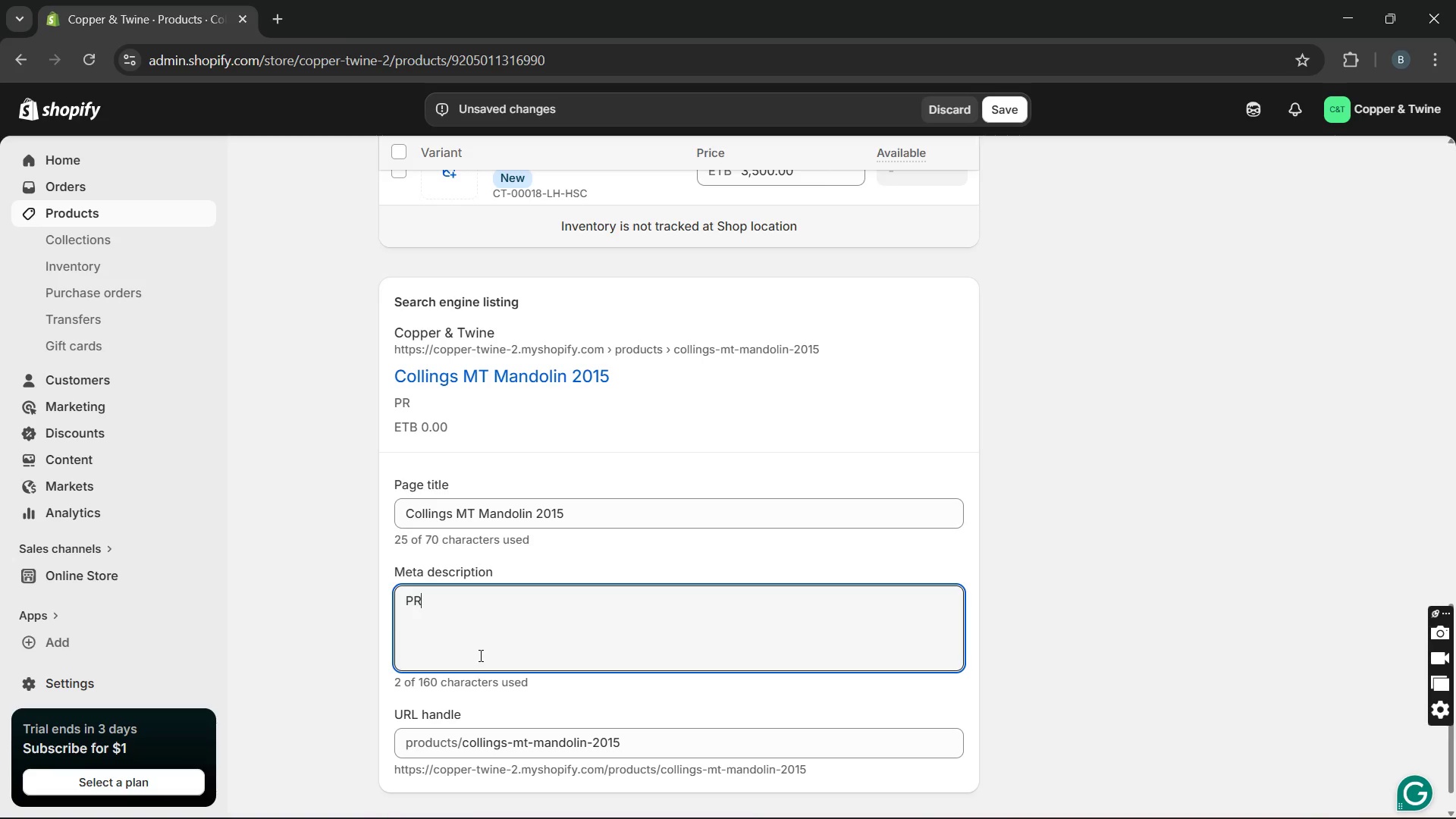 
type(MIUM )
key(Backspace)
key(Backspace)
key(Backspace)
key(Backspace)
key(Backspace)
key(Backspace)
type(remium collings Mt)
key(Backspace)
type(t  )
key(Backspace)
key(Backspace)
key(Backspace)
type(T man)
 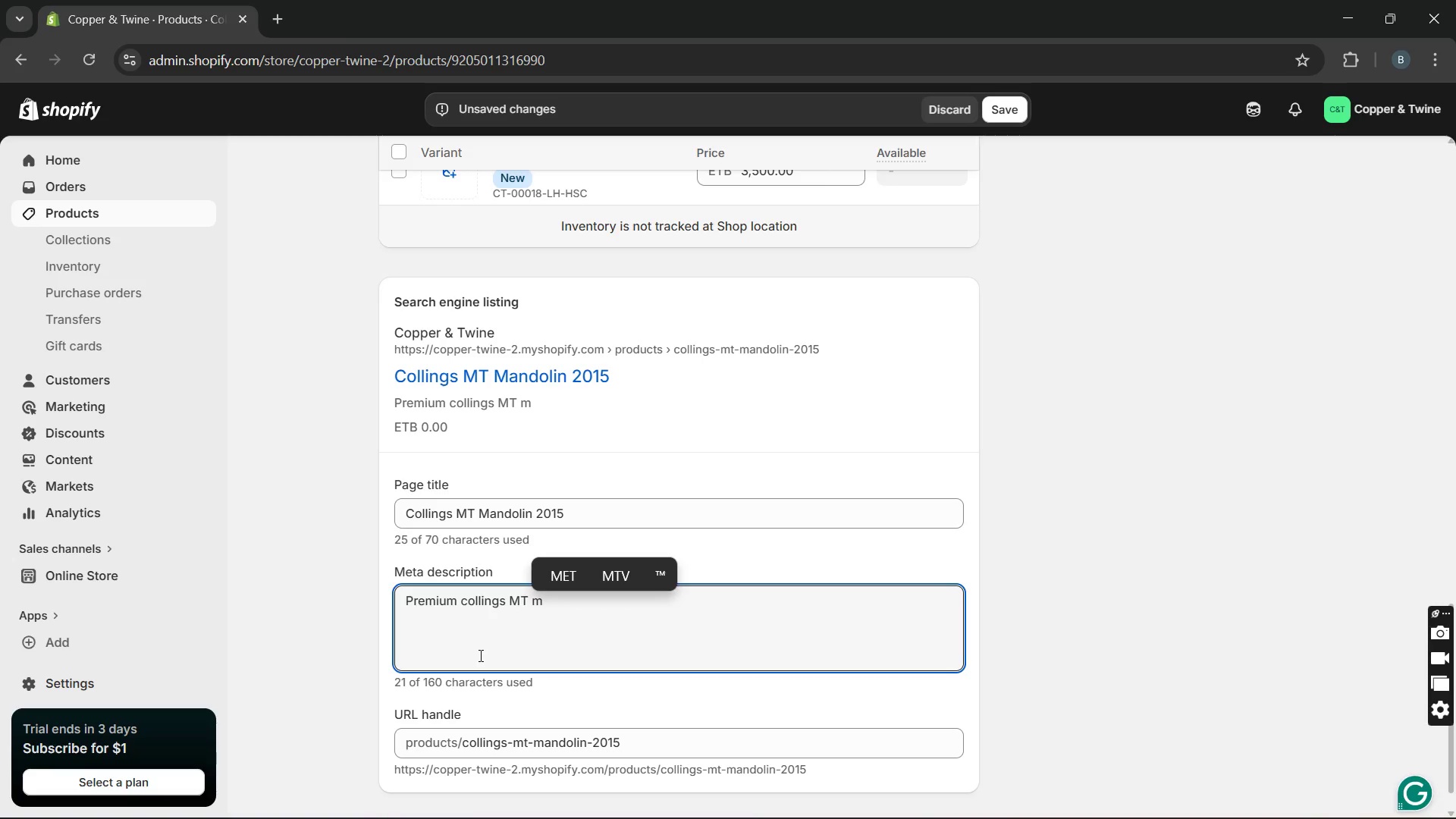 
type(dolin q)
key(Backspace)
 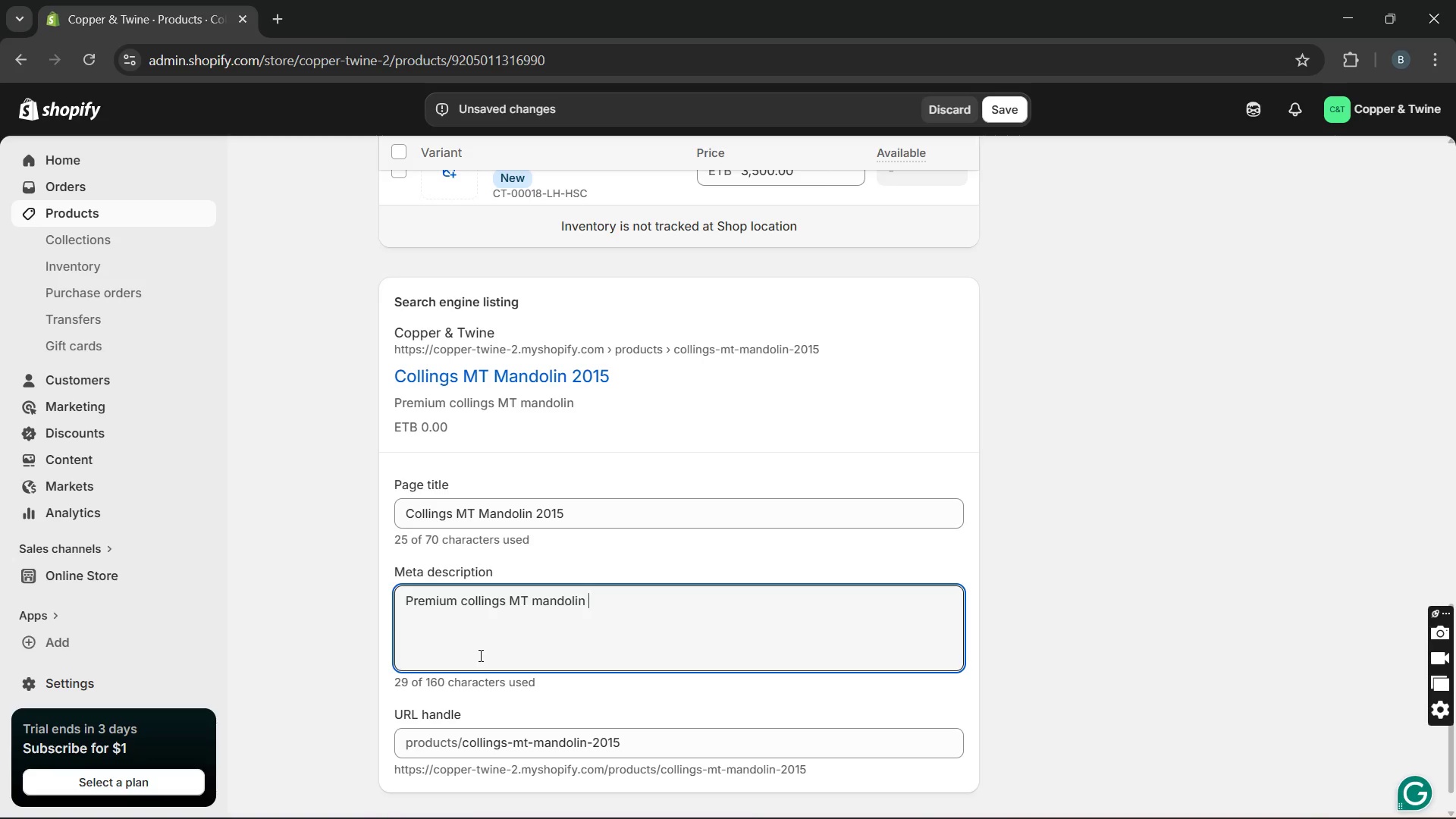 
type(with flamed )
 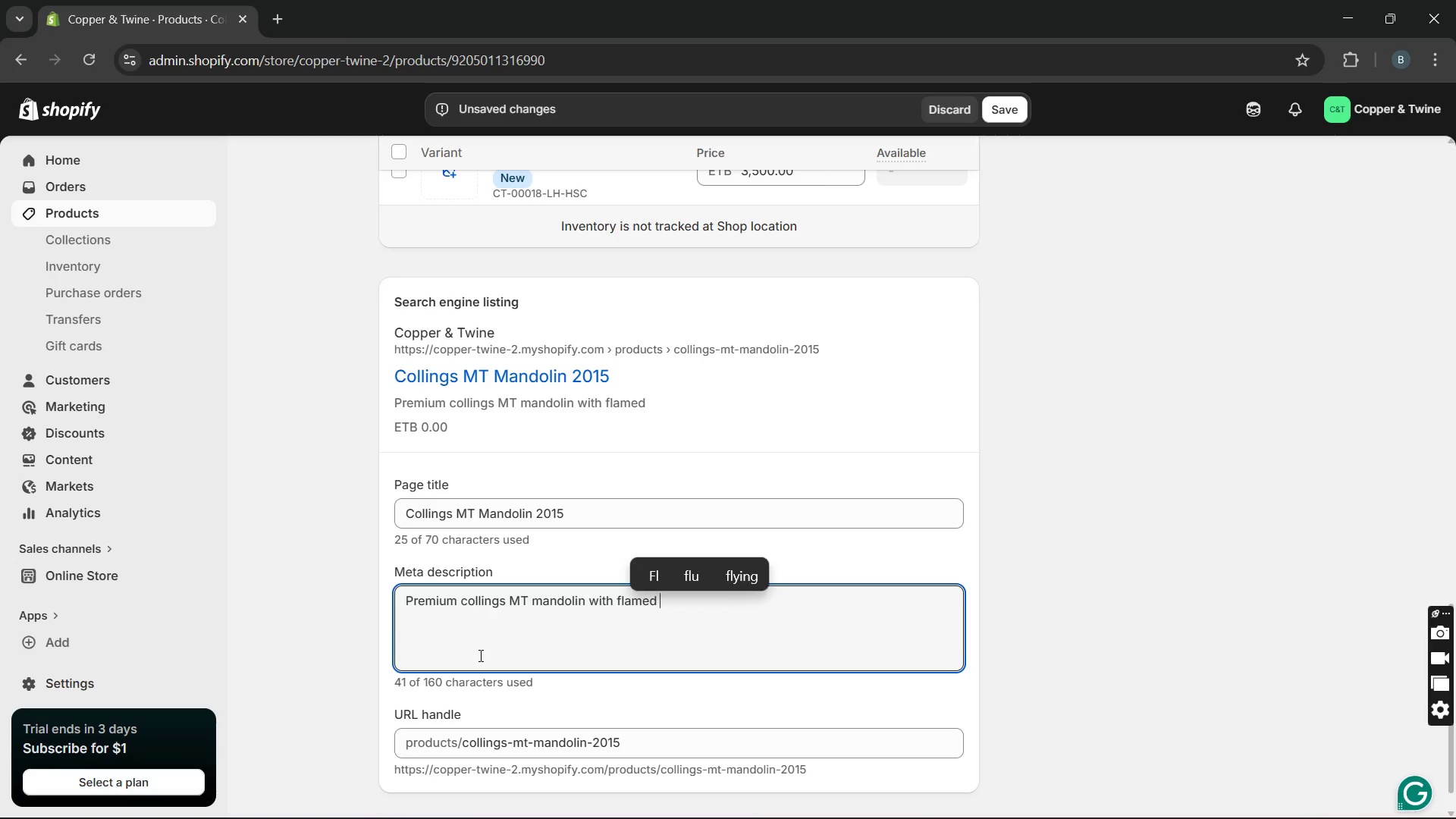 
wait(5.94)
 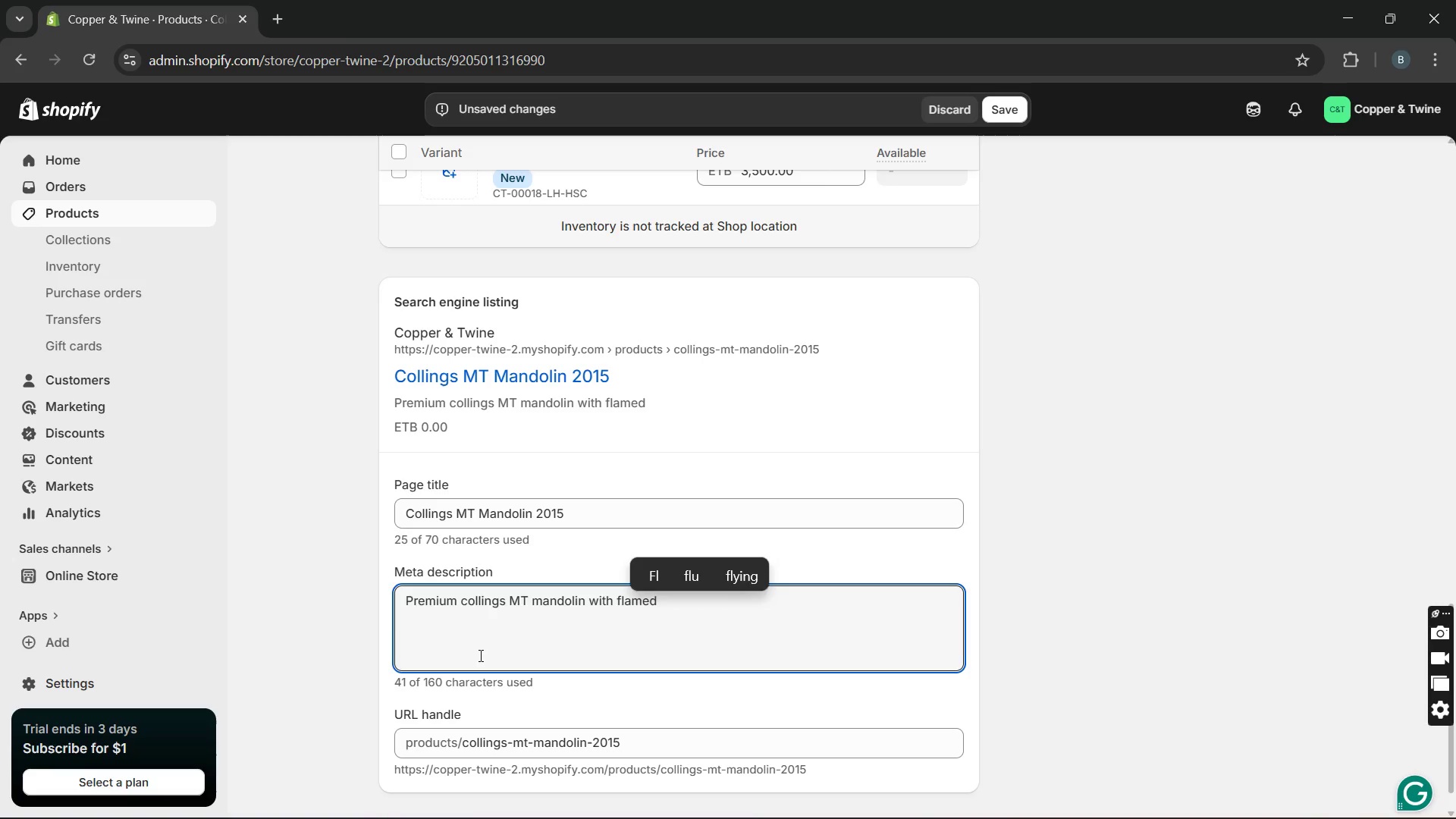 
type(maplen)
 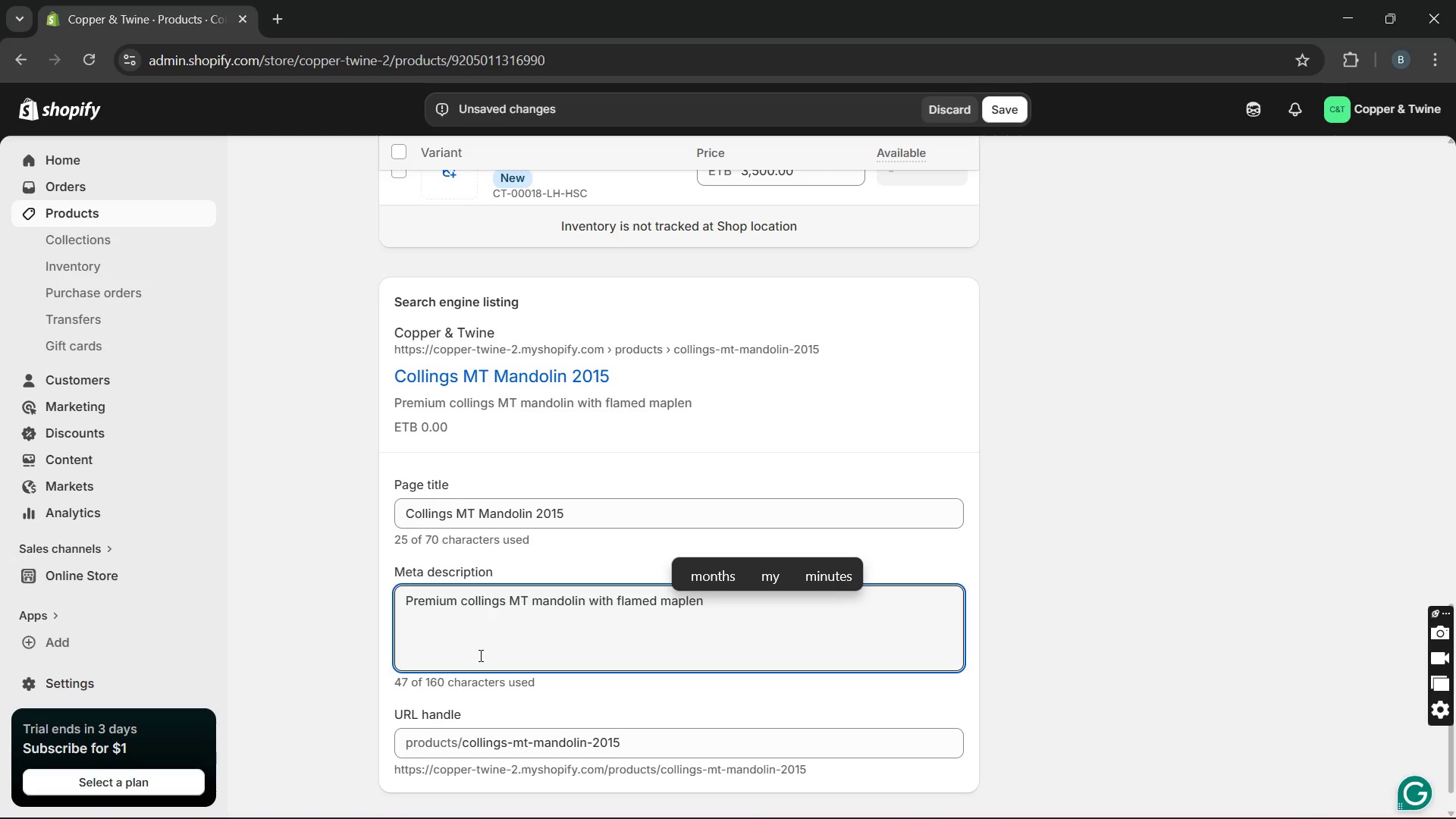 
key(Backspace)
type( craftsmanship and )
 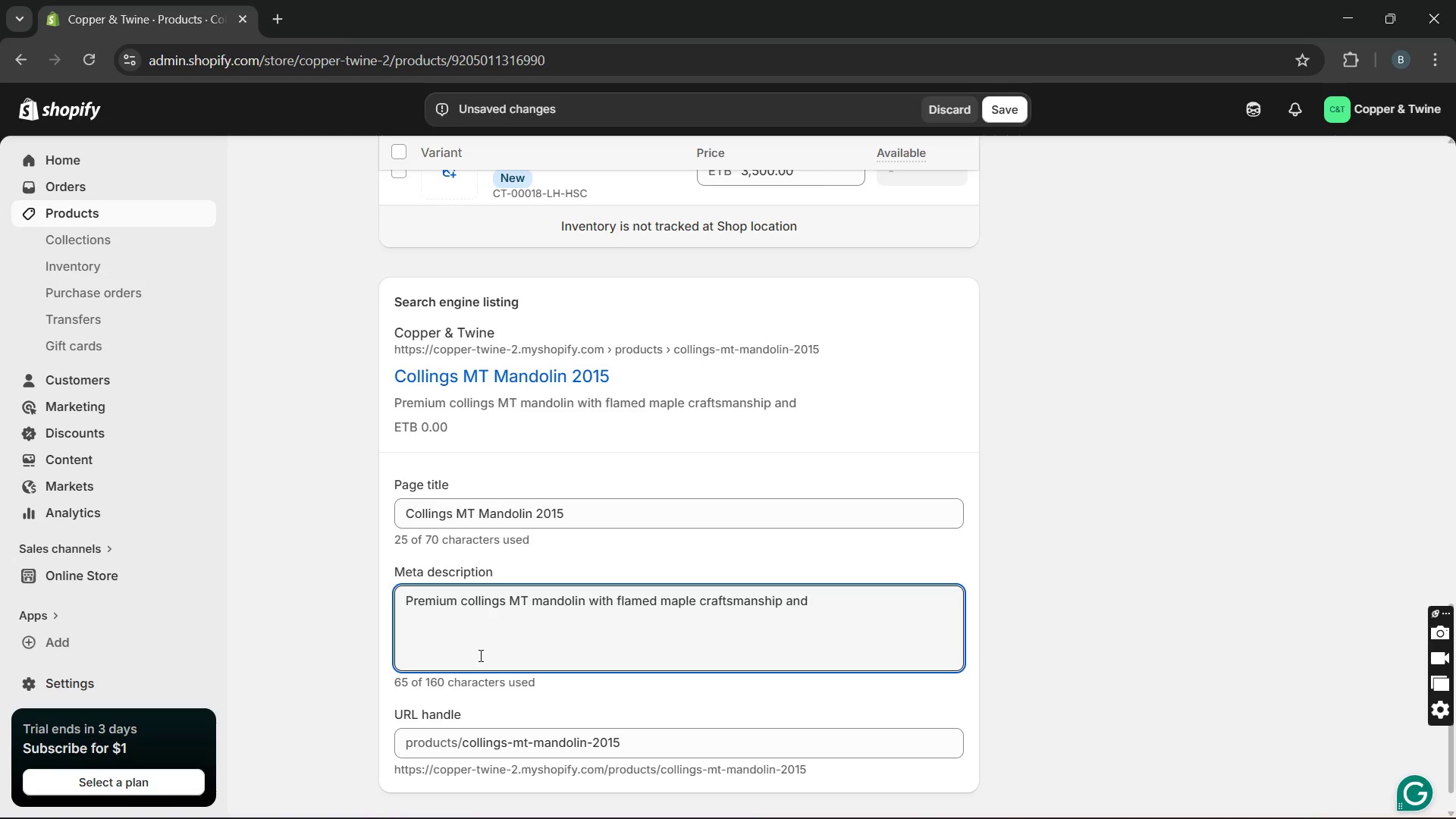 
type(balanced )
 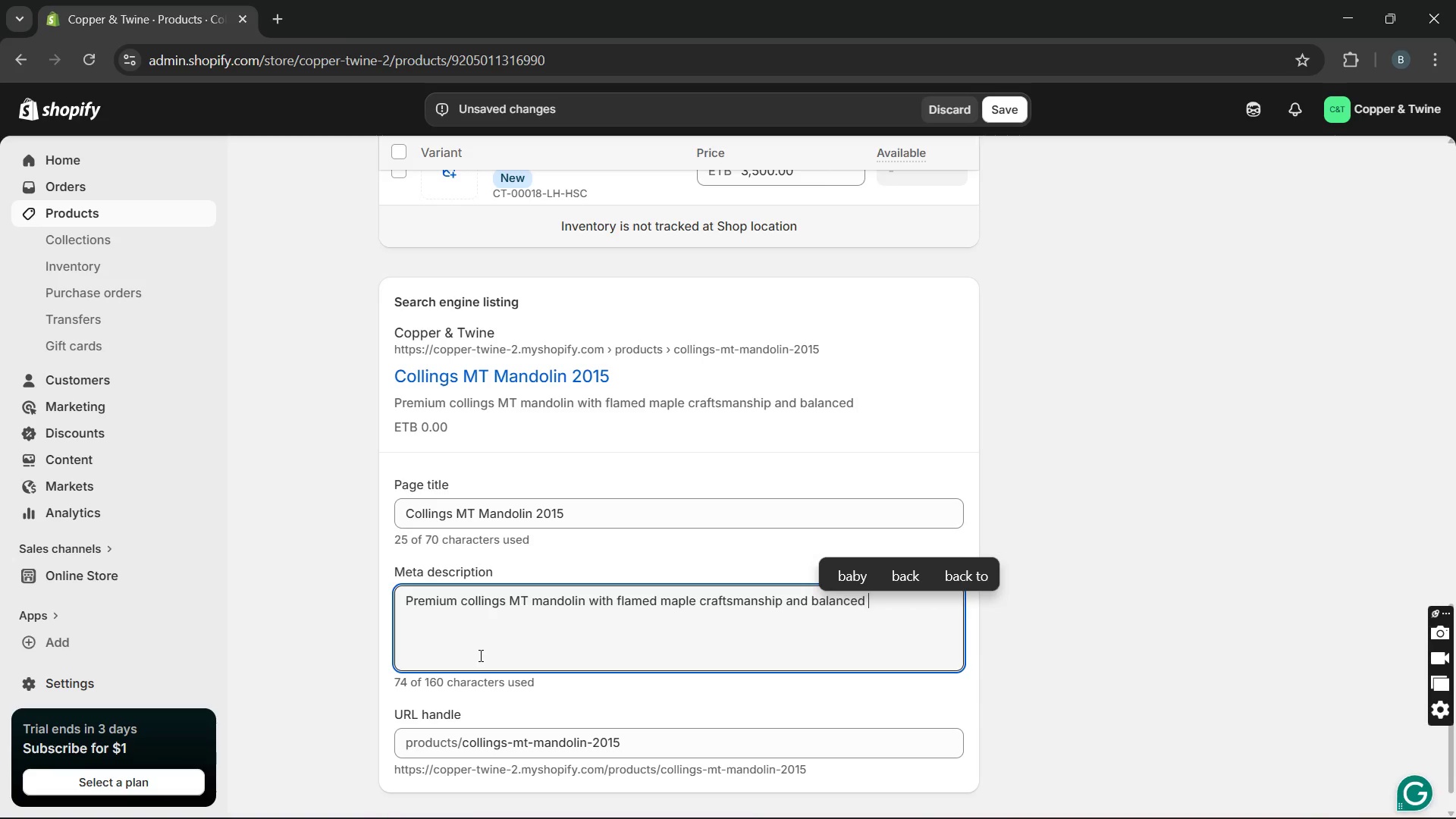 
type(bluegrass acc)
key(Backspace)
type(oustic tone.)
 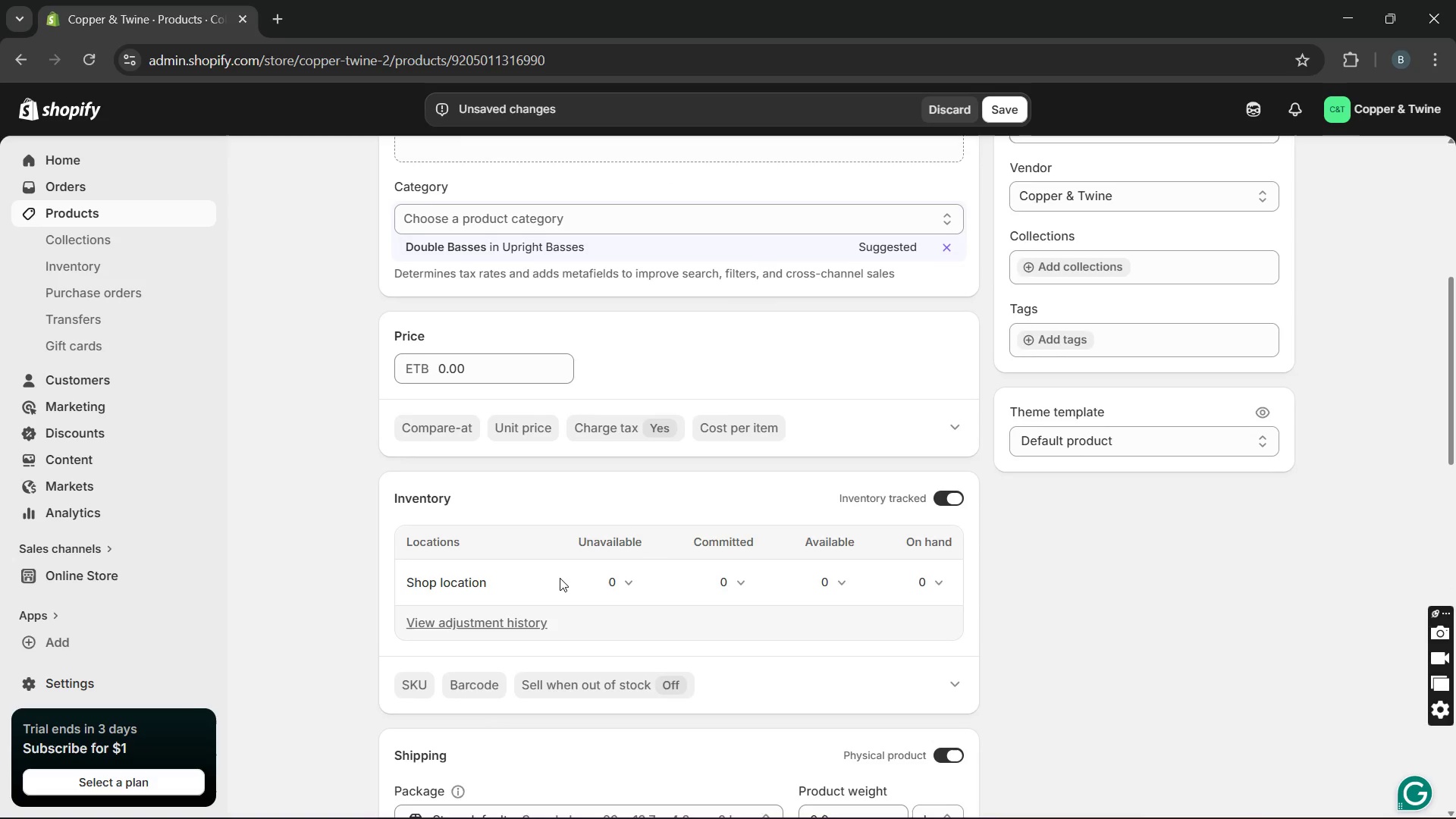 
wait(9.53)
 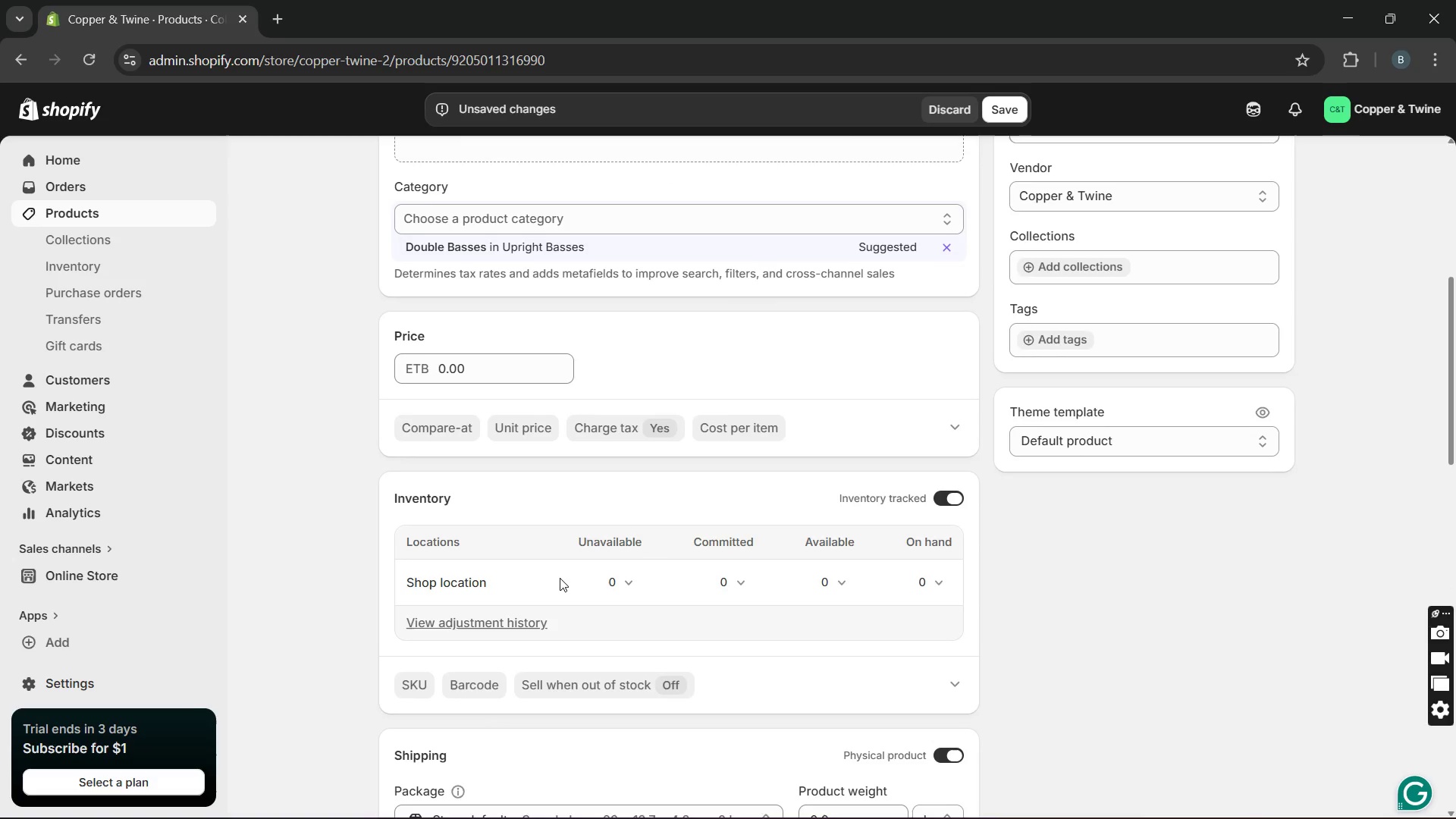 
left_click([1047, 339])
 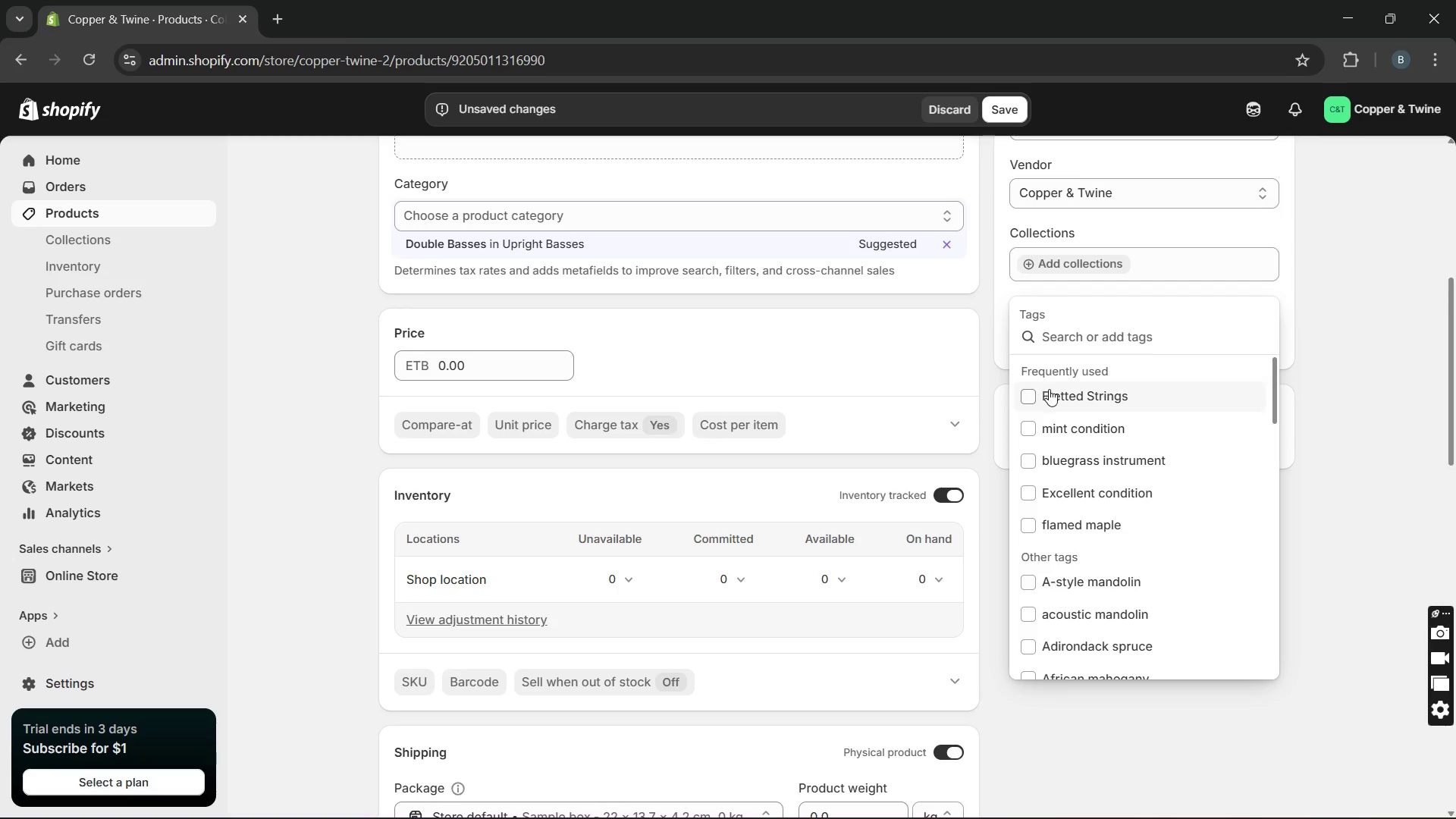 
wait(7.11)
 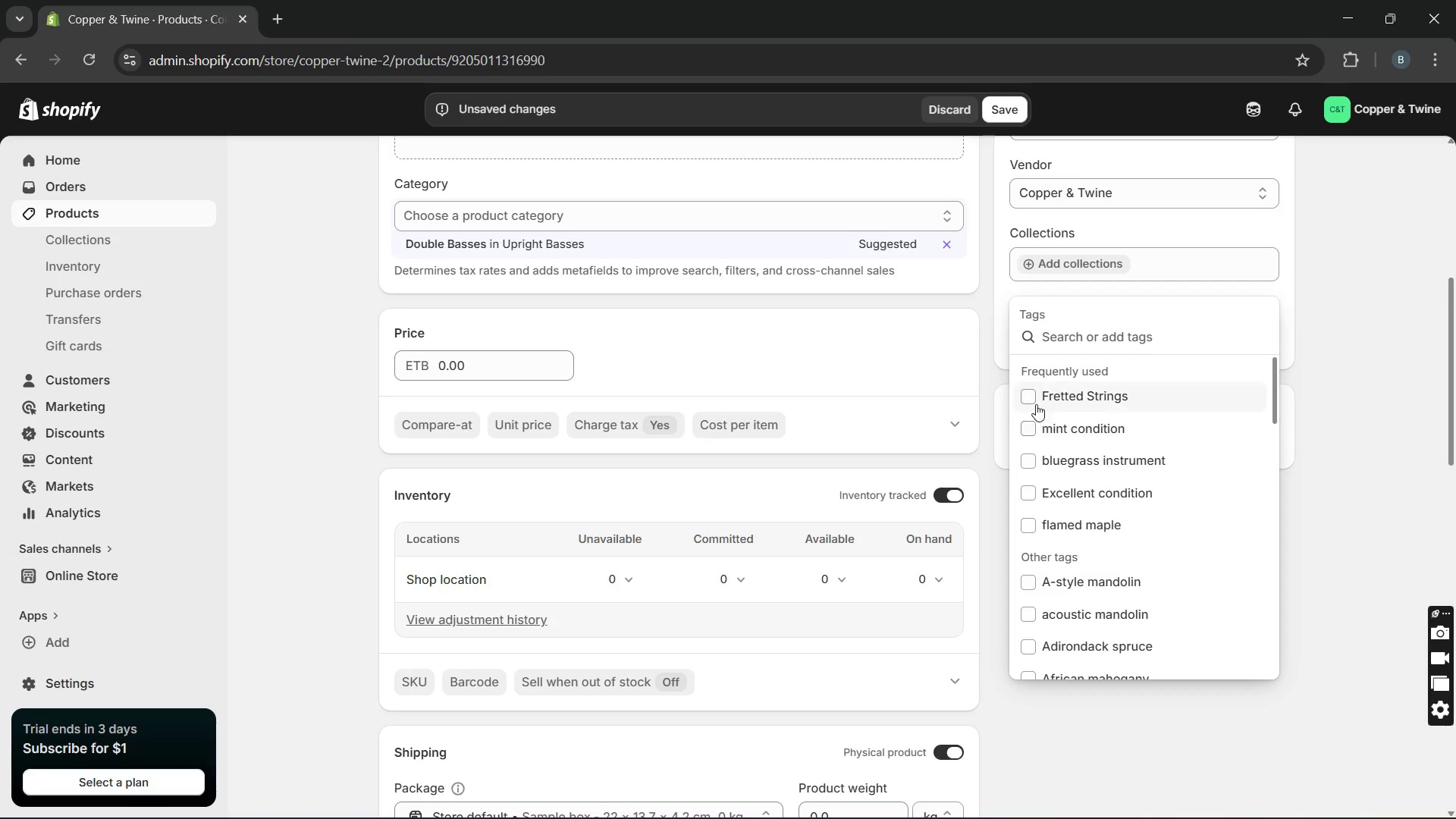 
left_click([1042, 526])
 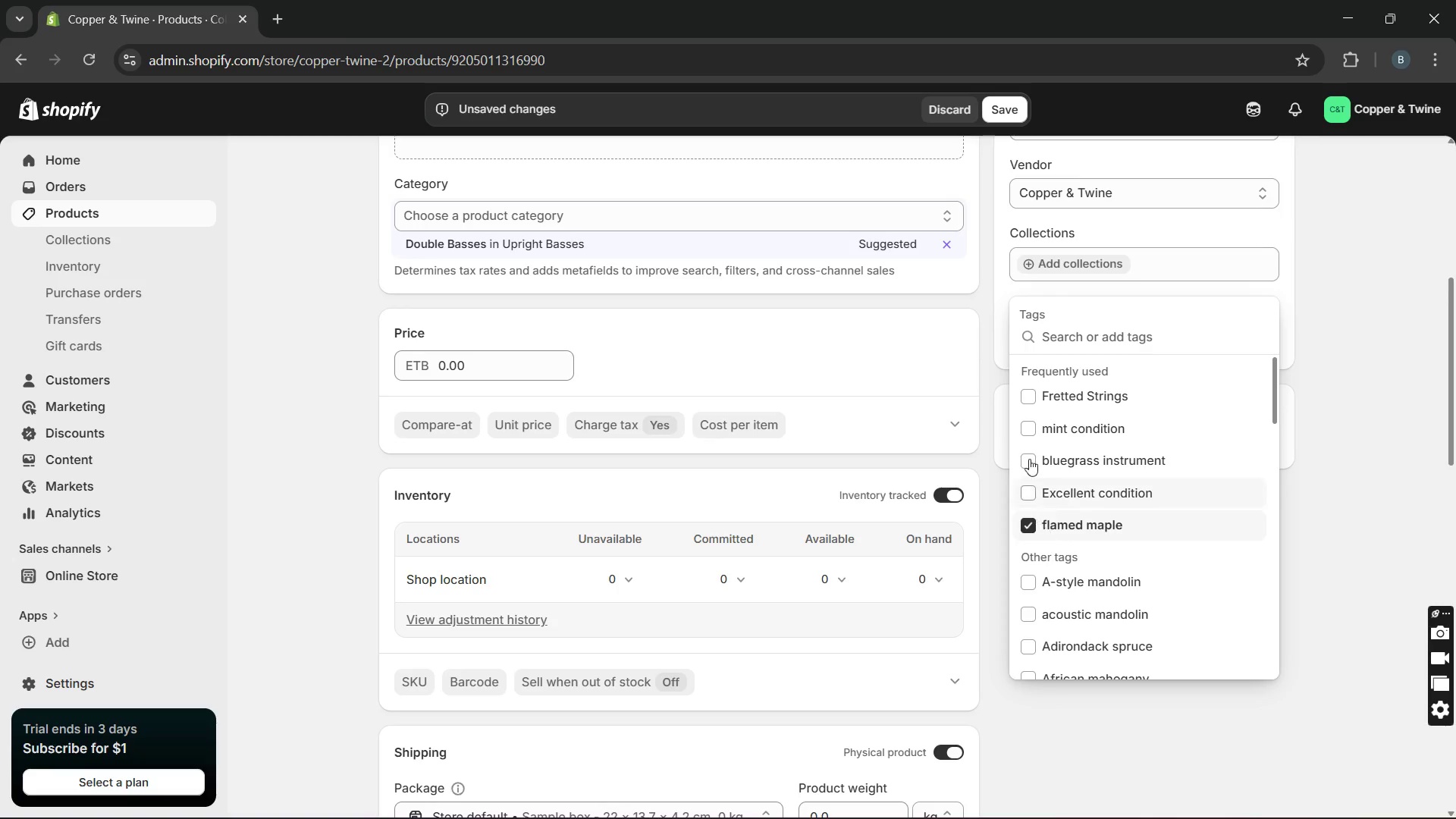 
left_click([1031, 491])
 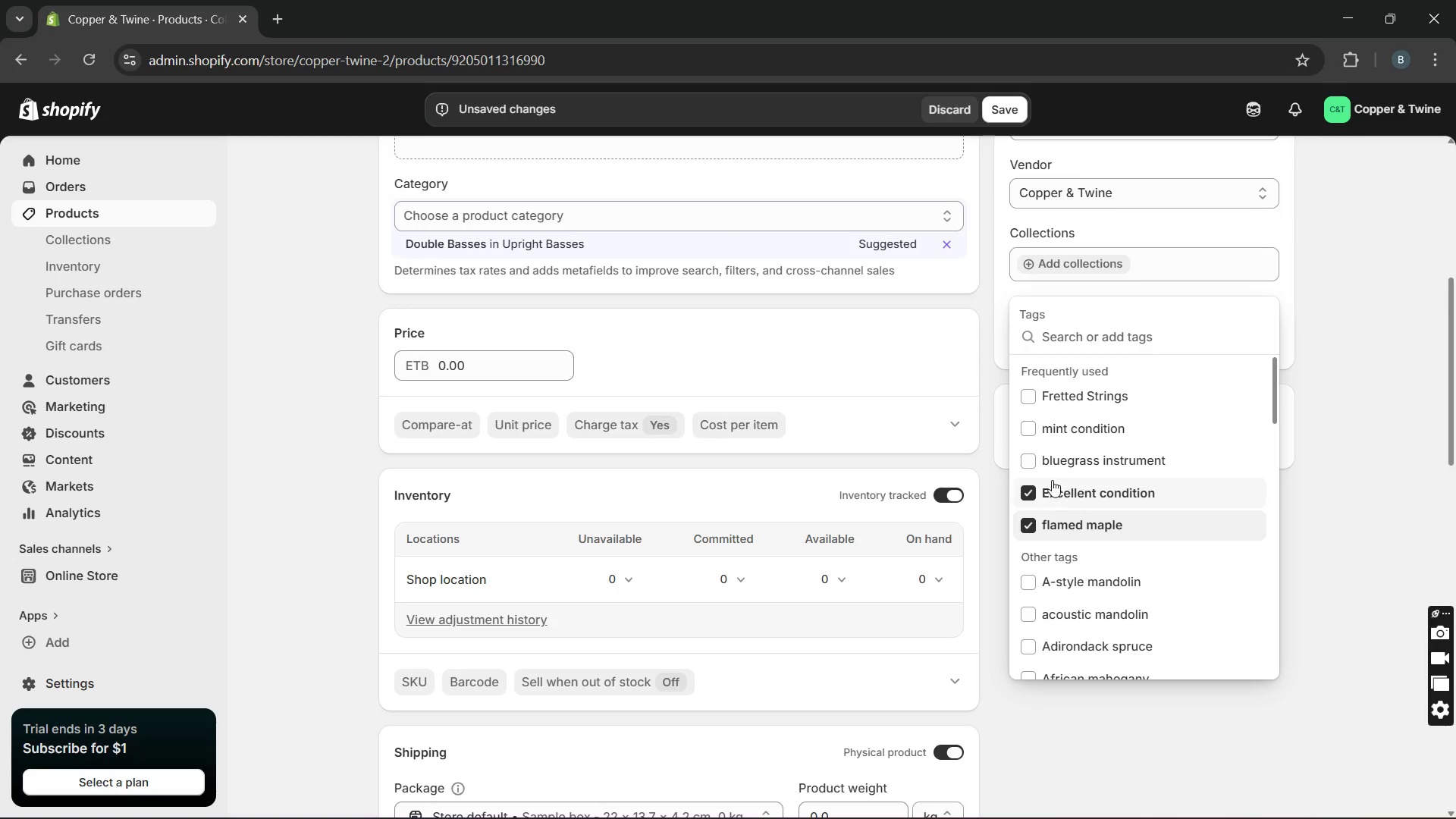 
left_click([1053, 464])
 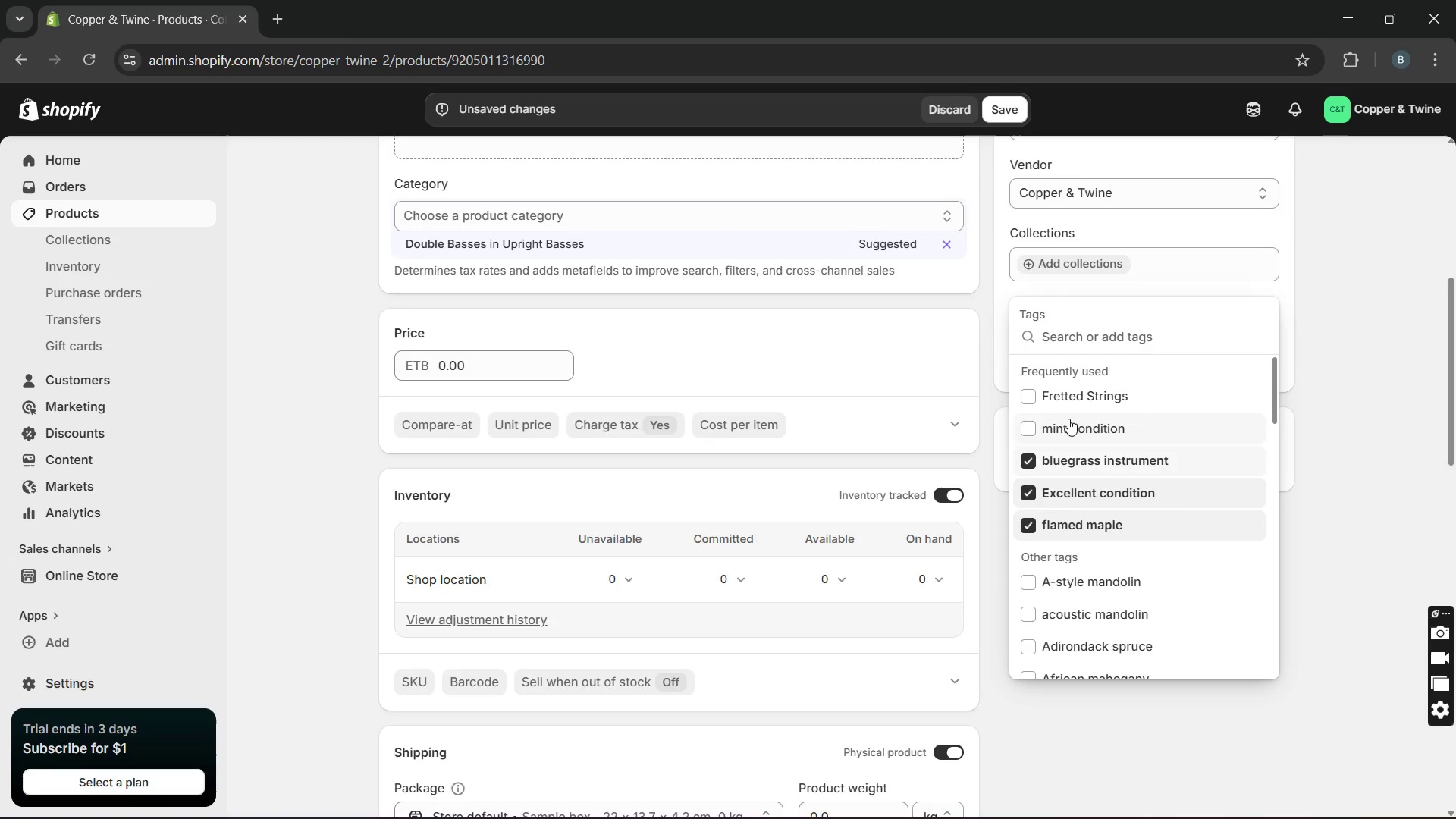 
left_click([1077, 390])
 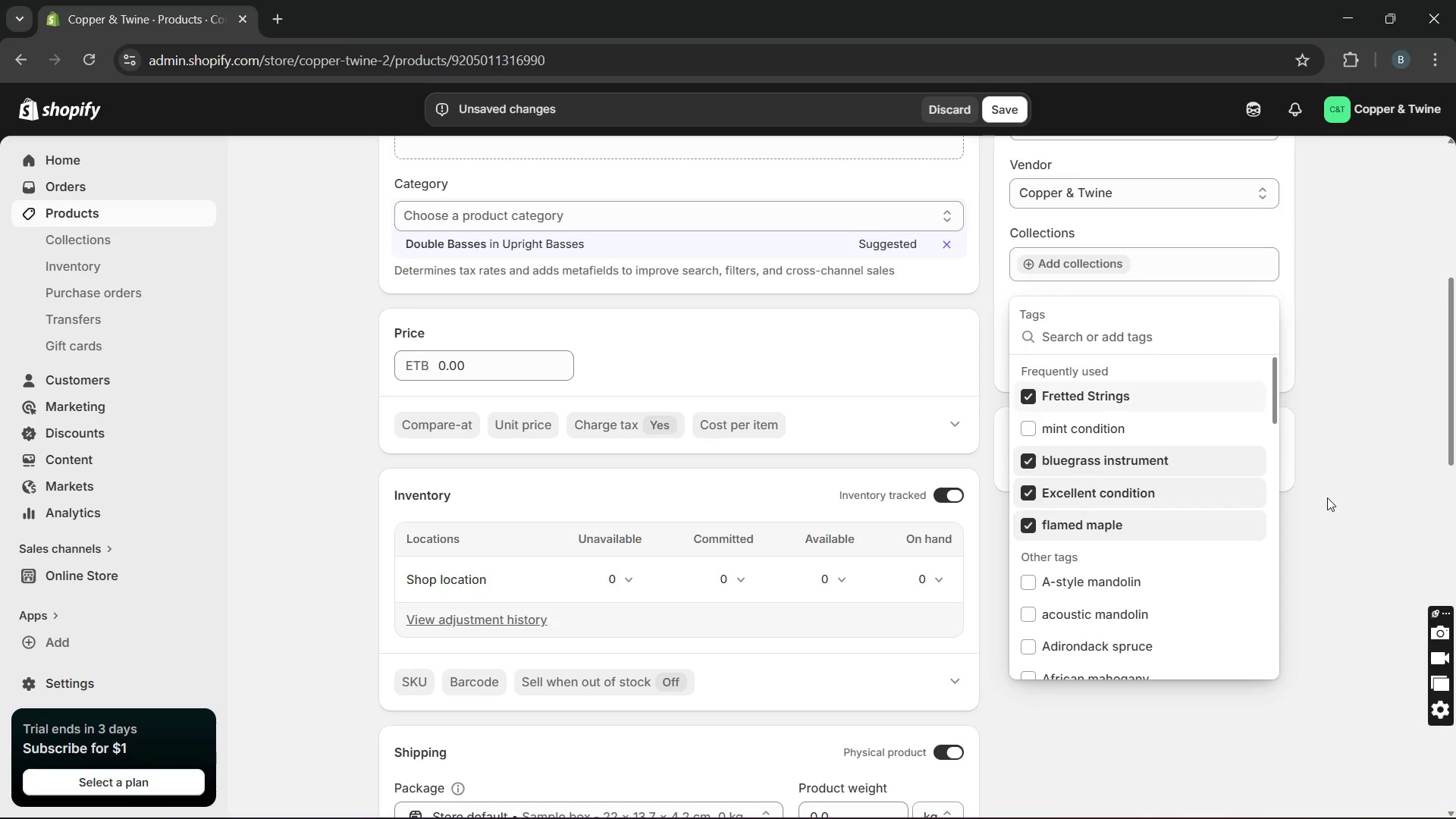 
left_click([1329, 499])
 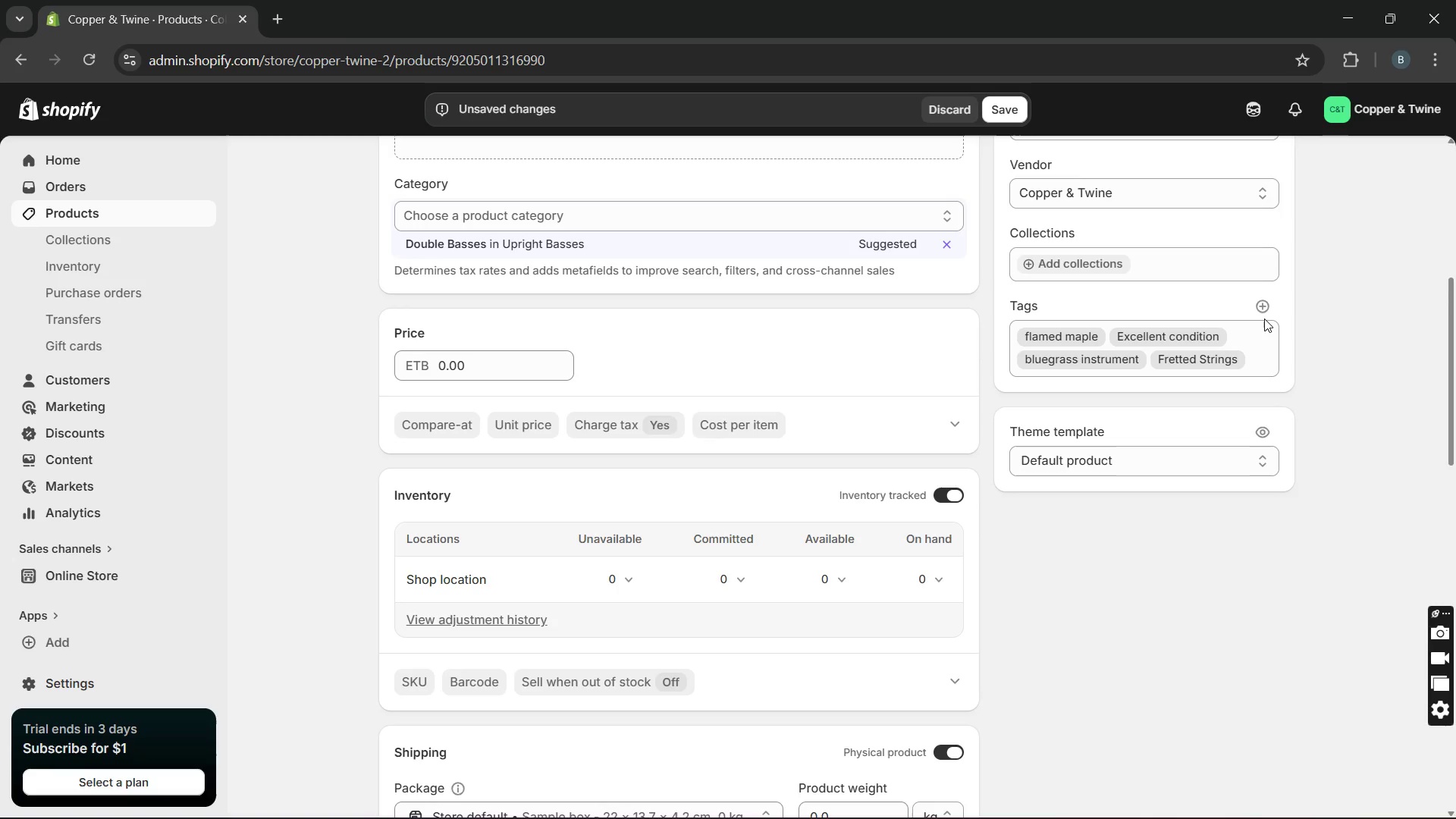 
left_click([1261, 309])
 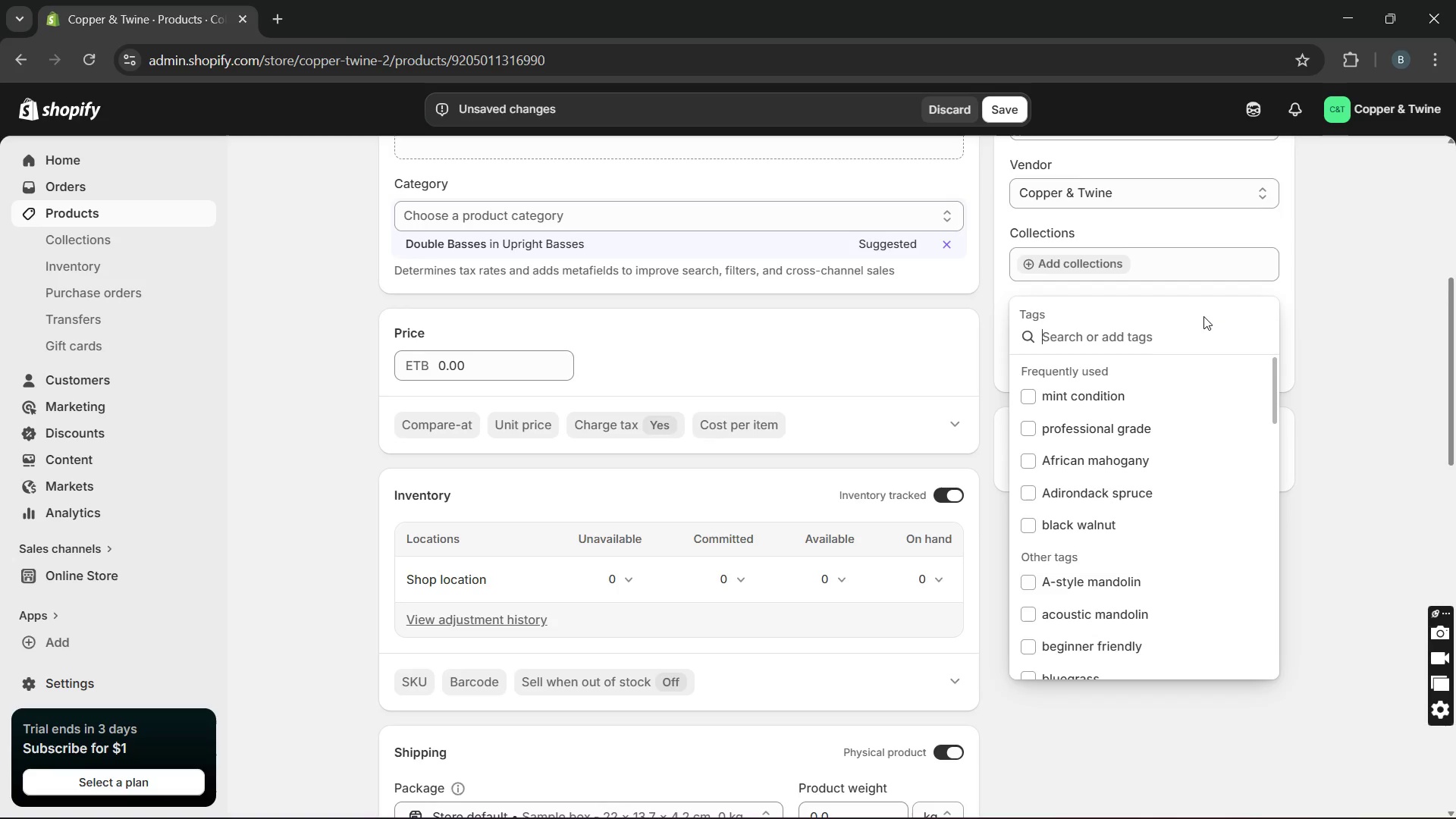 
type(MT M)
 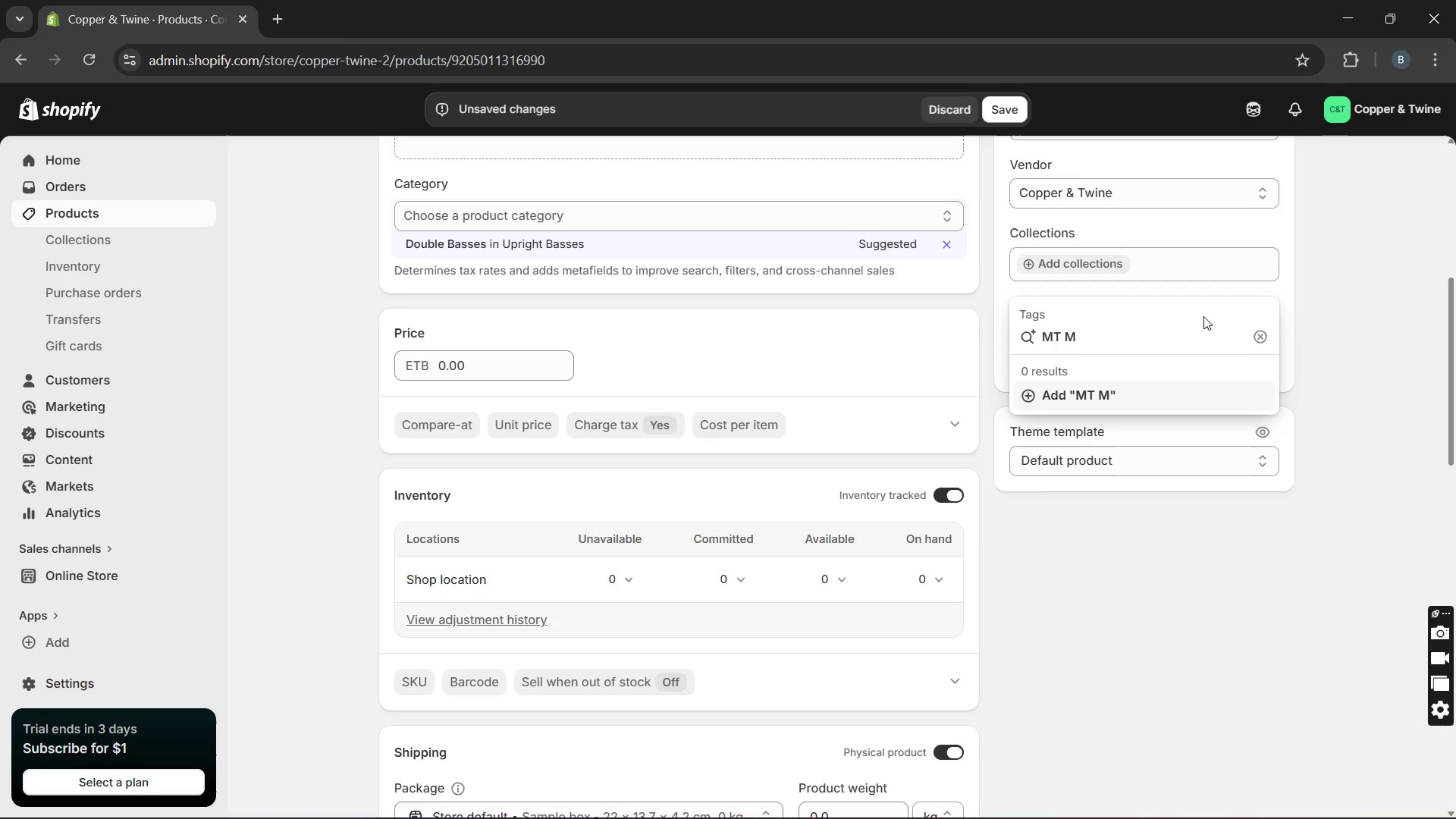 
key(Backspace)
type(mandolin)
 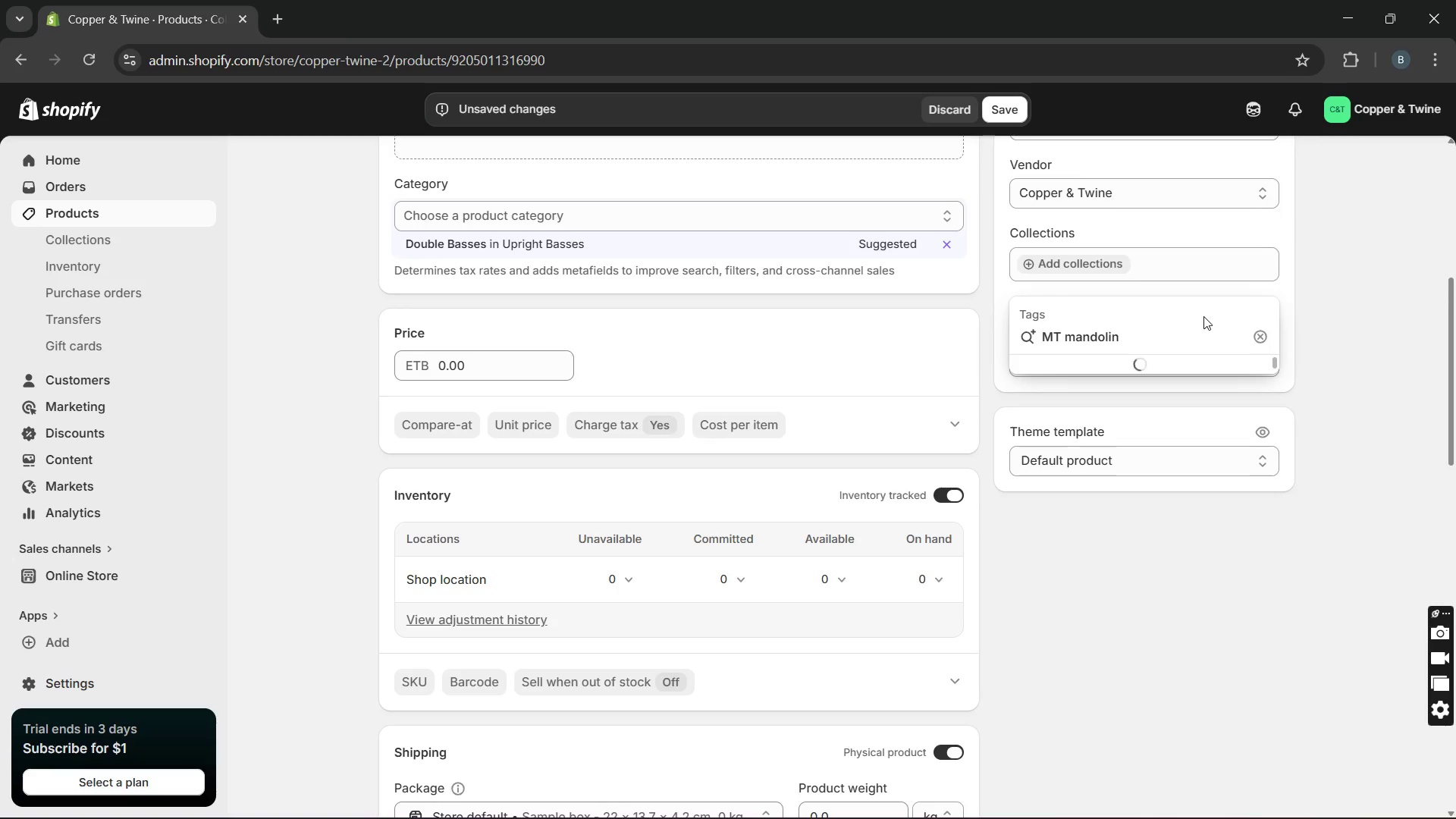 
key(Enter)
 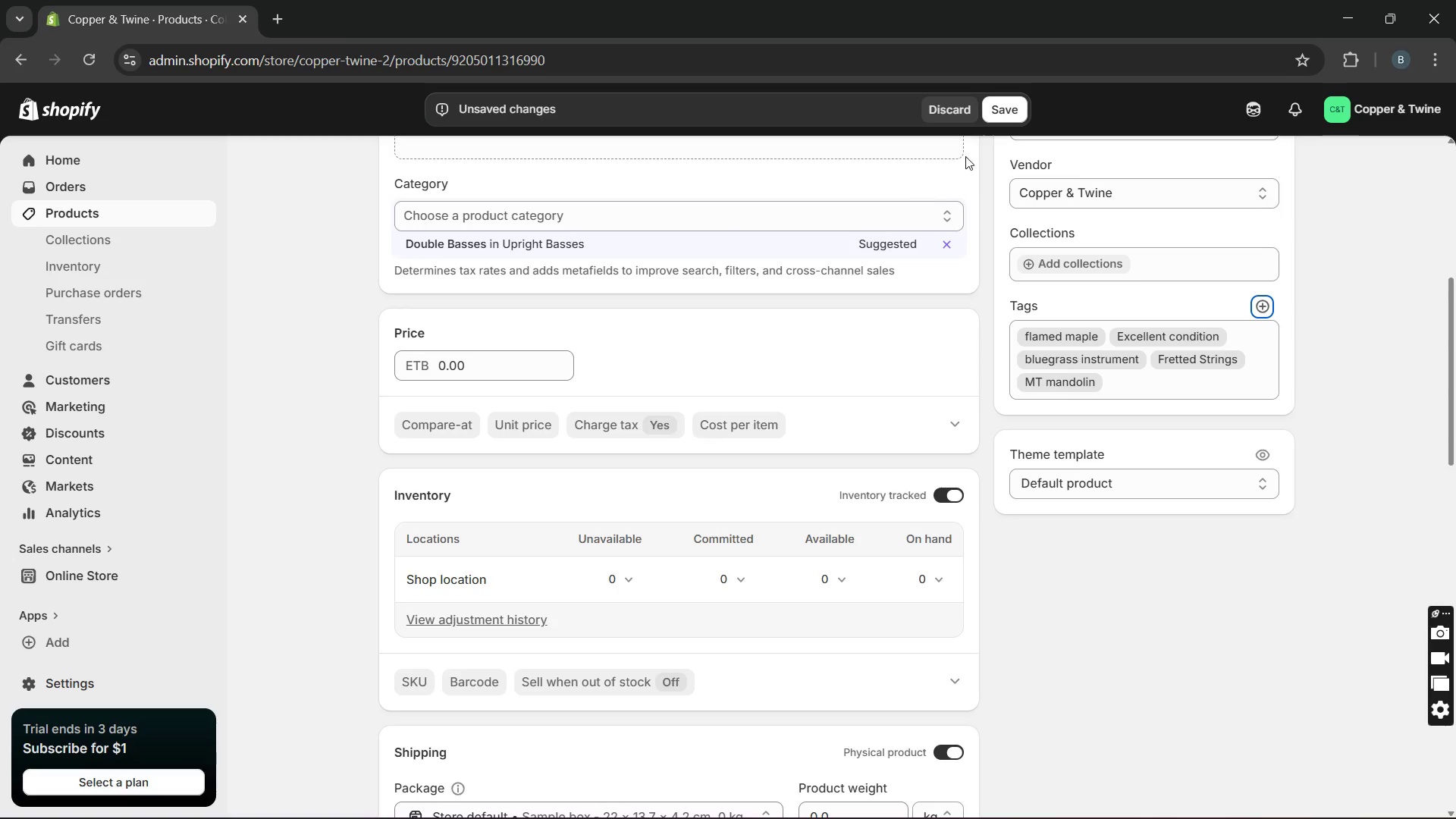 
left_click([1000, 115])
 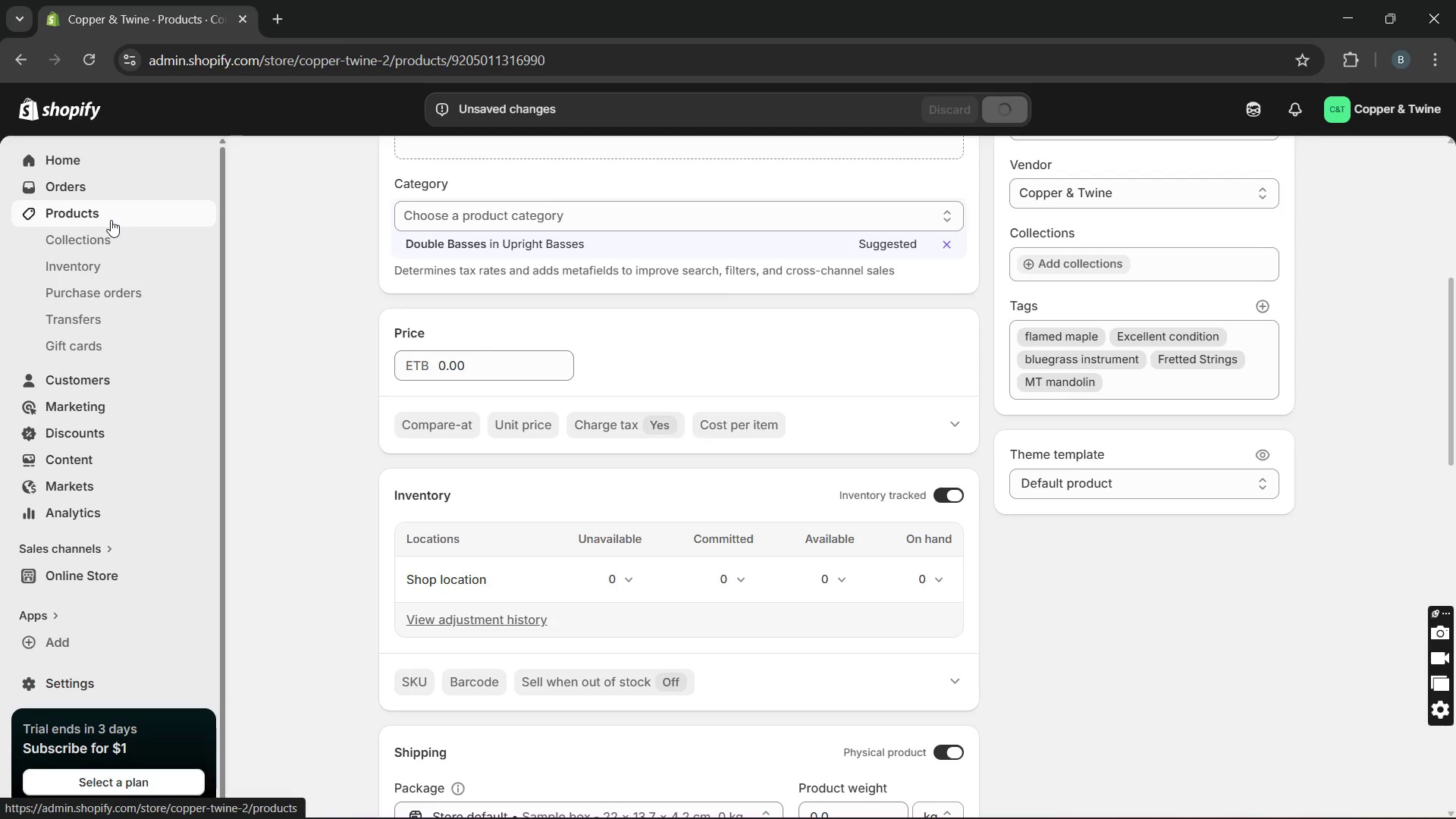 
wait(11.7)
 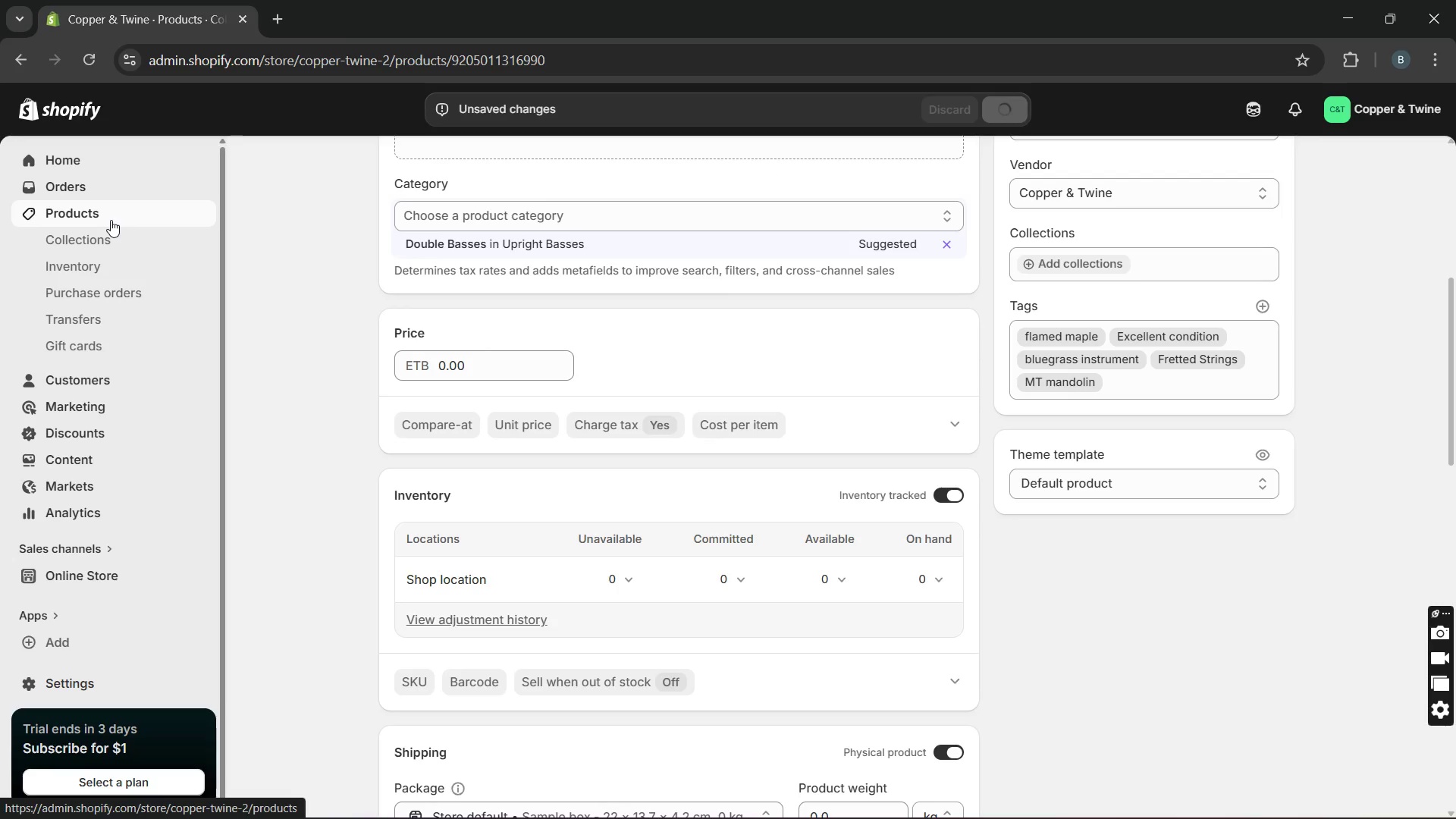 
left_click([111, 220])
 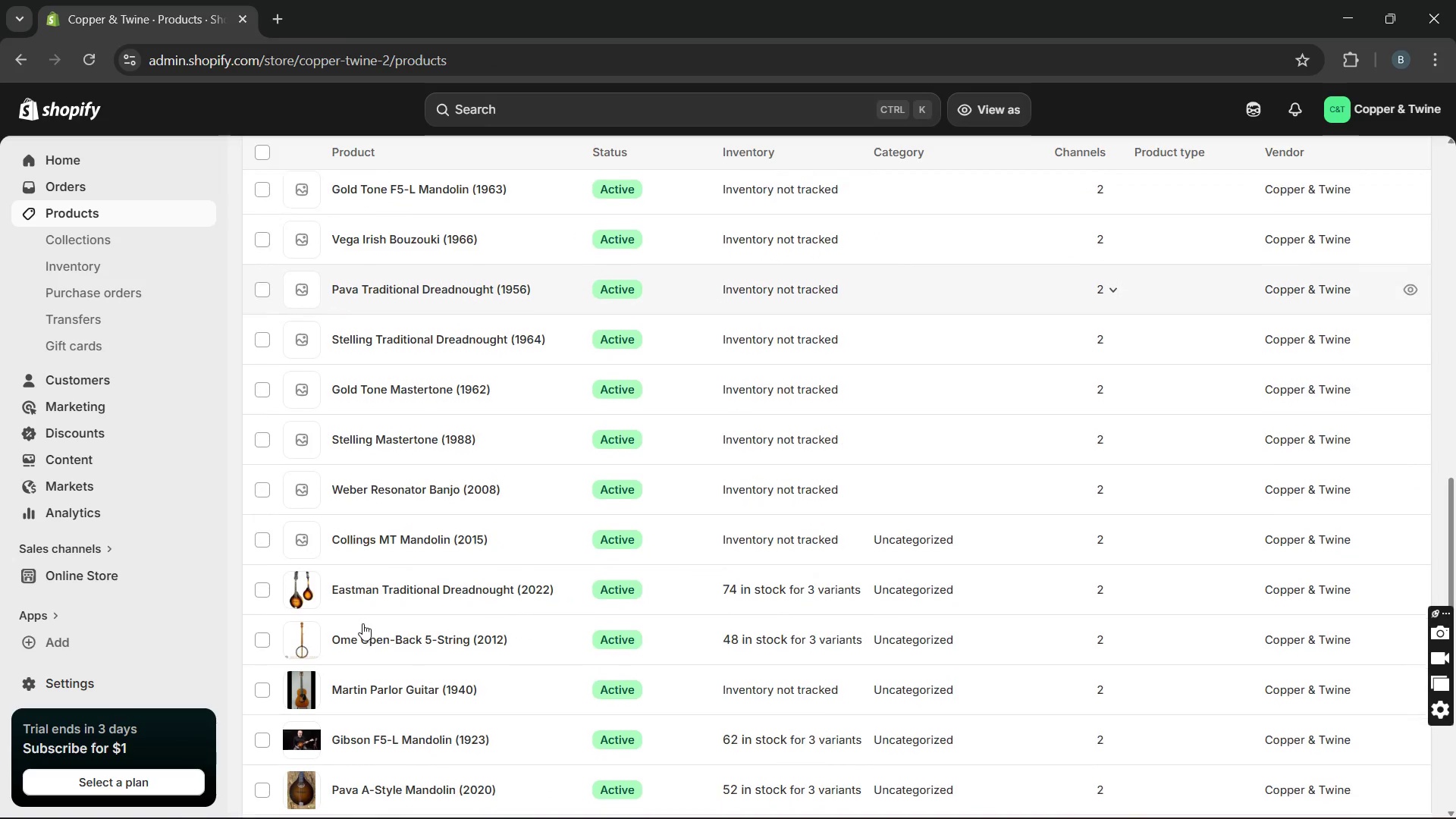 
wait(7.94)
 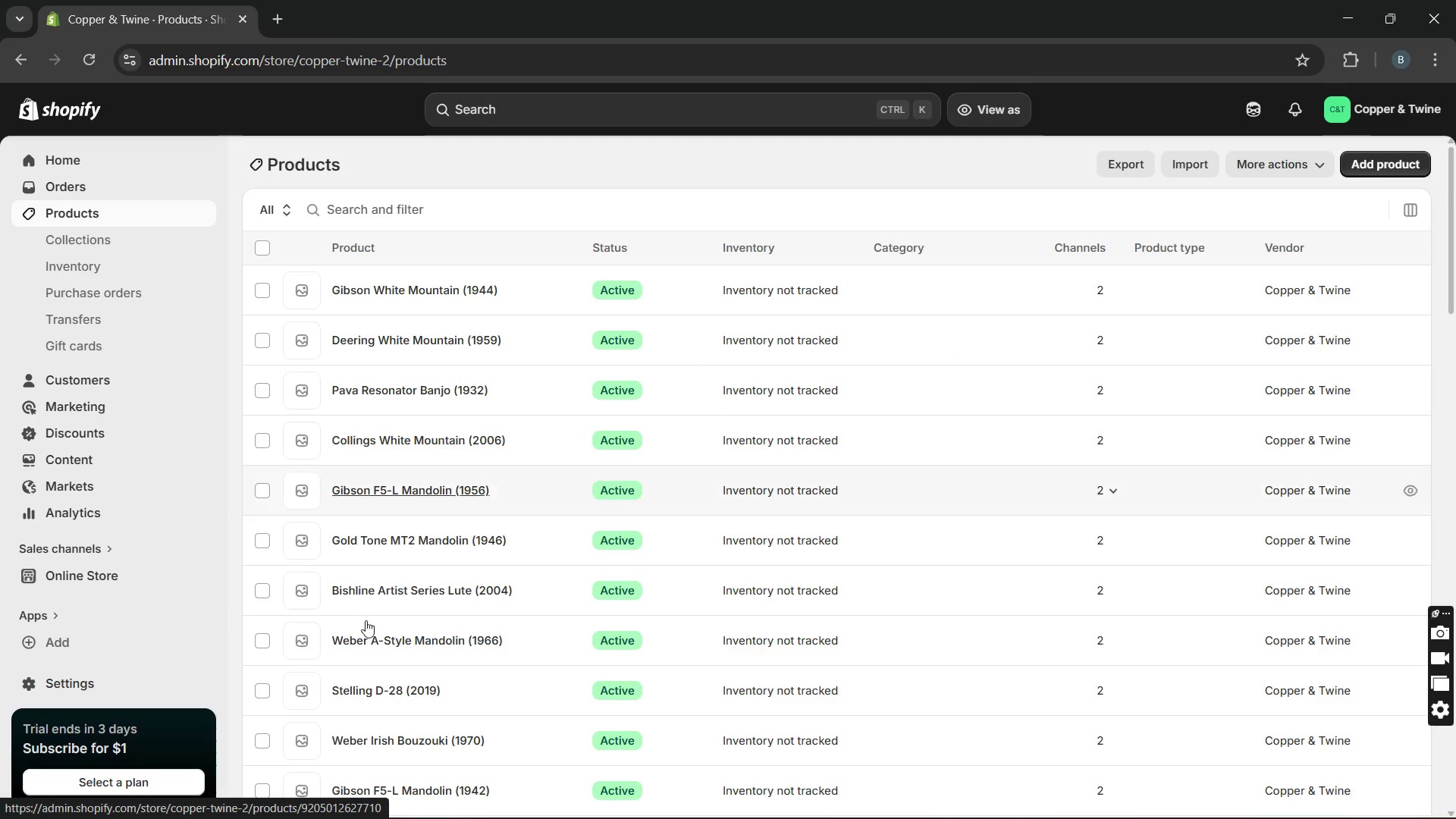 
left_click([438, 466])
 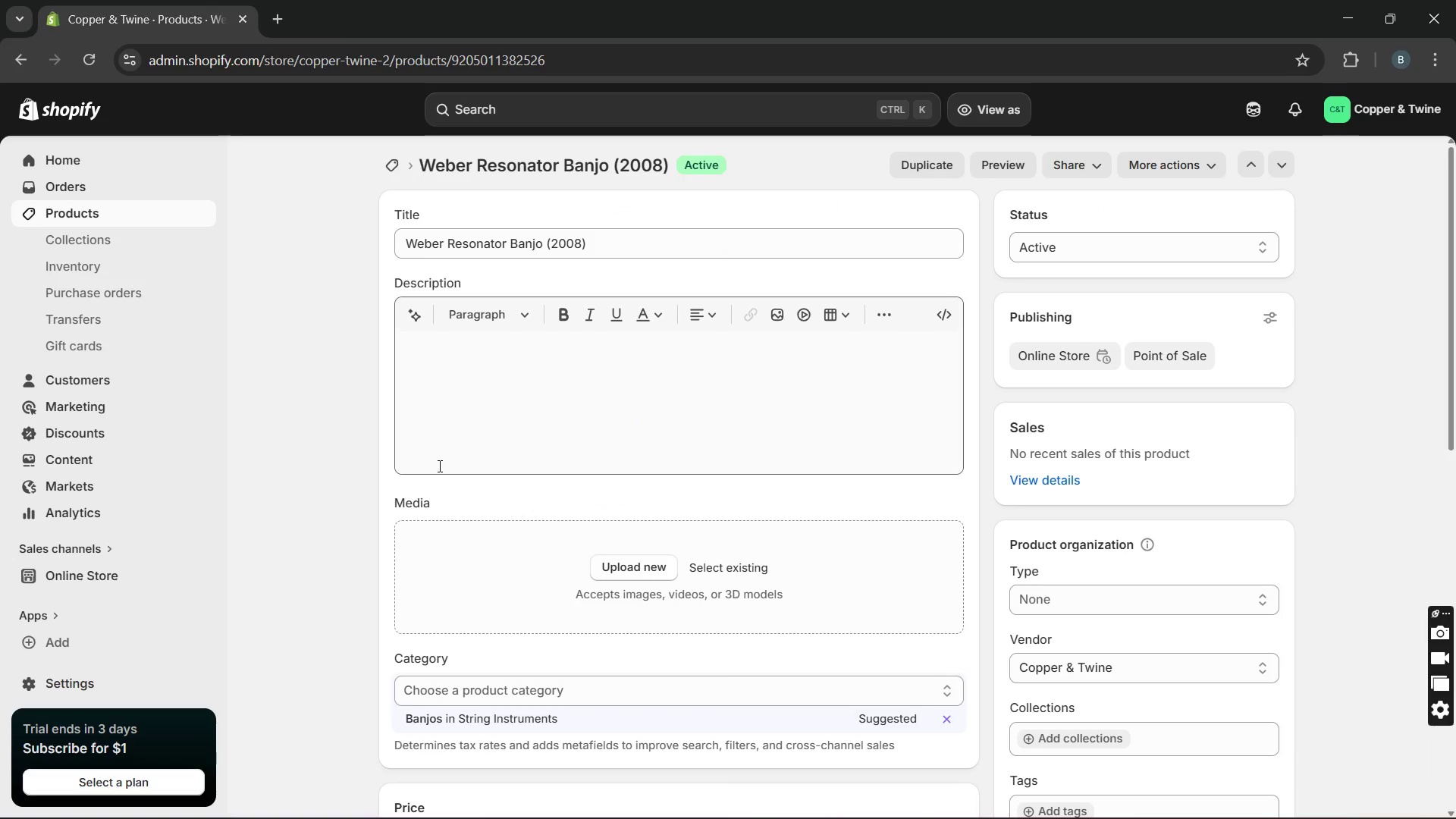 
wait(7.02)
 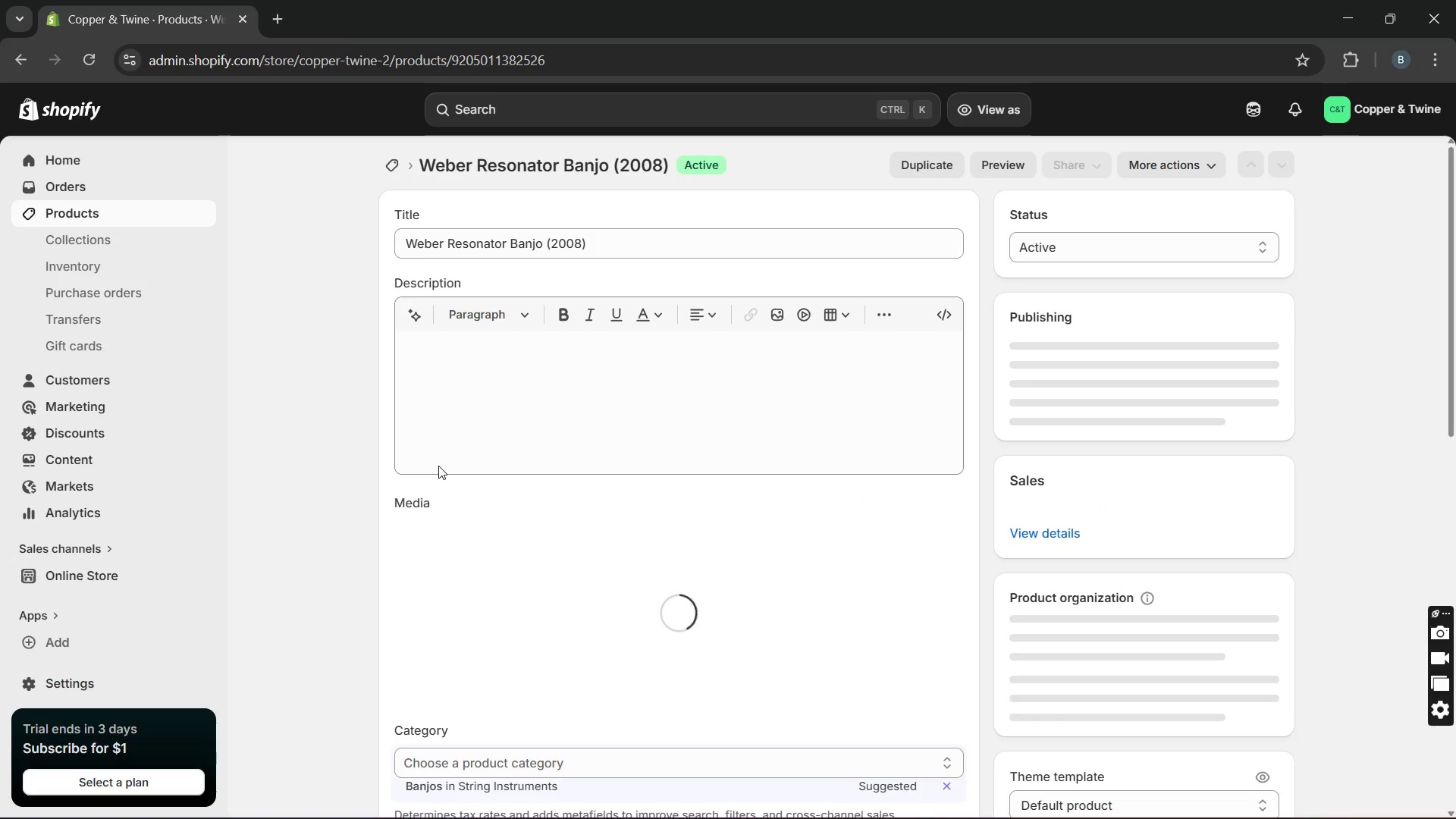 
left_click([468, 431])
 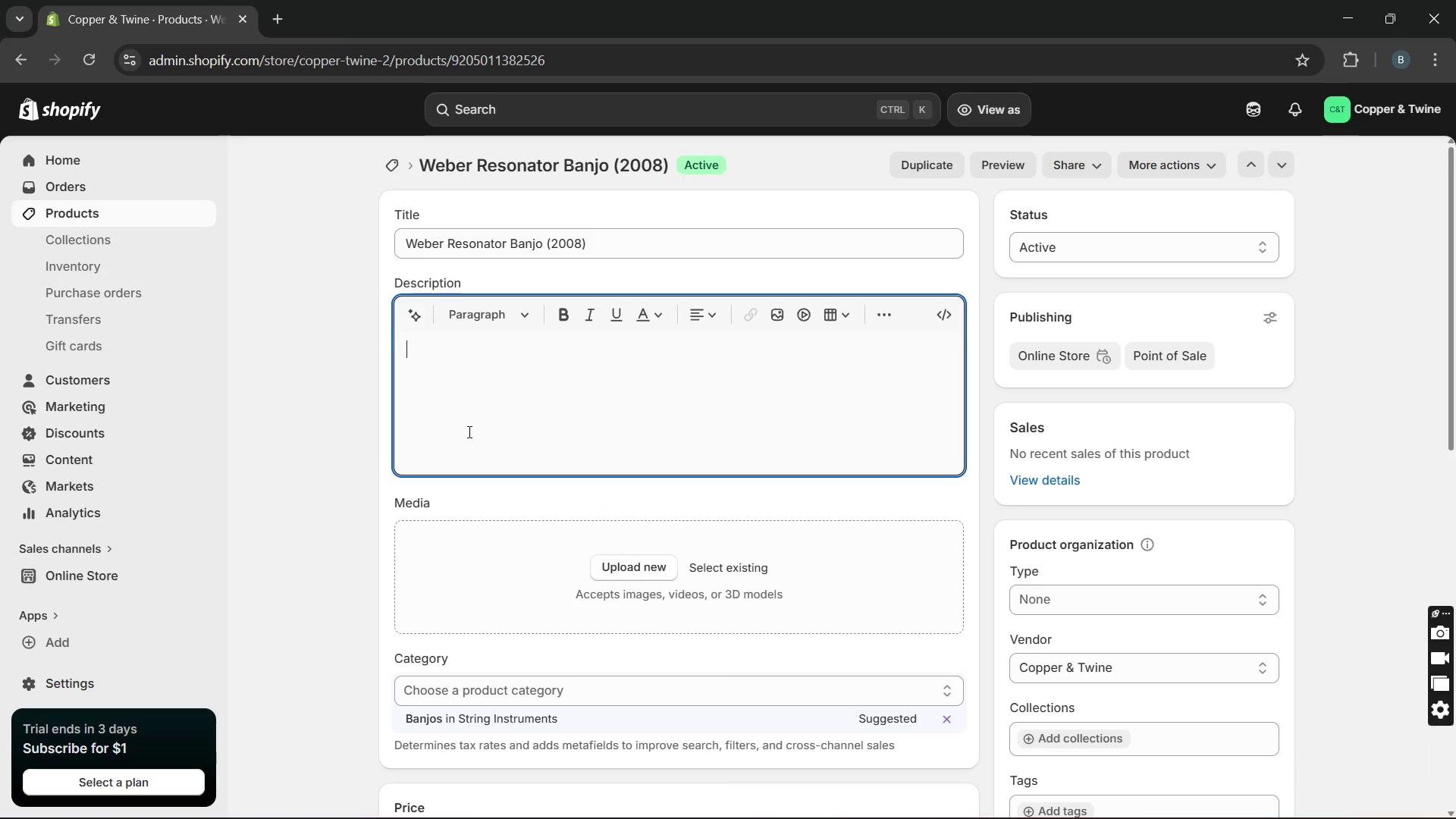 
type(This is a vintage )
key(Backspace)
type(-style 2008 )
 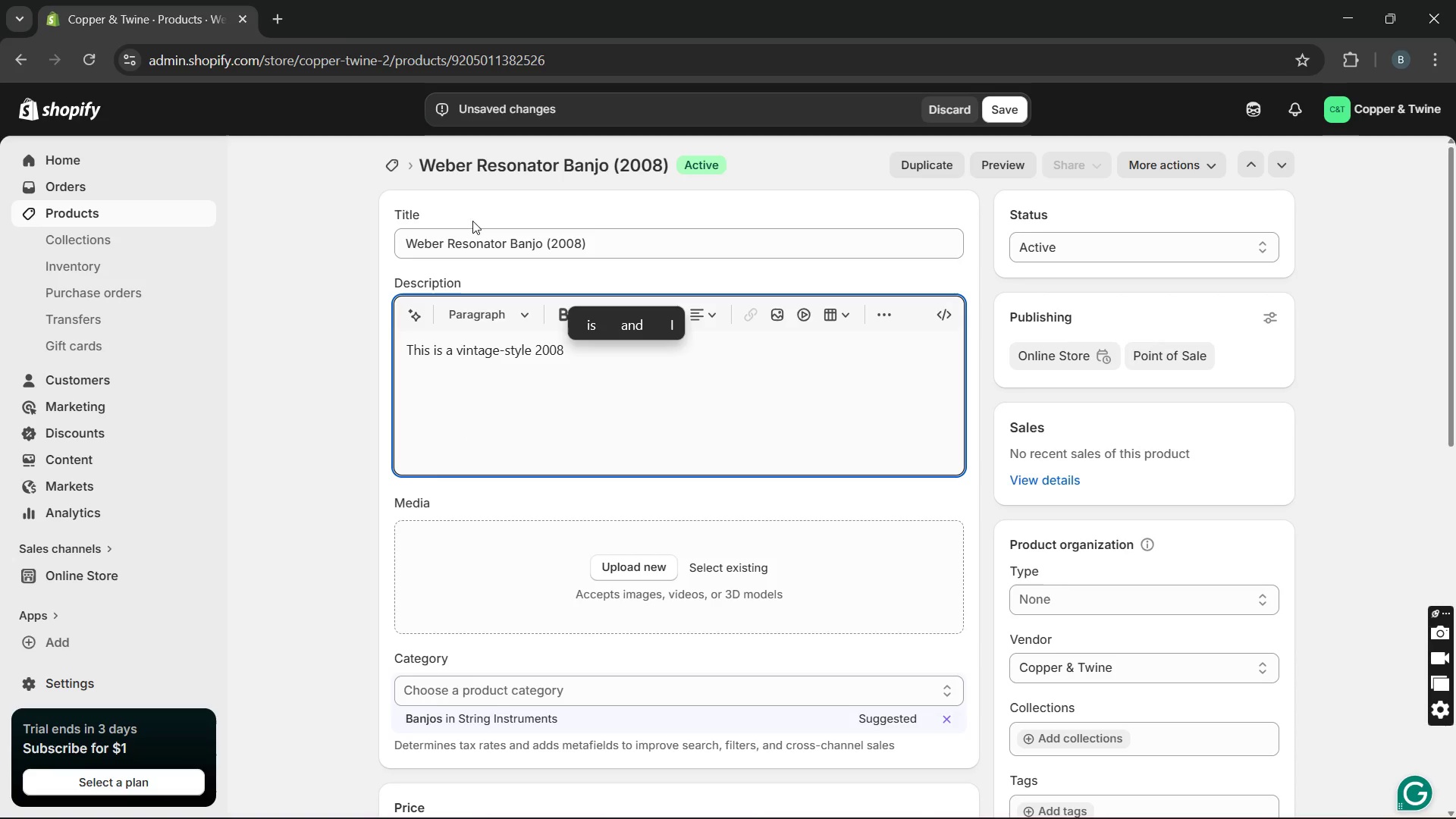 
left_click_drag(start_coordinate=[401, 242], to_coordinate=[493, 250])
 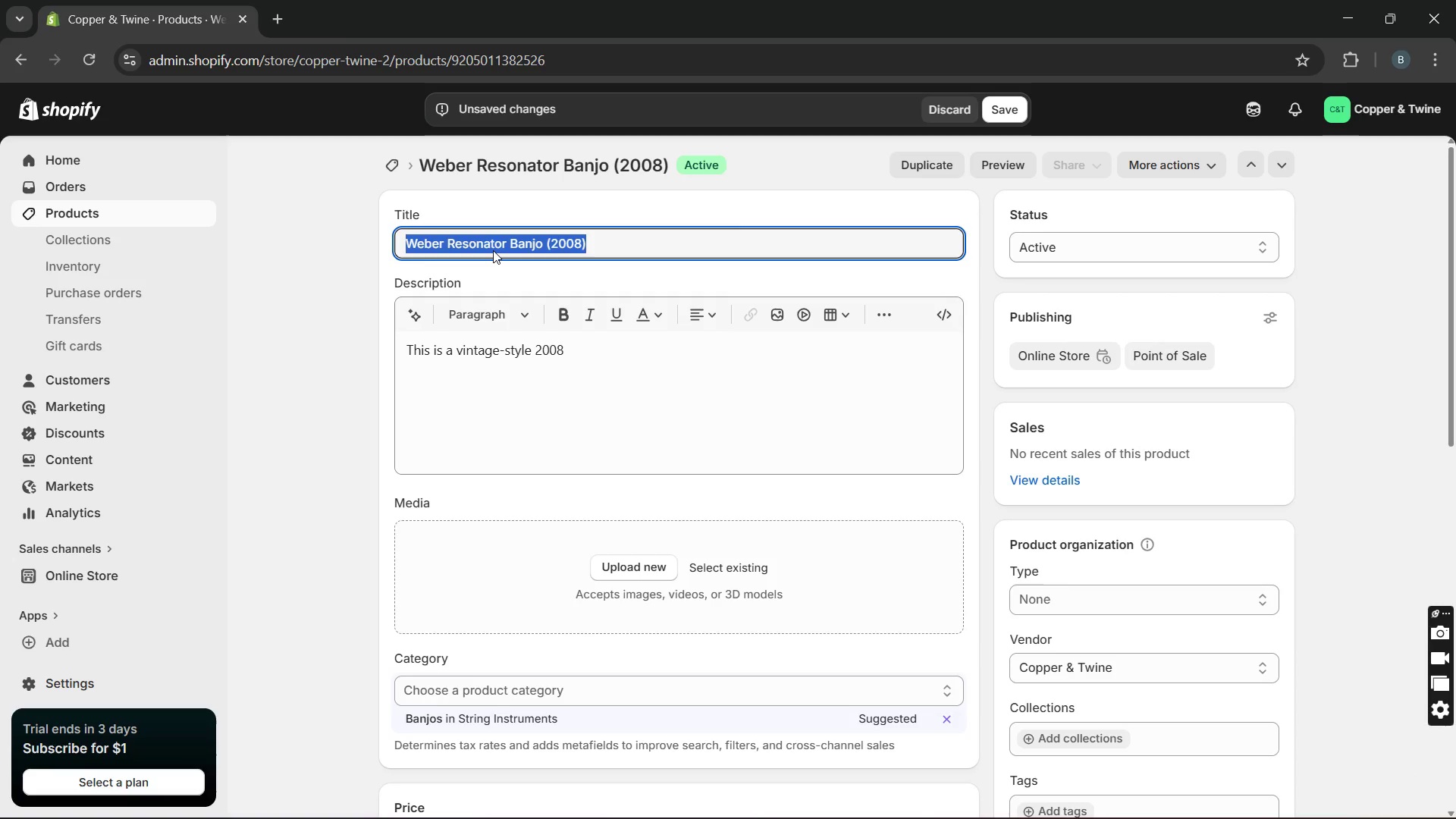 
key(Control+C)
 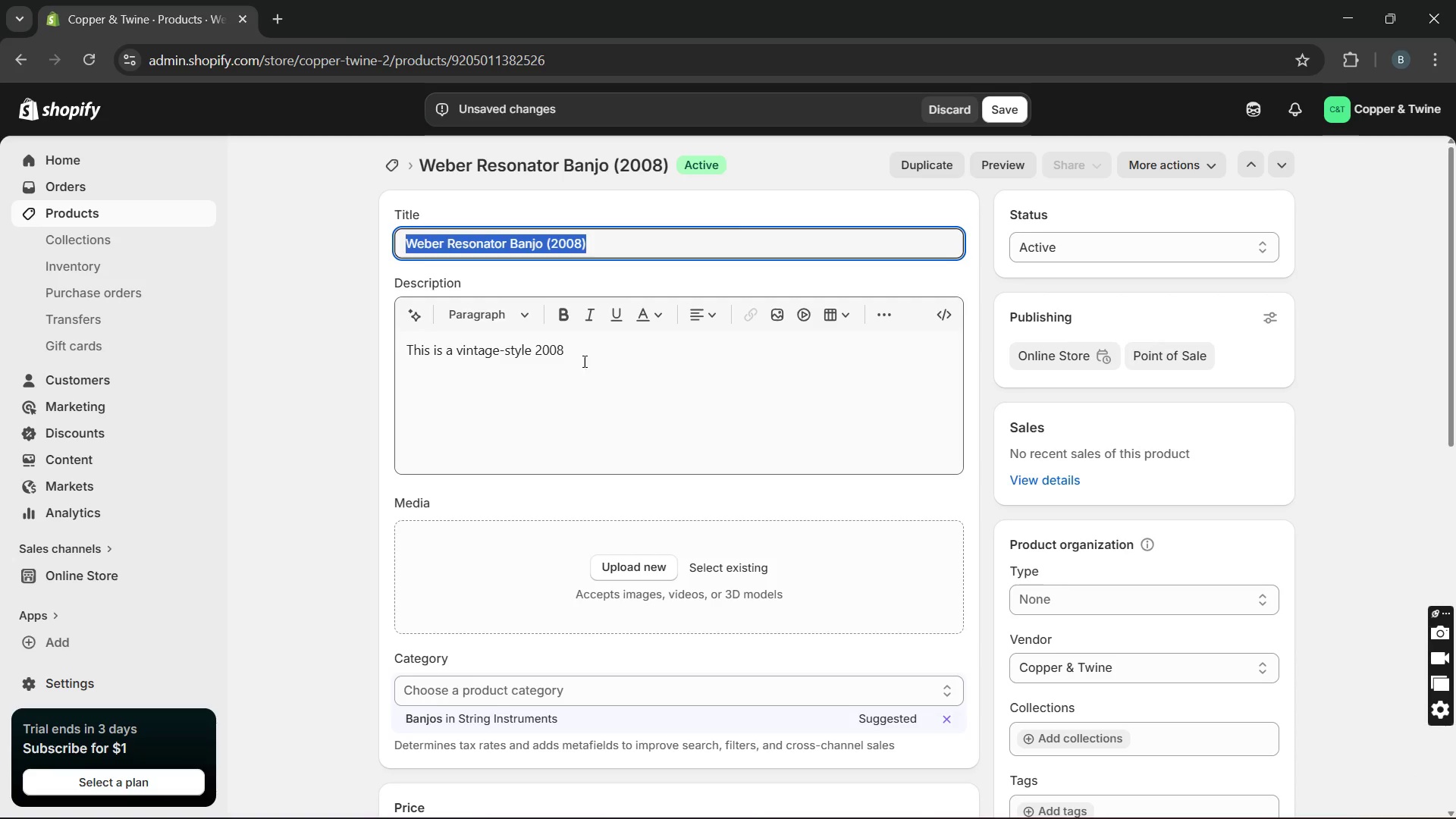 
left_click([583, 364])
 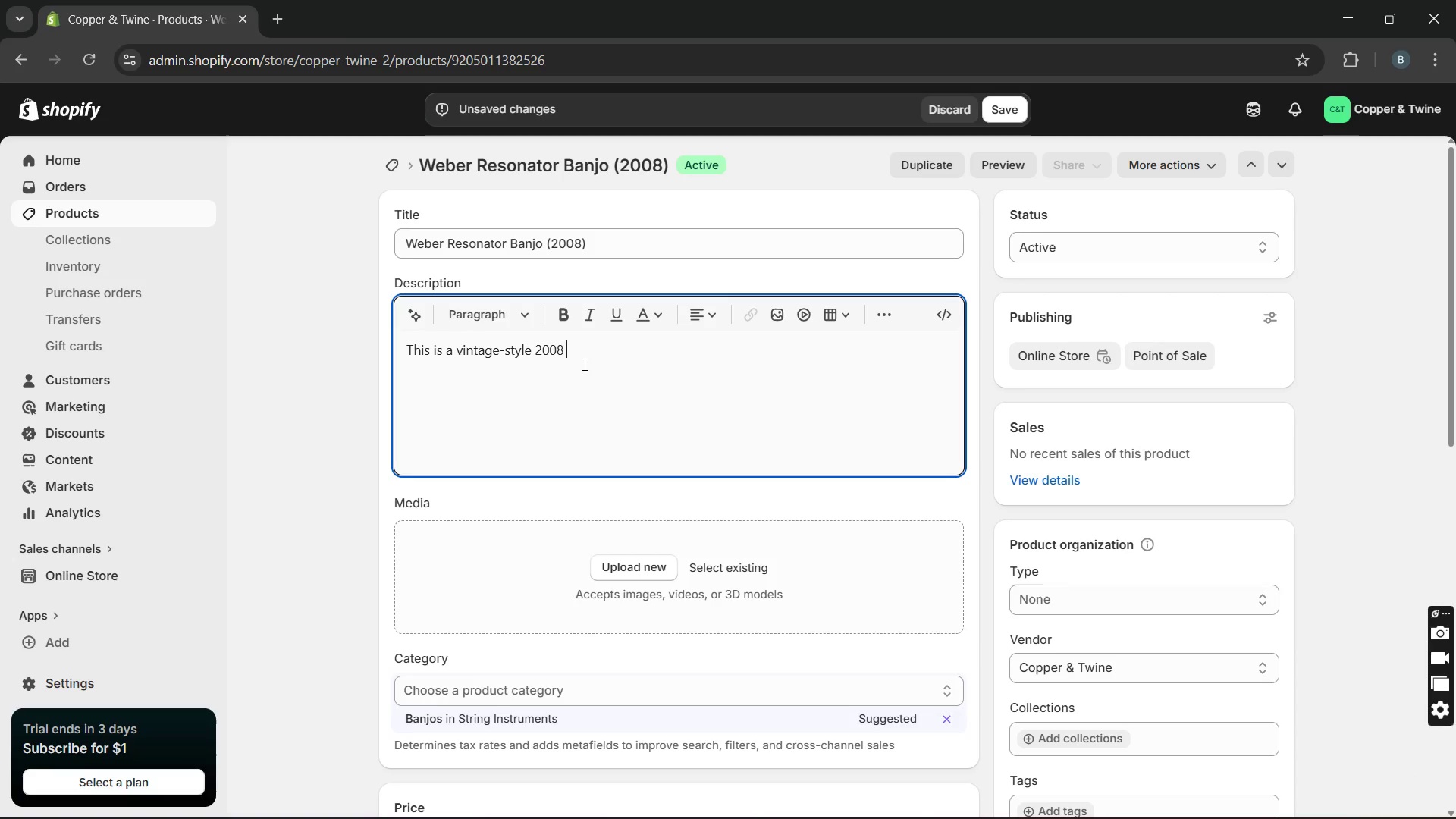 
key(Control+V)
 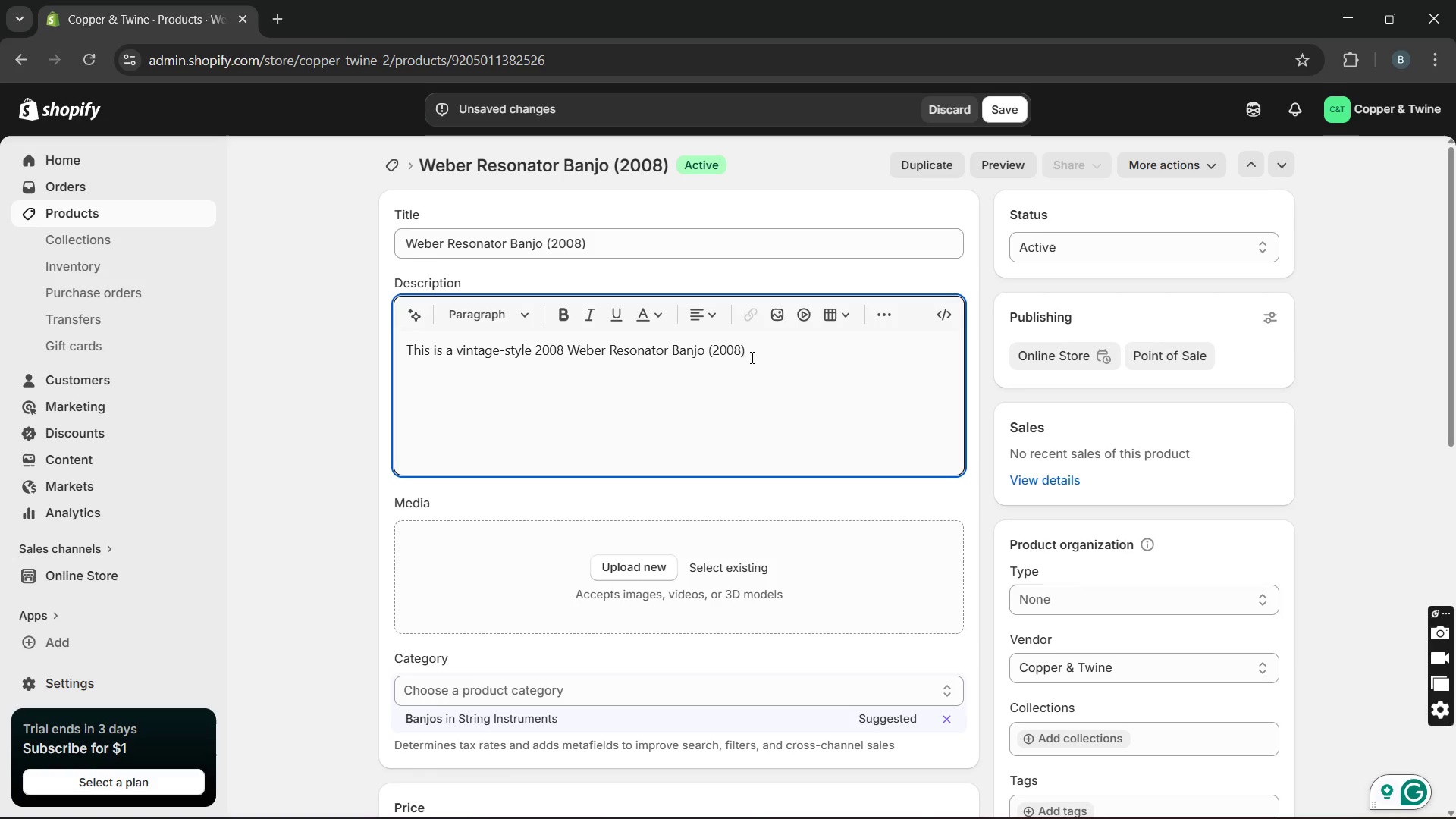 
left_click_drag(start_coordinate=[764, 356], to_coordinate=[708, 345])
 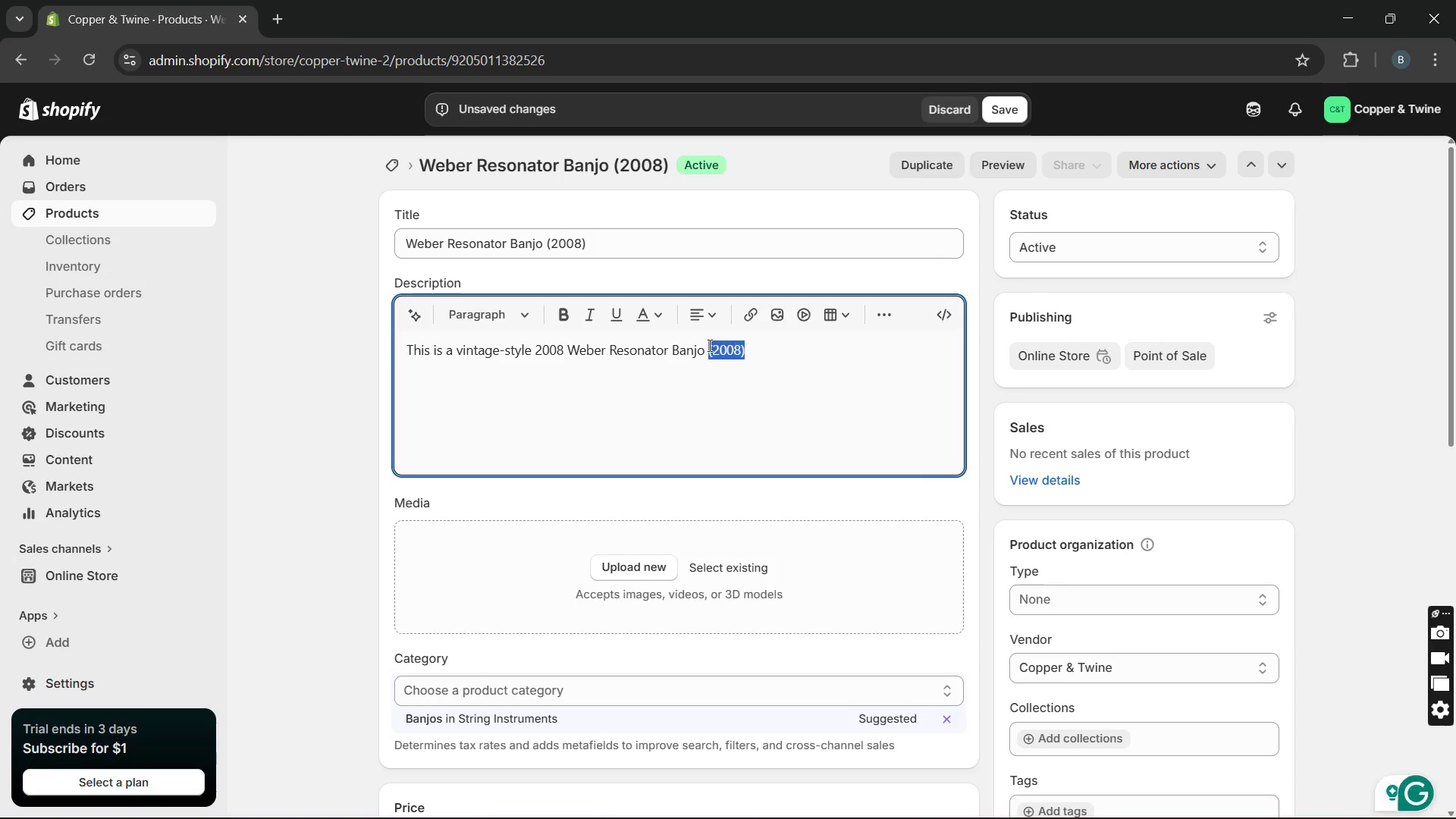 
key(Backspace)
type(designd )
 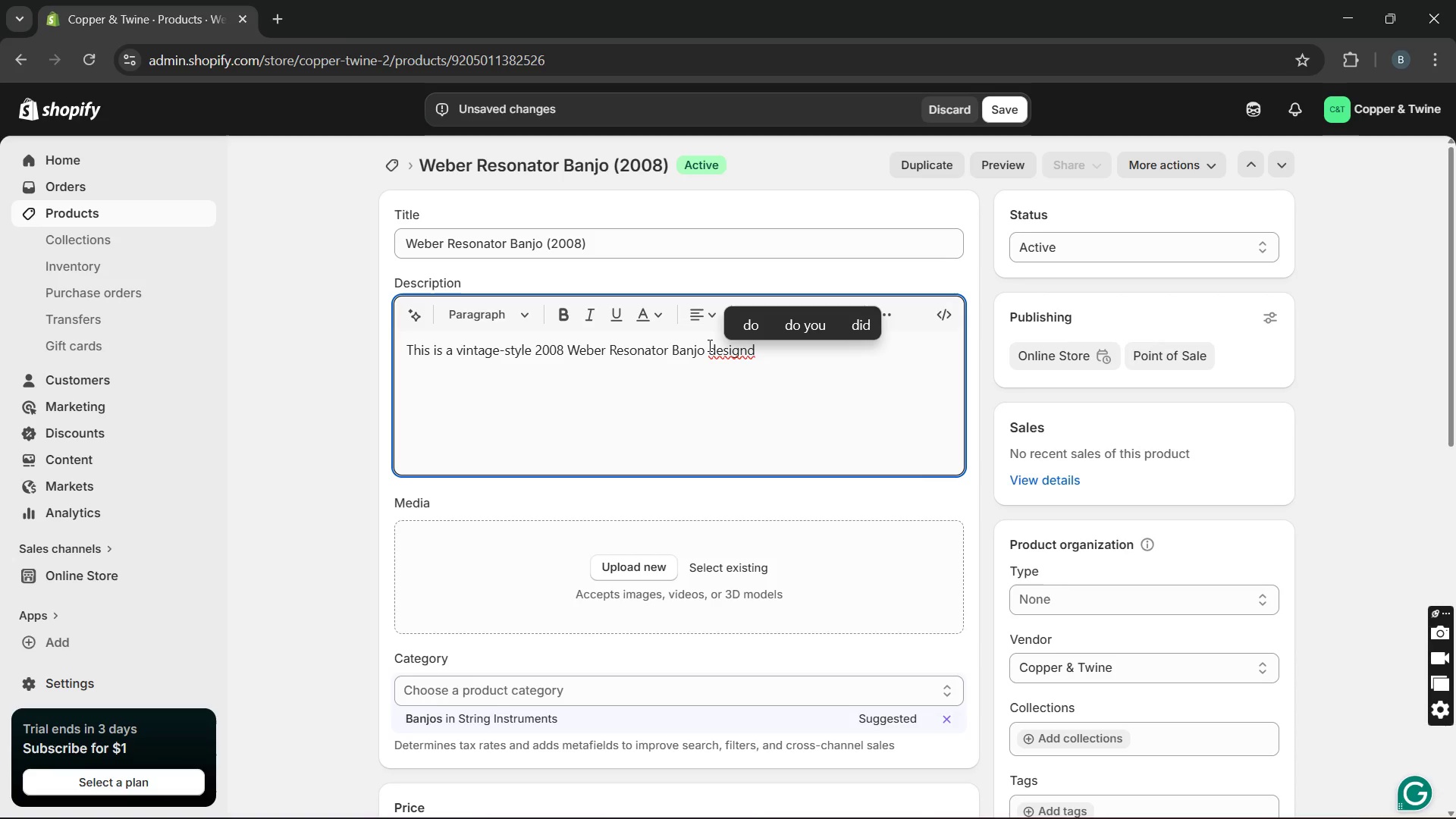 
key(ArrowLeft)
 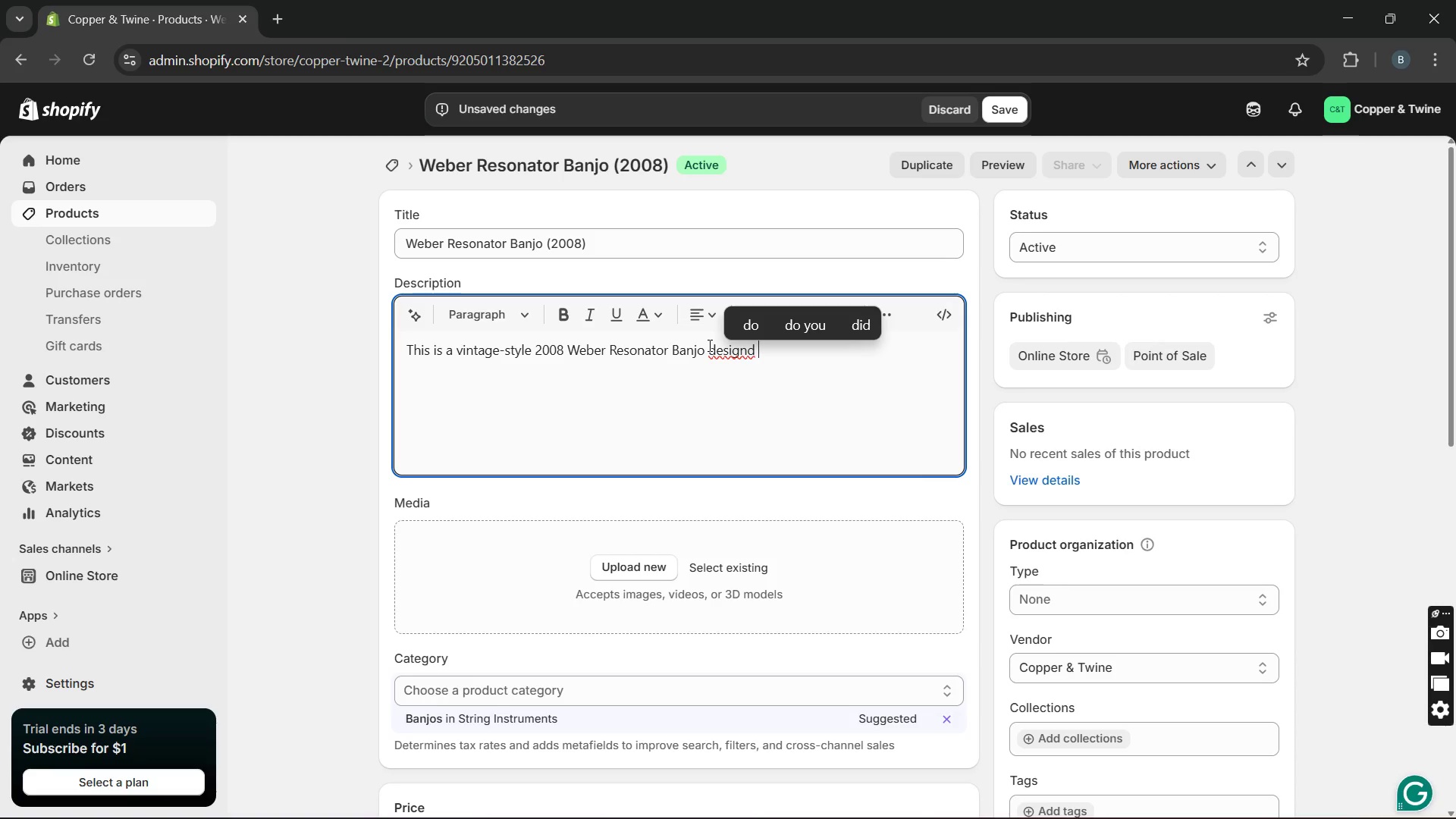 
key(ArrowLeft)
 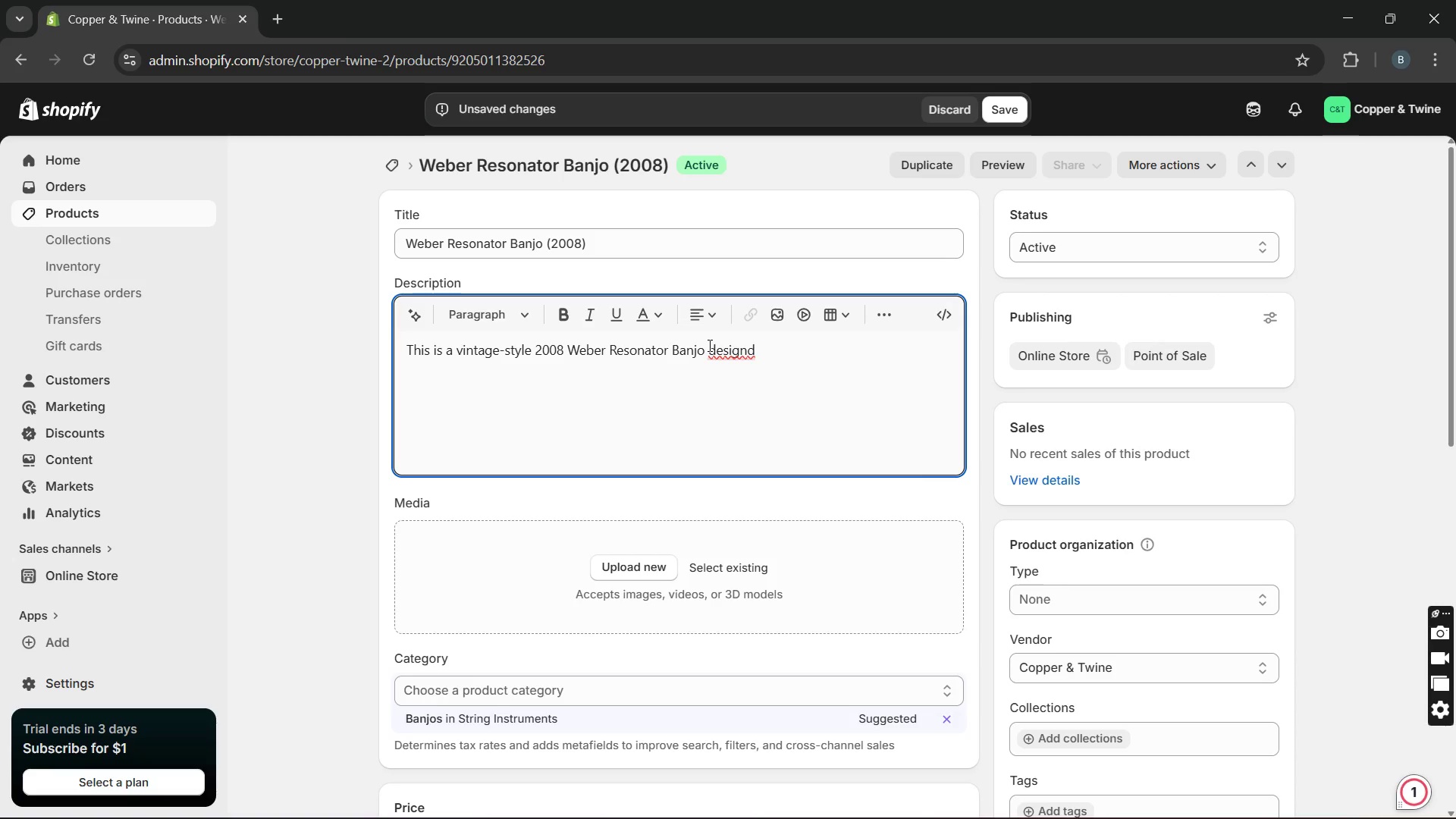 
type(e for blue)
 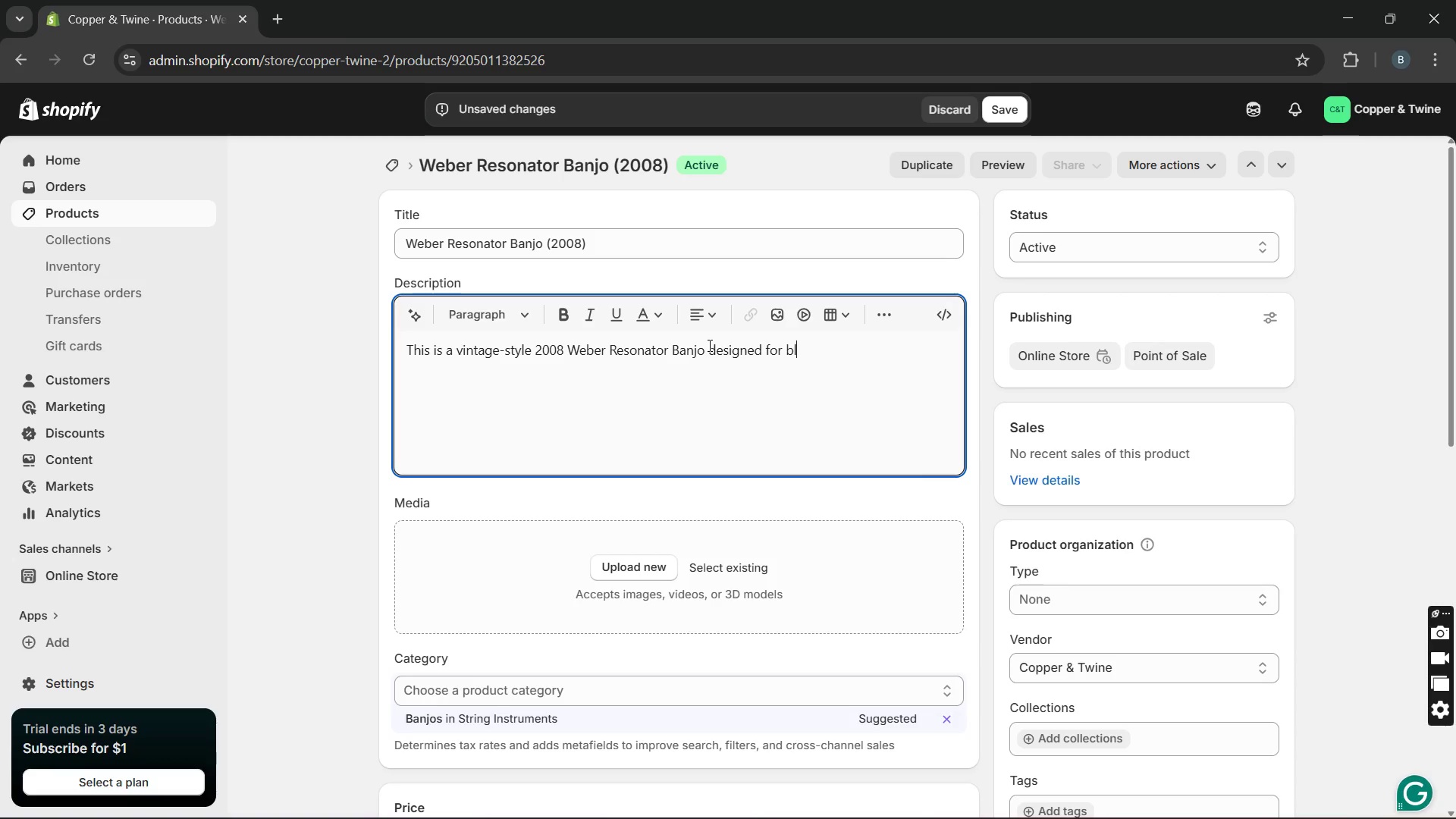 
hold_key(key=ArrowRight, duration=0.47)
 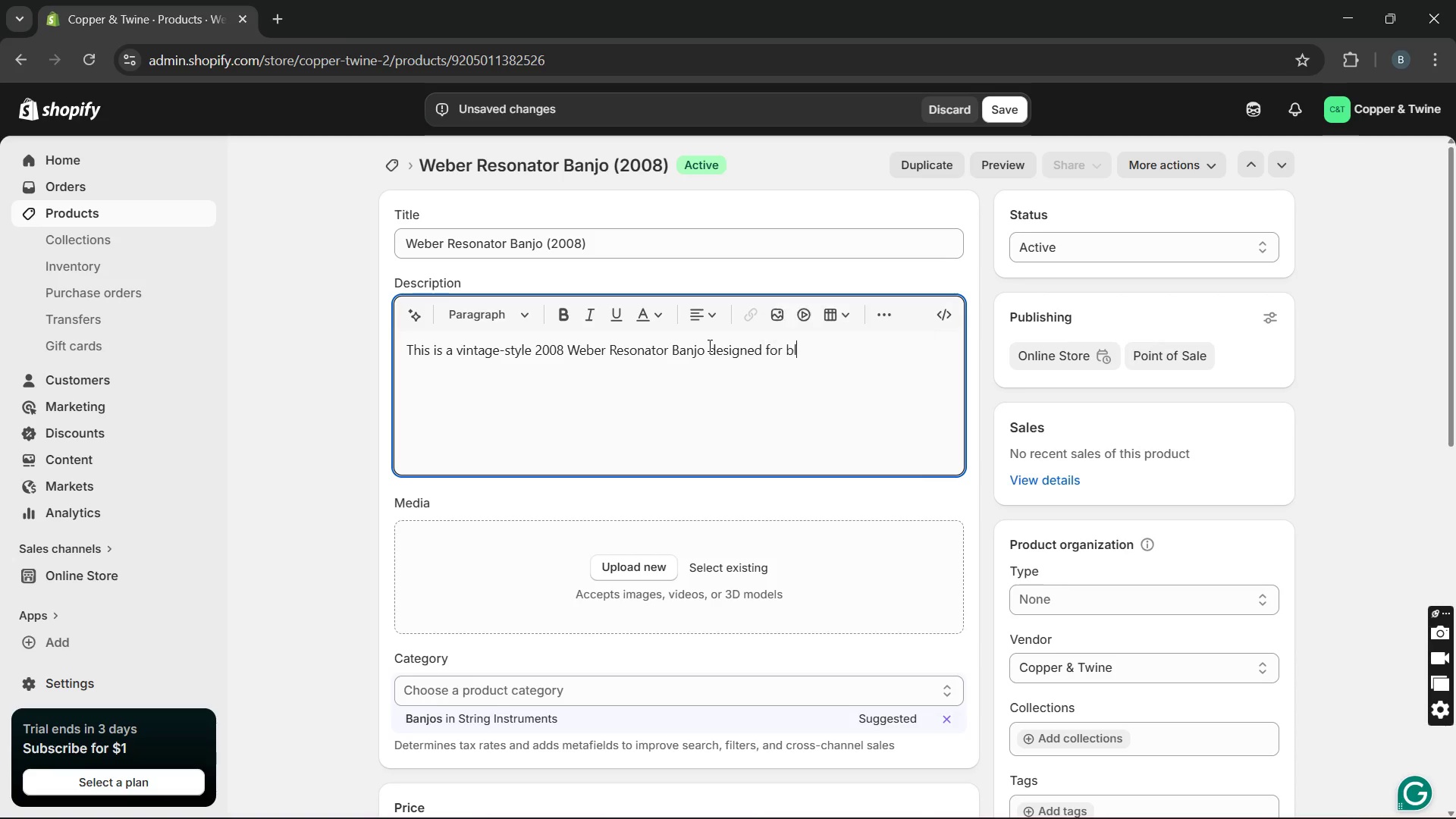 
type(grass and acoustic stage)
 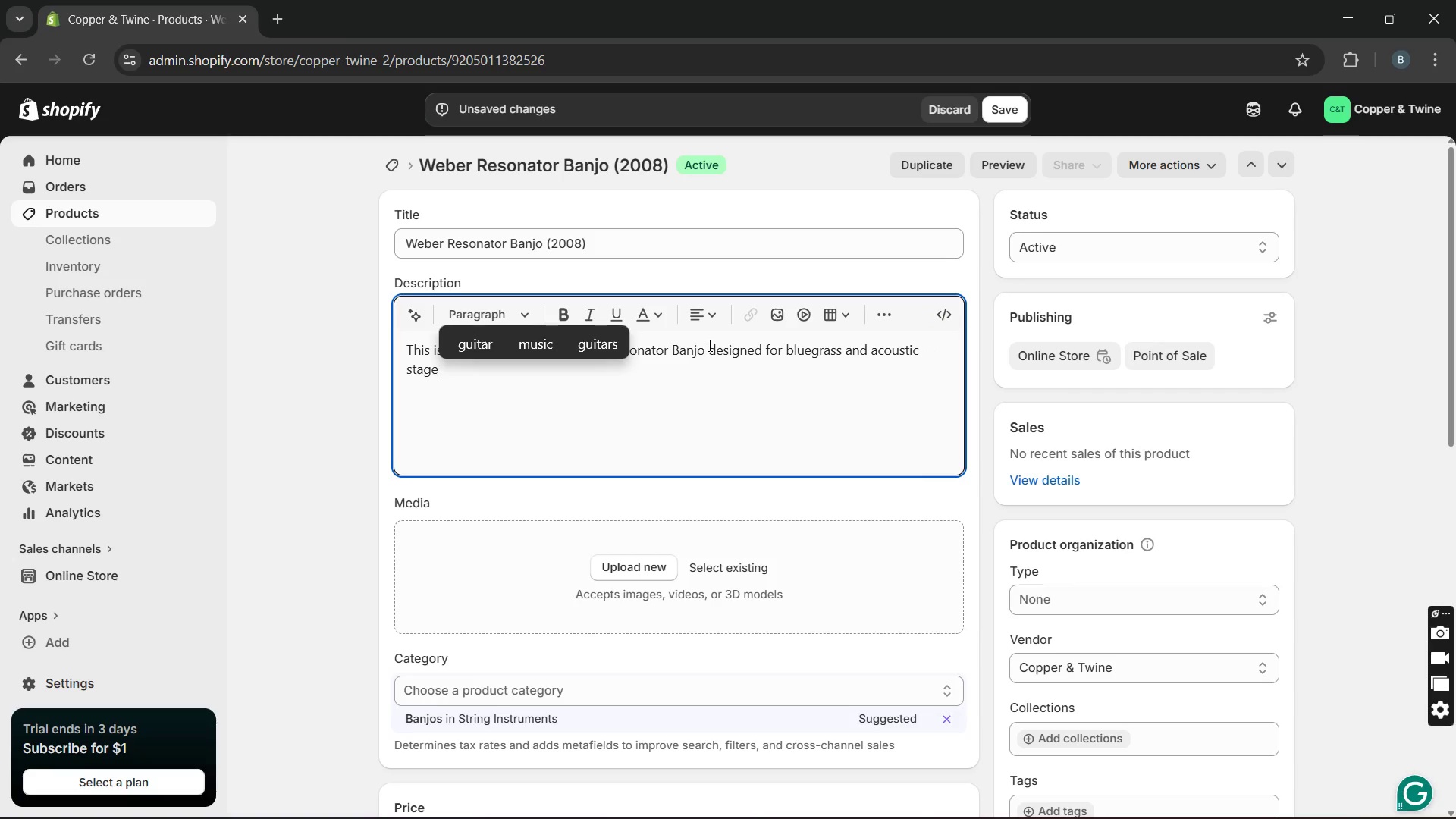 
type( performance. Built from curly L)
key(Backspace)
type(Koa with resonator )
key(Backspace)
type(-style )
 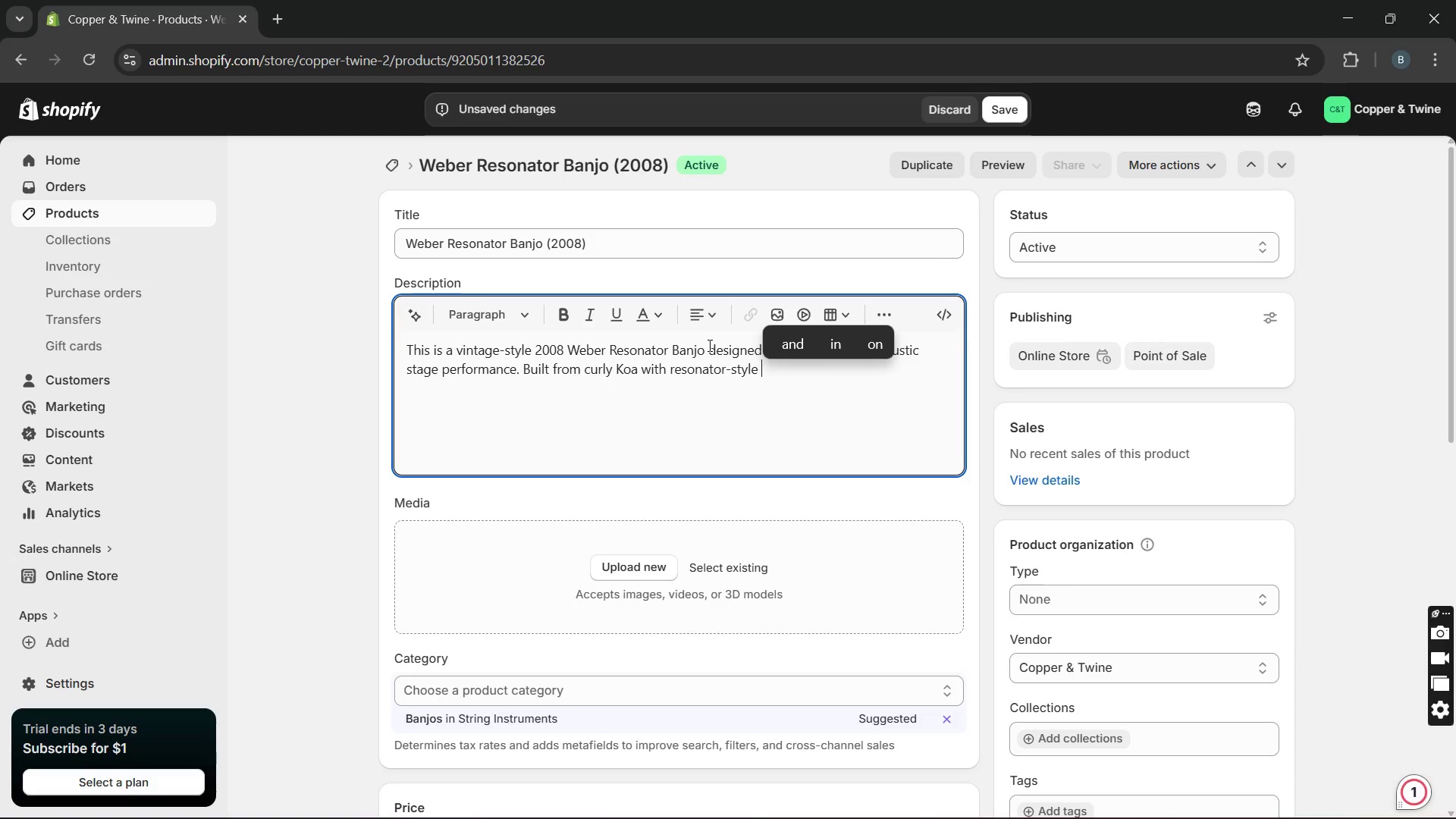 
type( craftsmanship)
 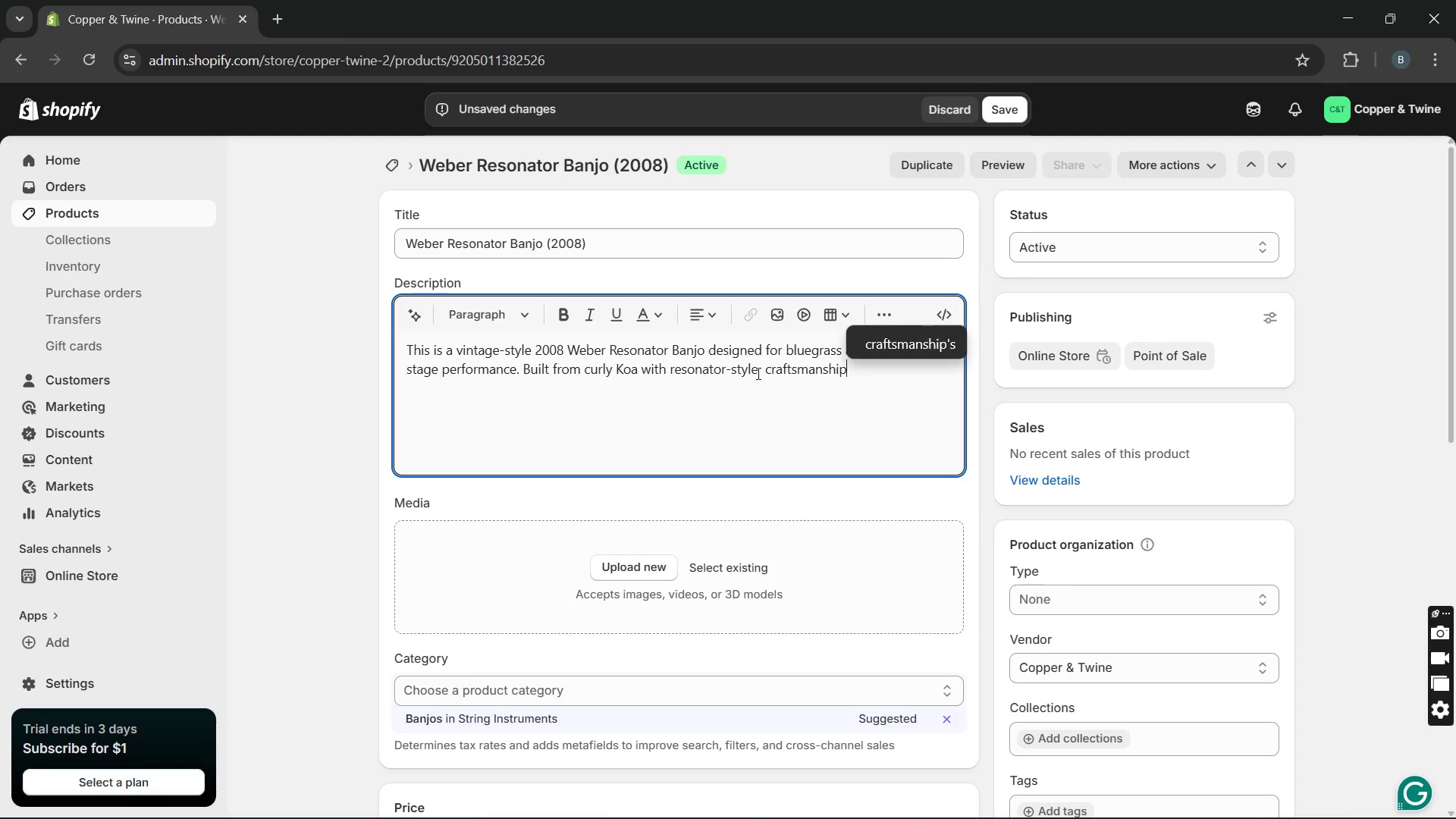 
key(Space)
 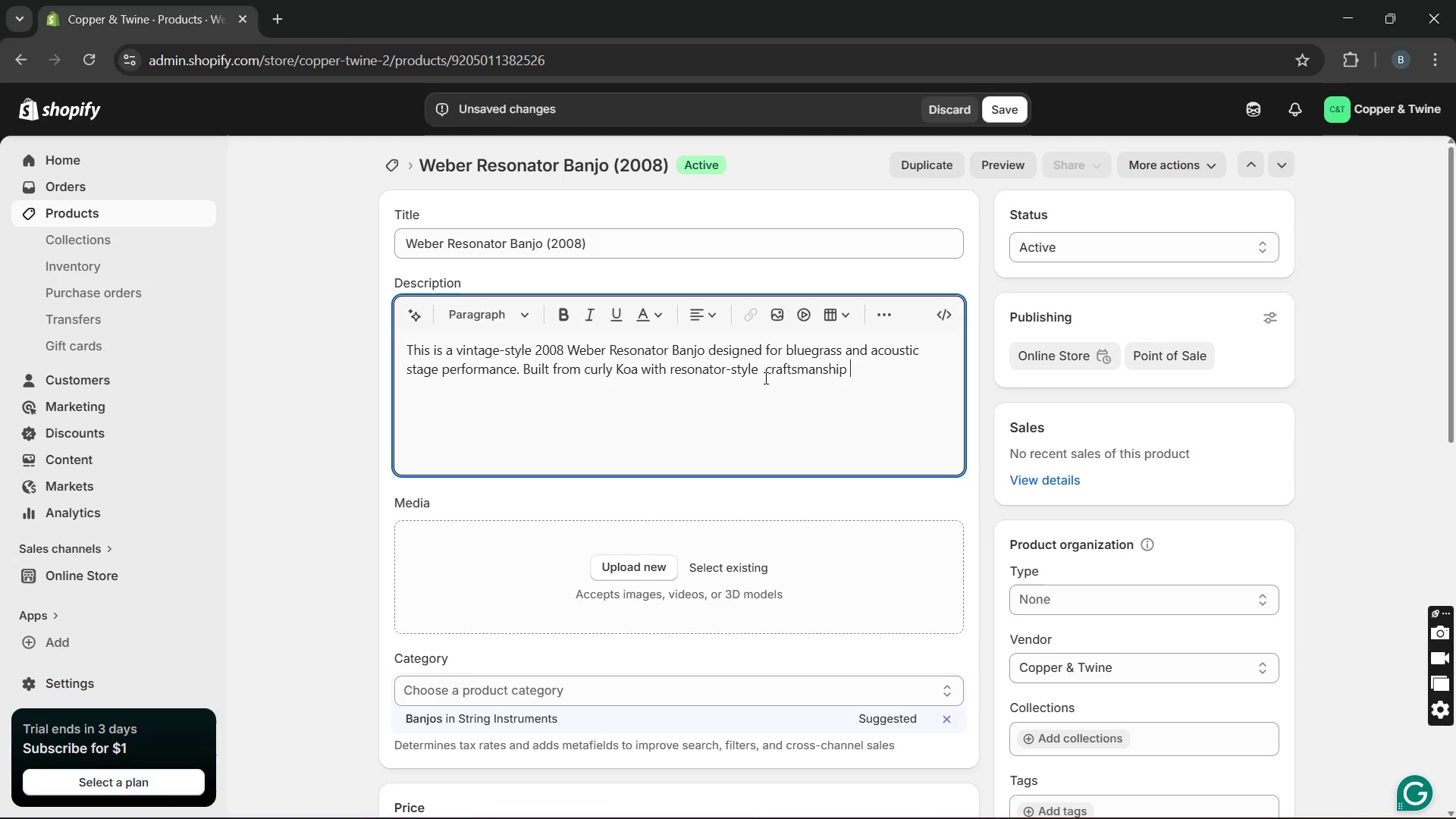 
left_click([764, 378])
 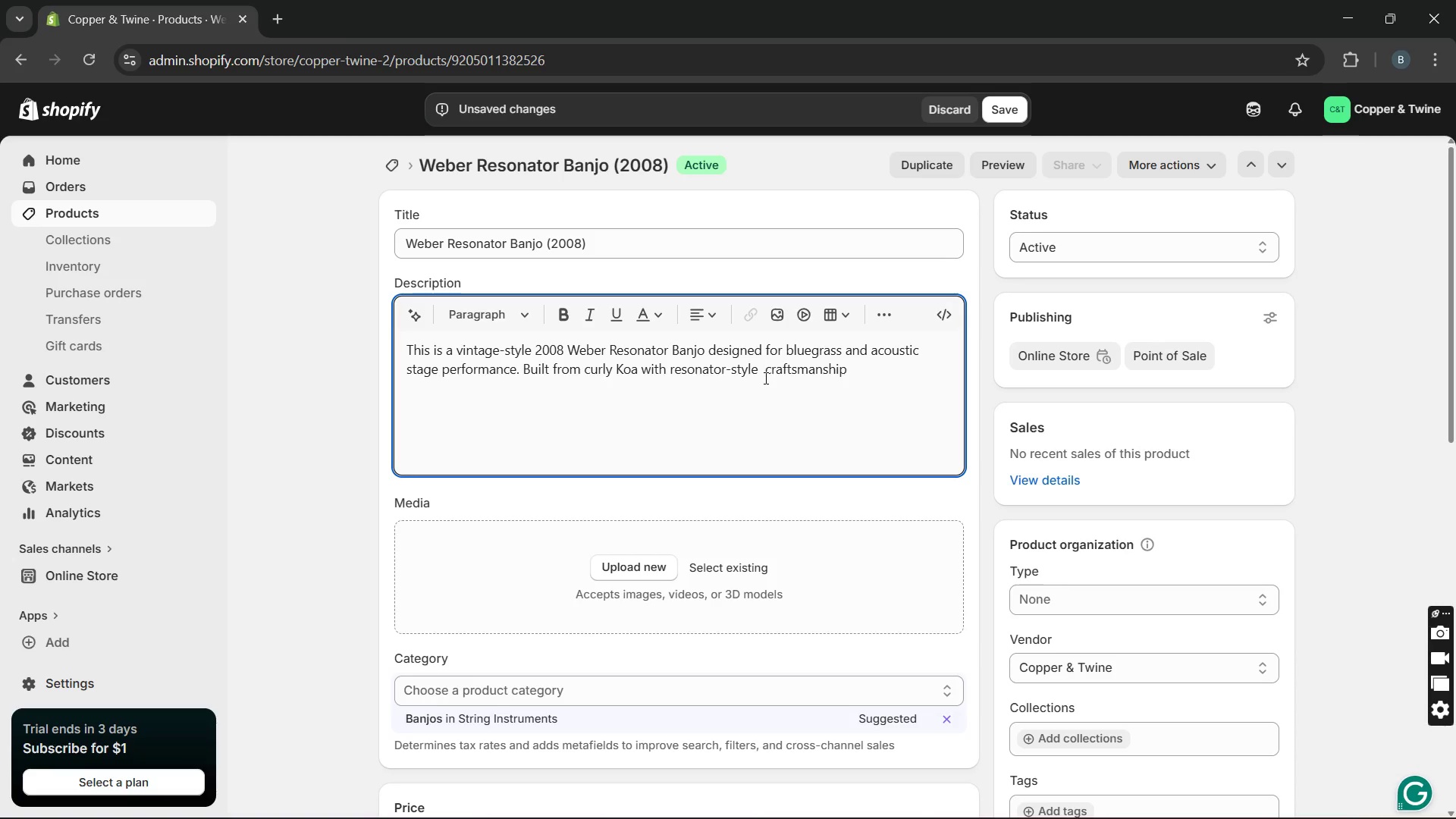 
key(Backspace)
 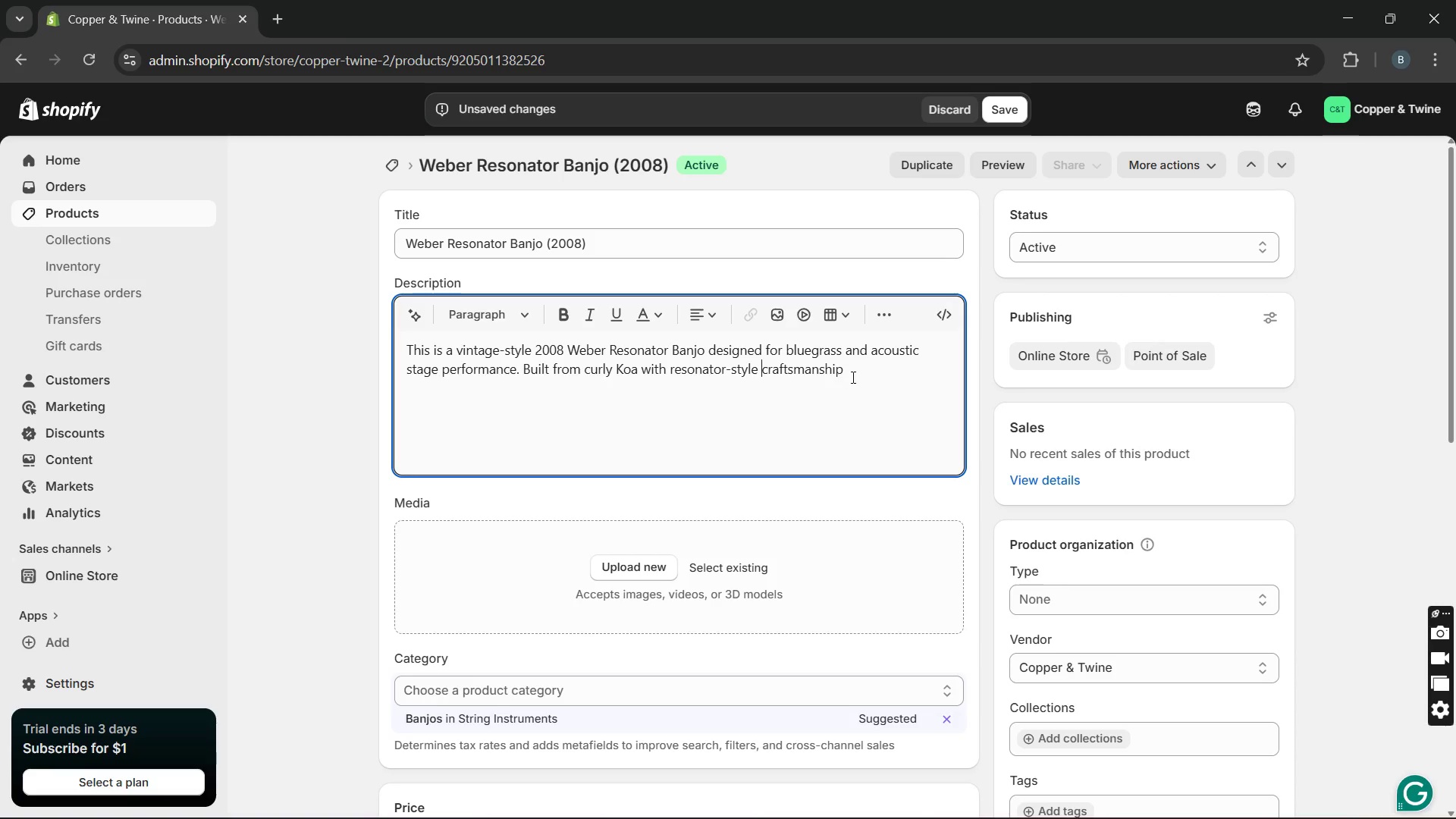 
left_click([855, 377])
 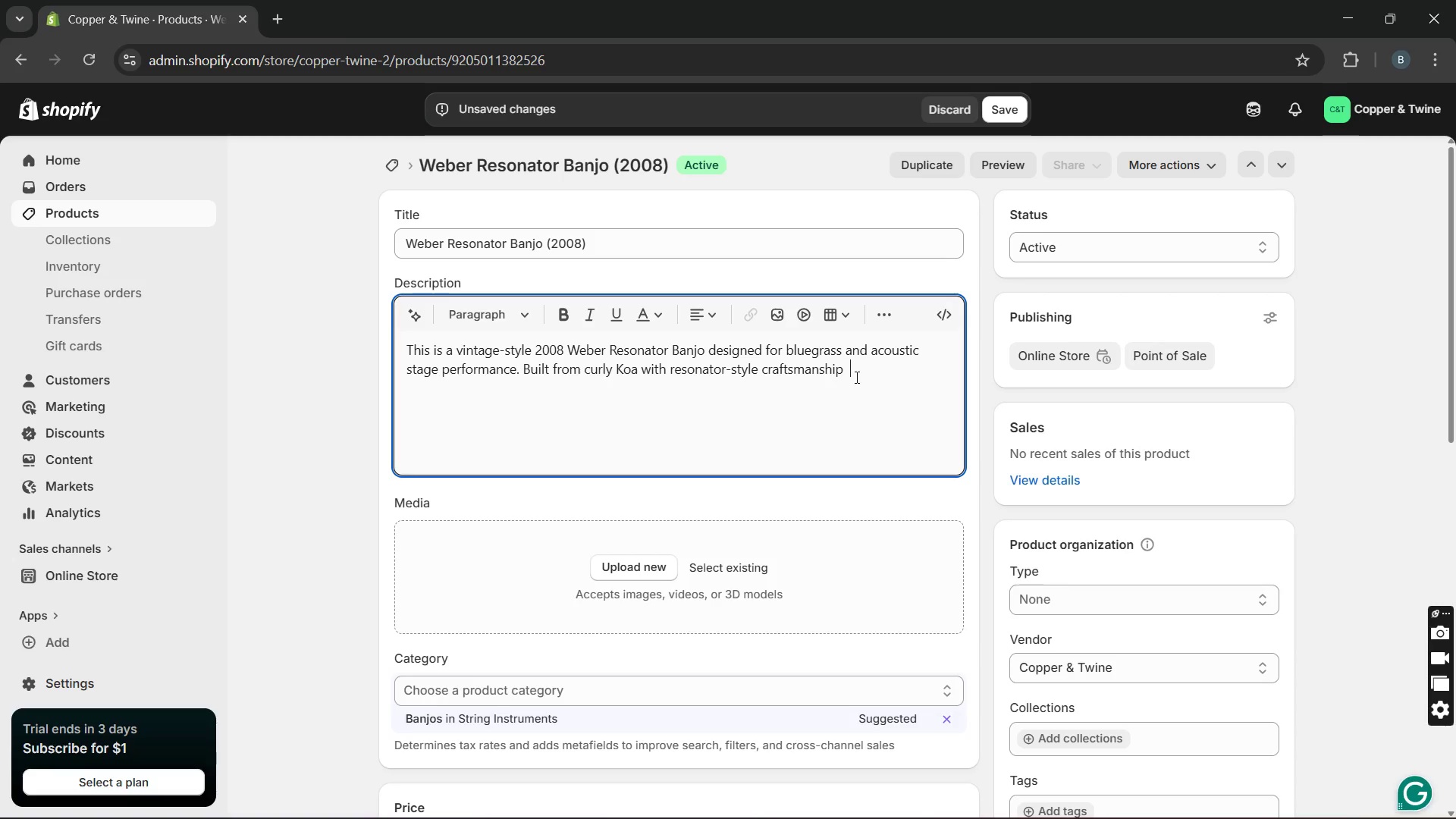 
key(Backspace)
key(Backspace)
type(, the instrument combines )
 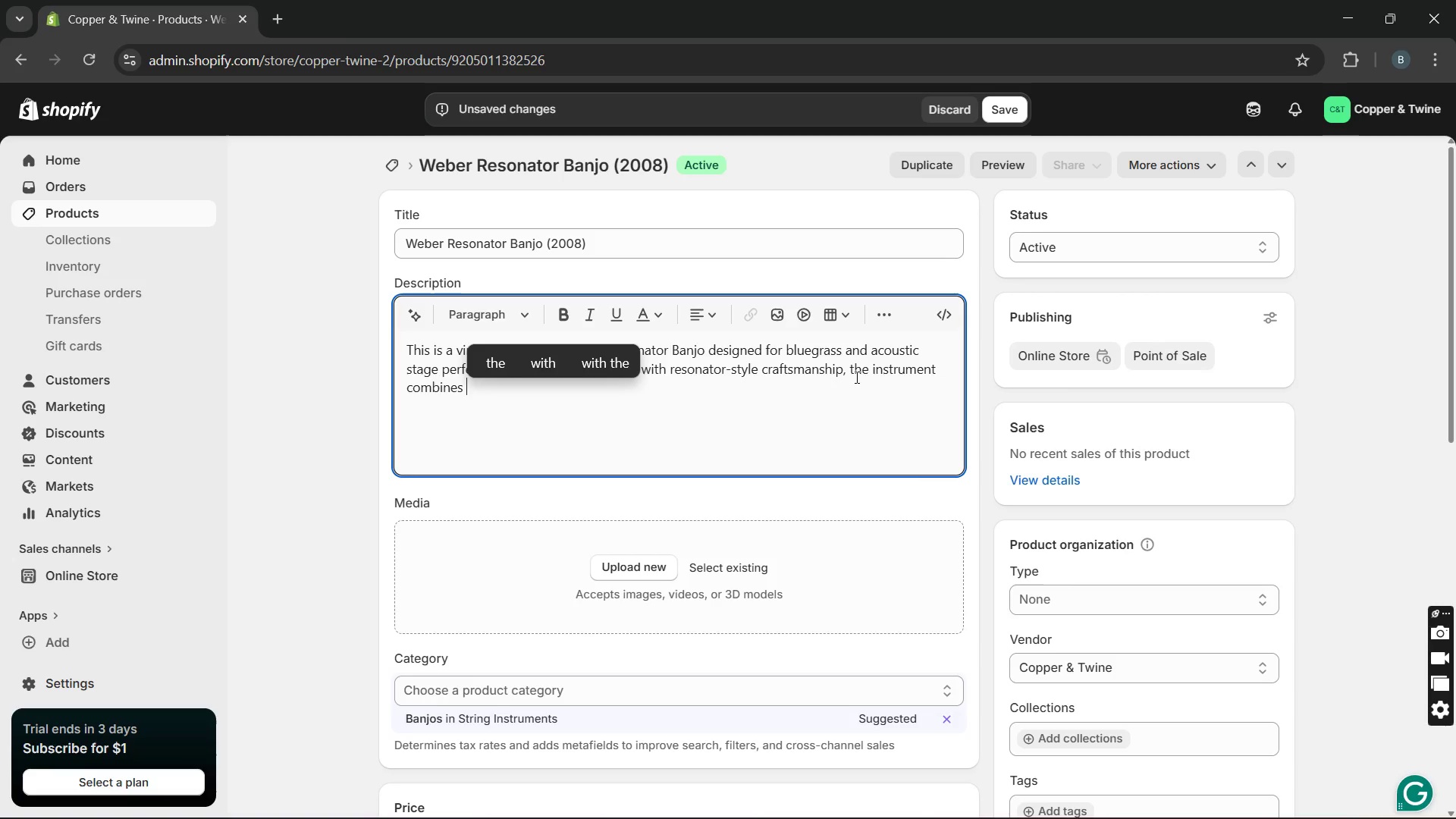 
type(elegant )
 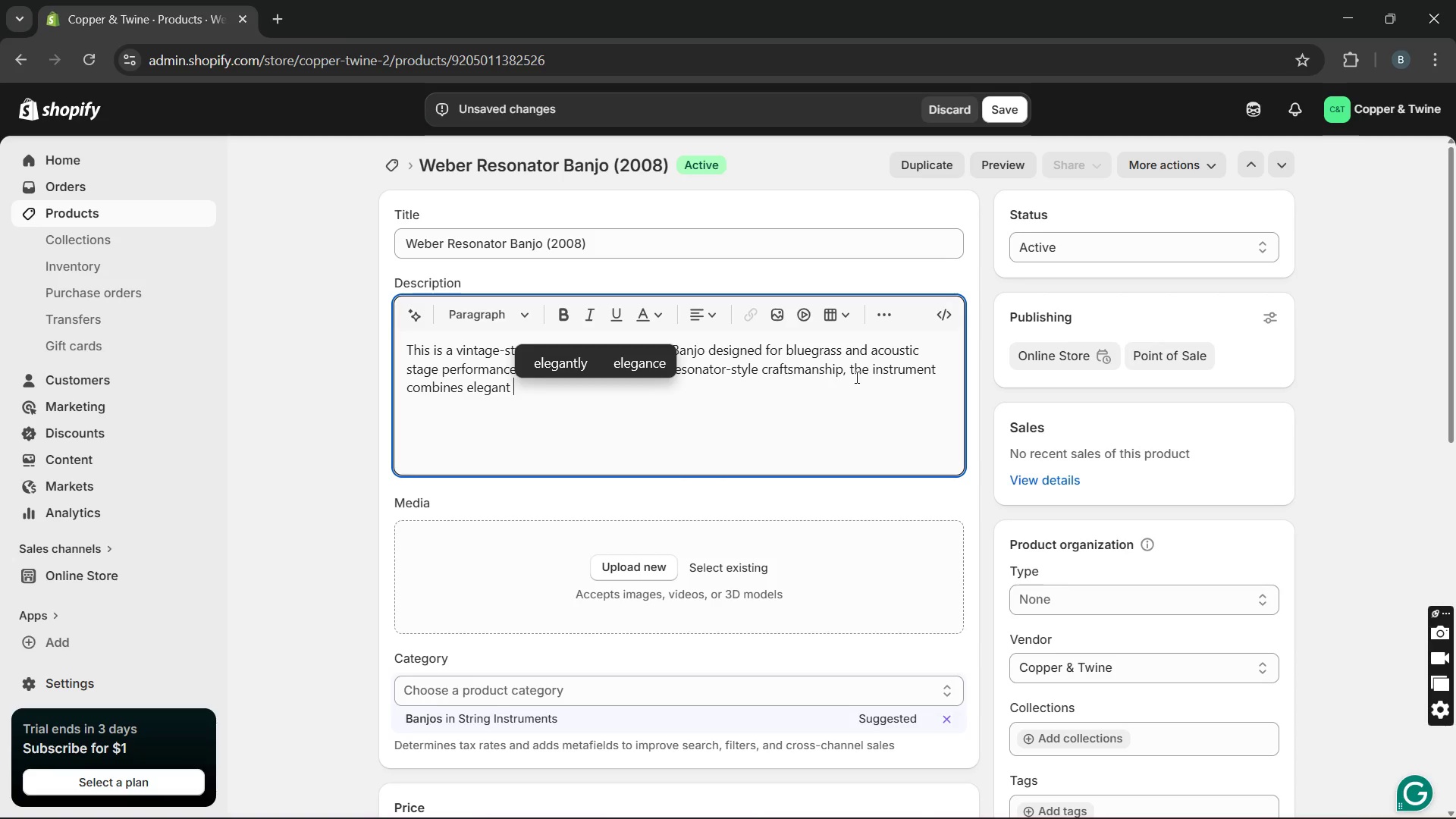 
wait(5.31)
 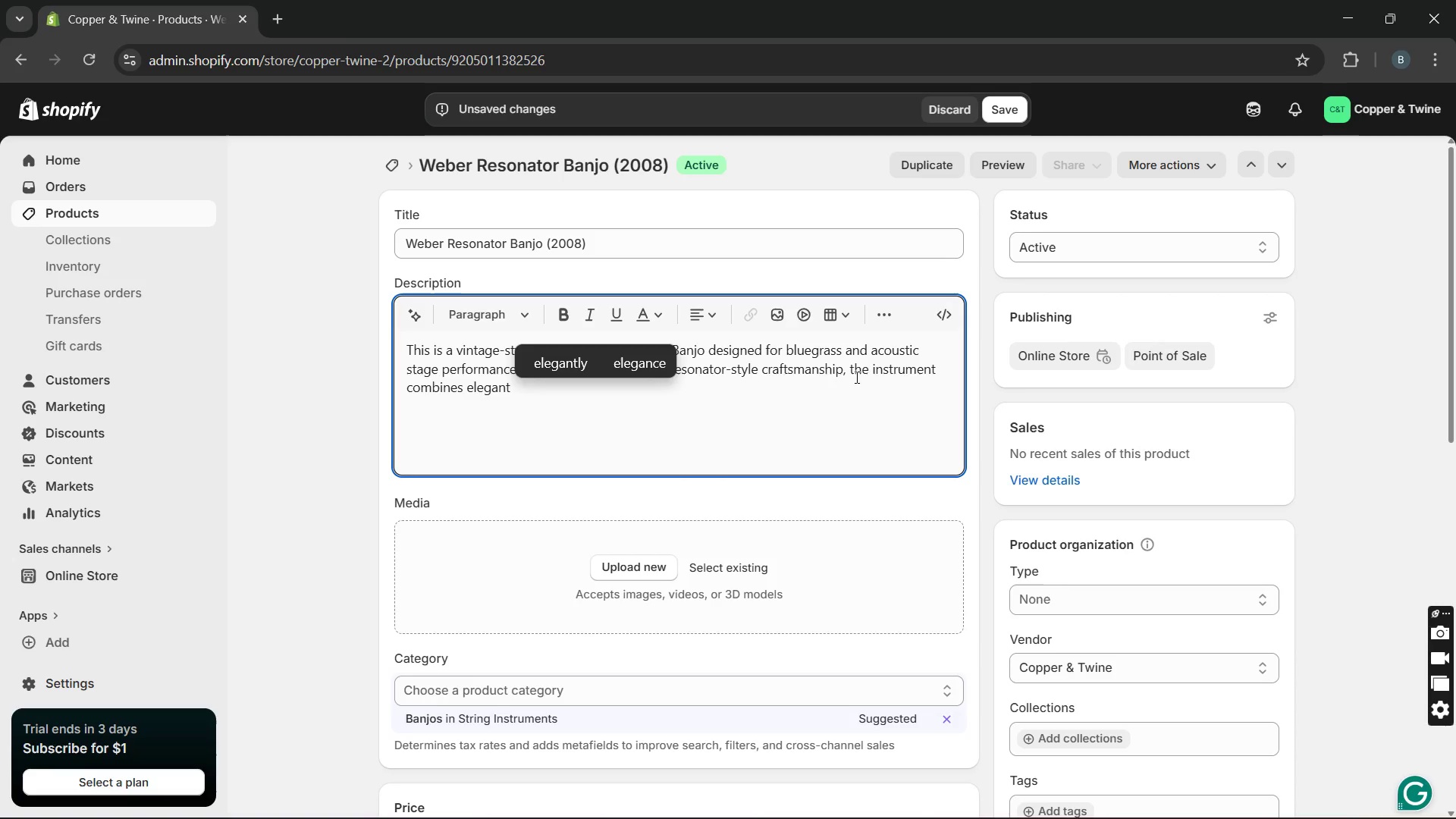 
type(detailing wir)
key(Backspace)
type(th strong tonal projection )
key(Backspace)
type(. The banjo remains in ver)
 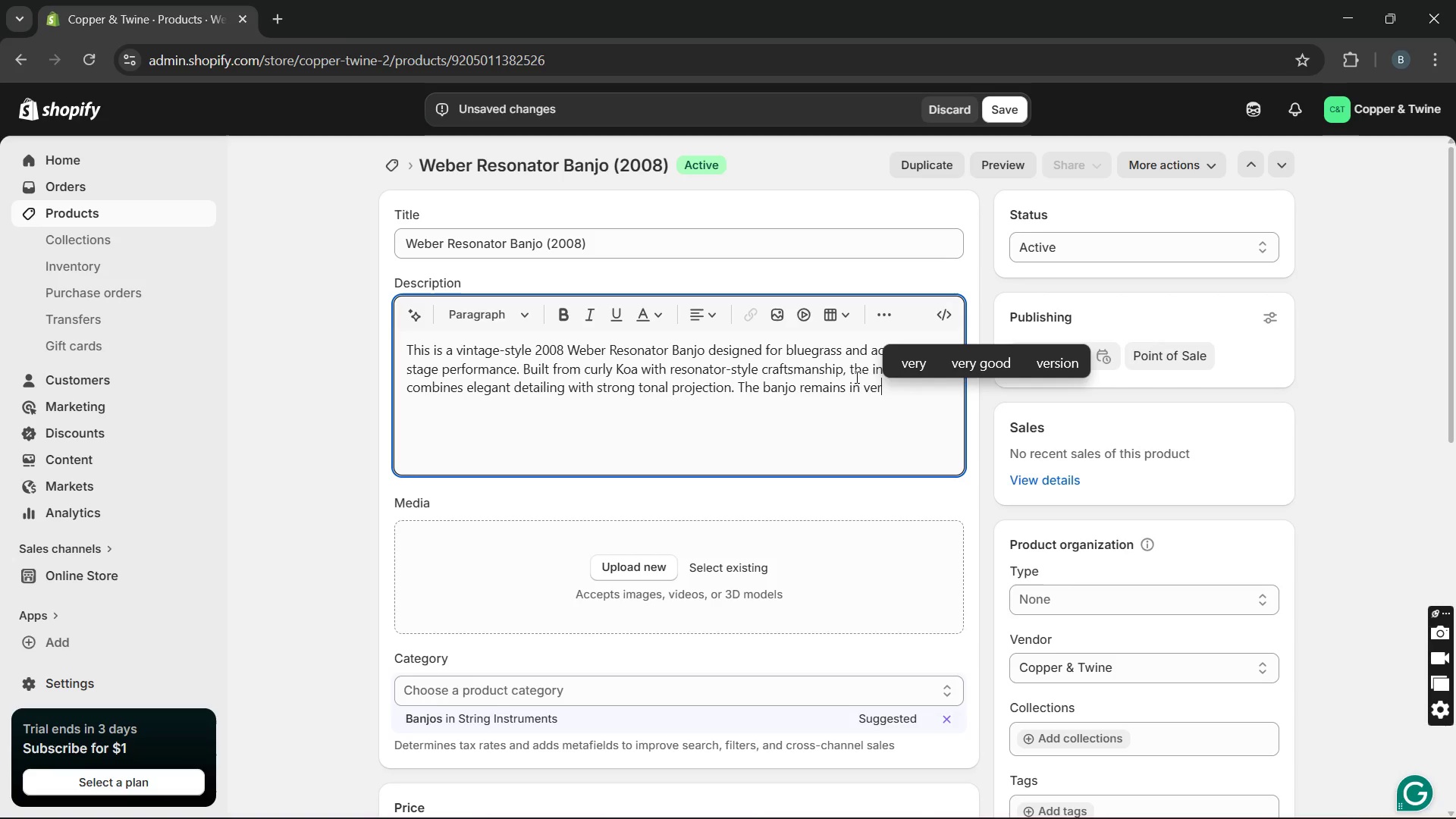 
left_click([989, 366])
 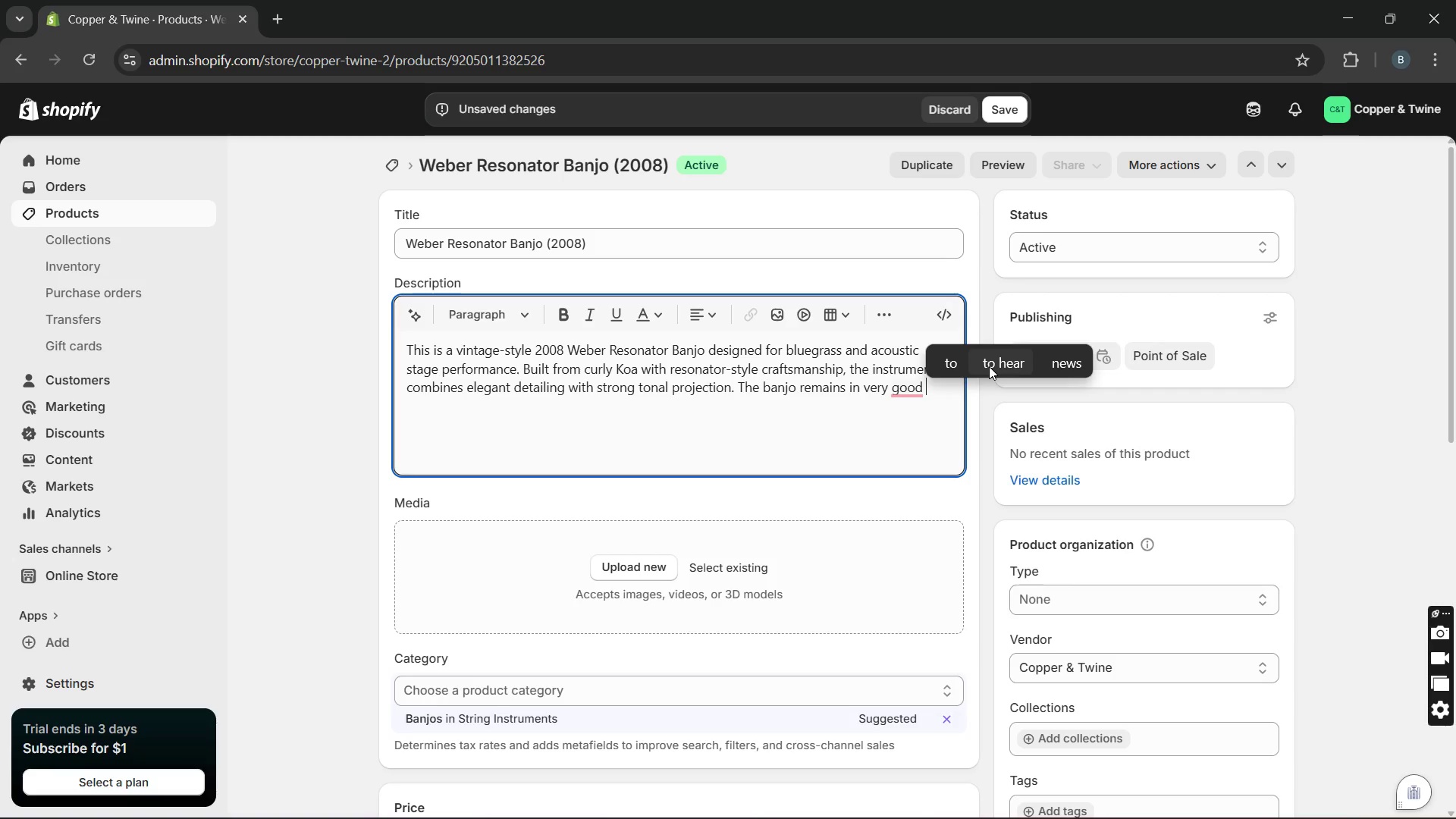 
type(condition with crisp q)
key(Backspace)
type(attack)
 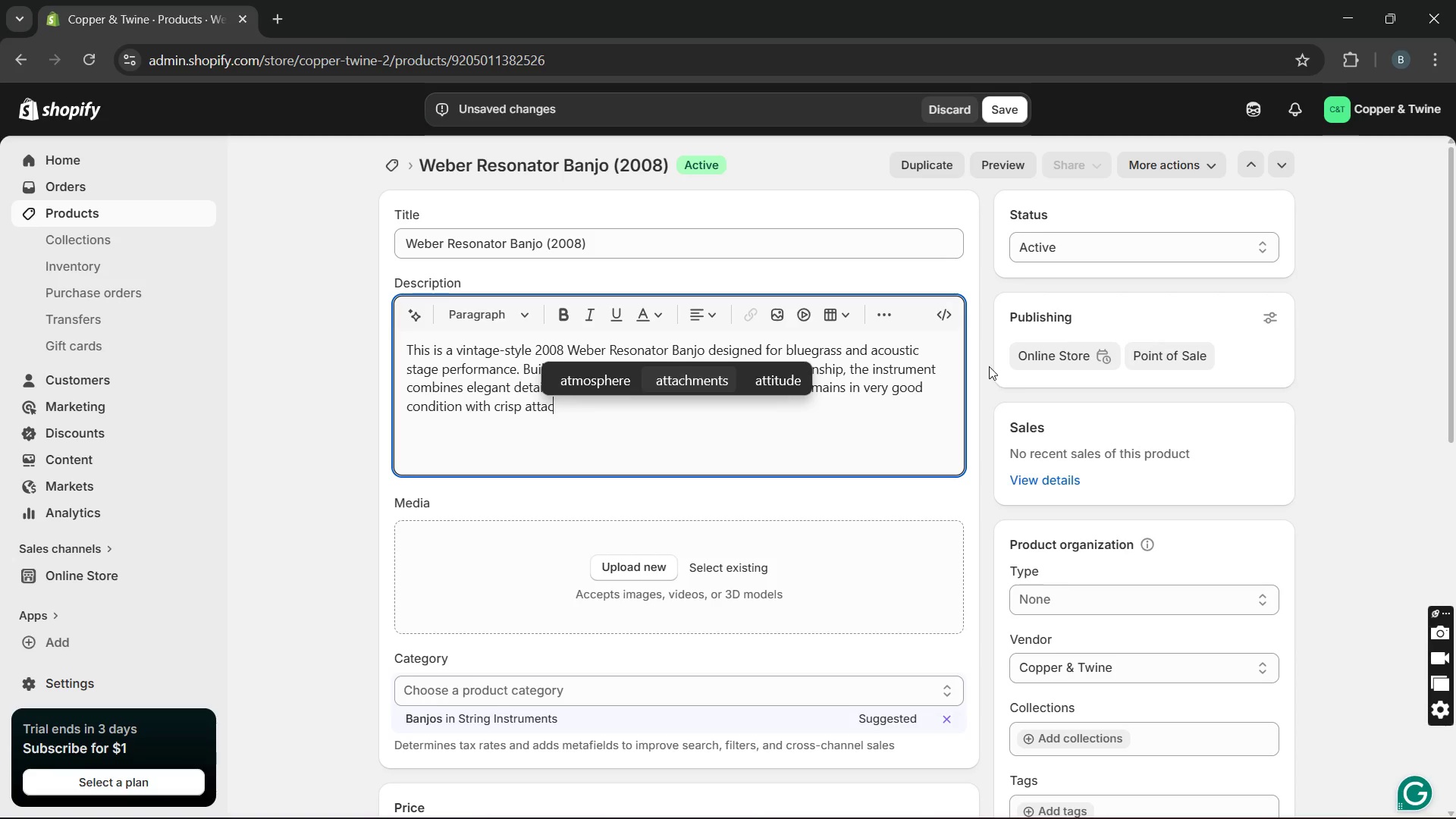 
key(K)
 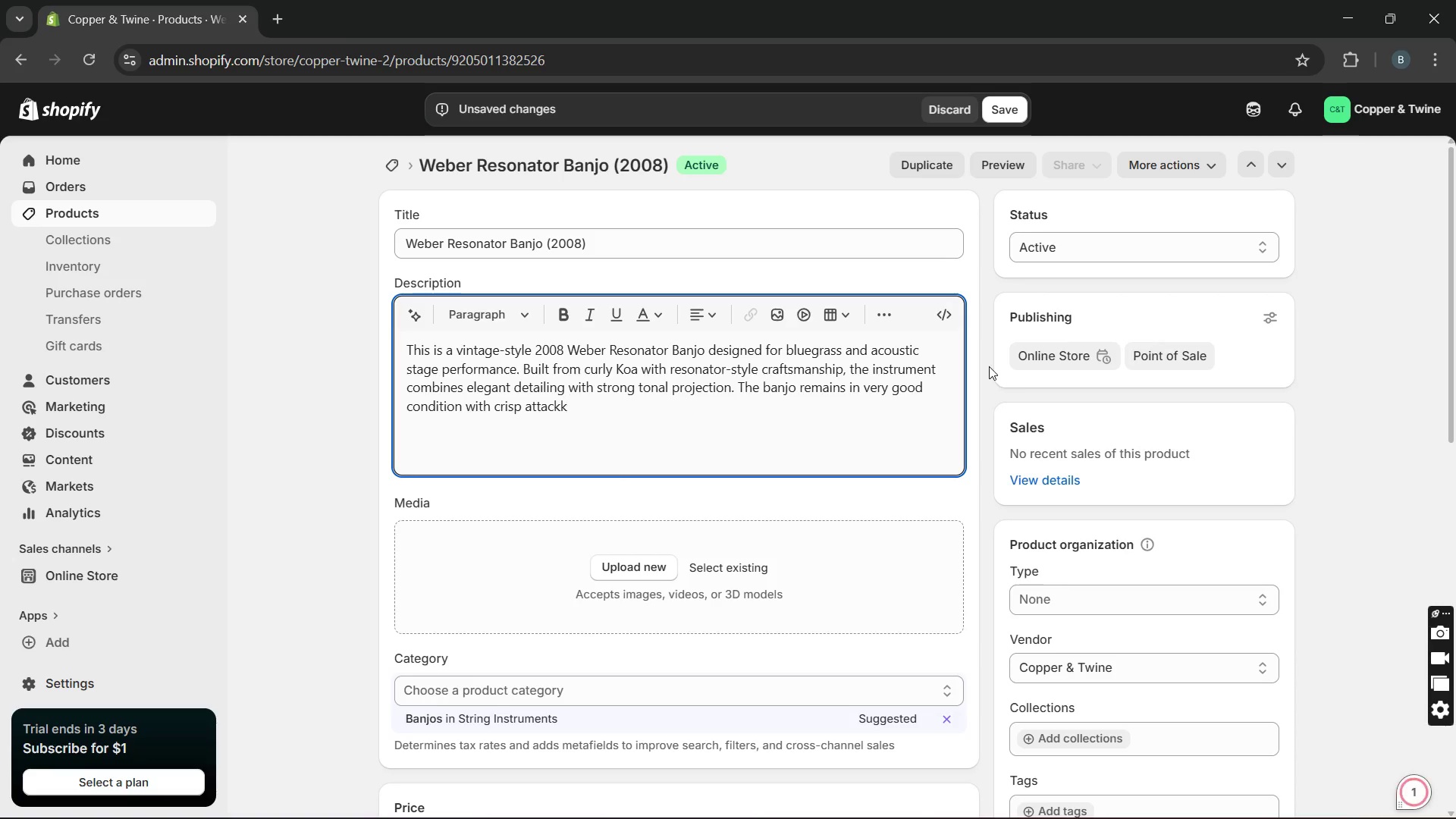 
key(Backspace)
 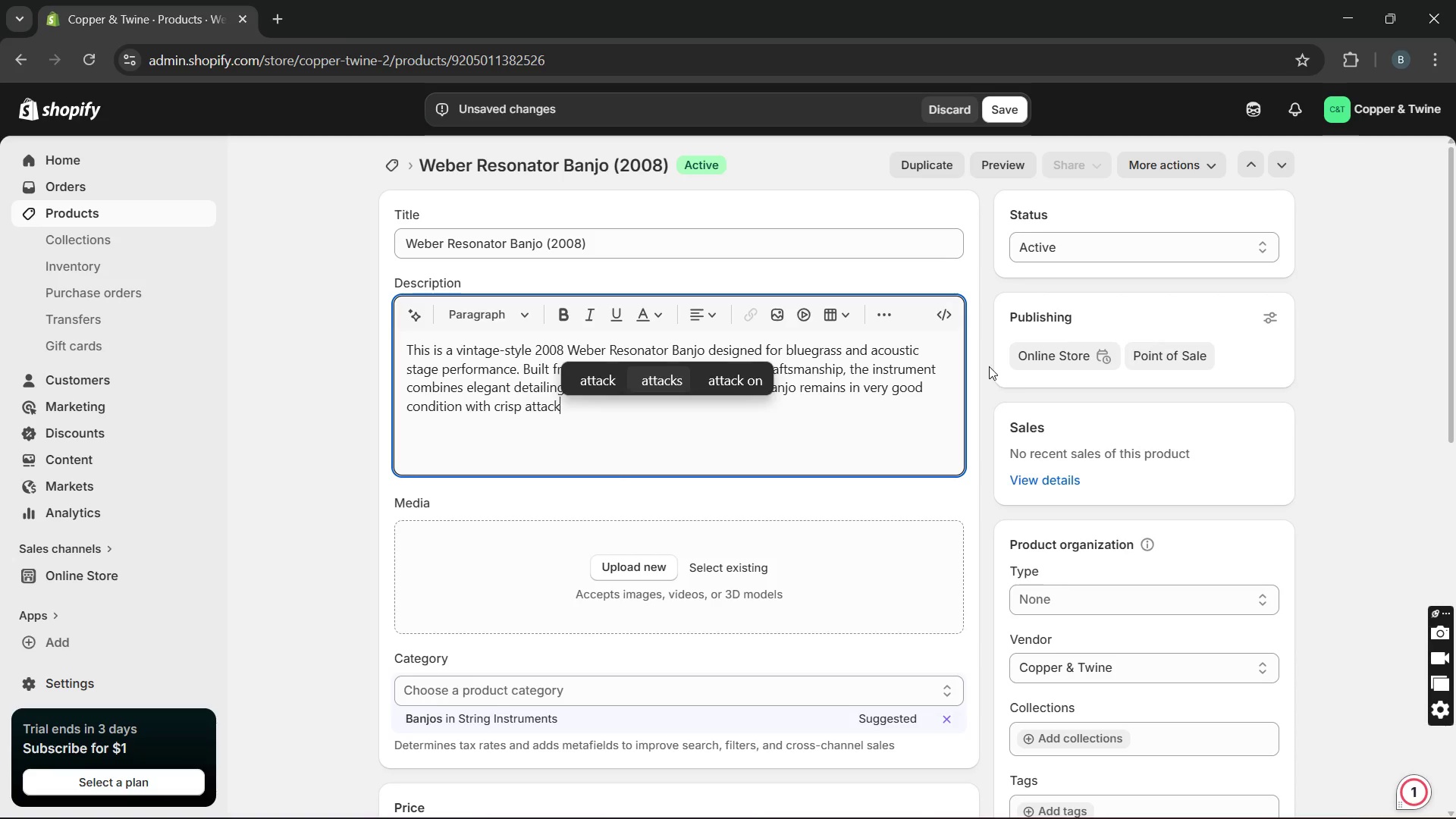 
key(Period)
 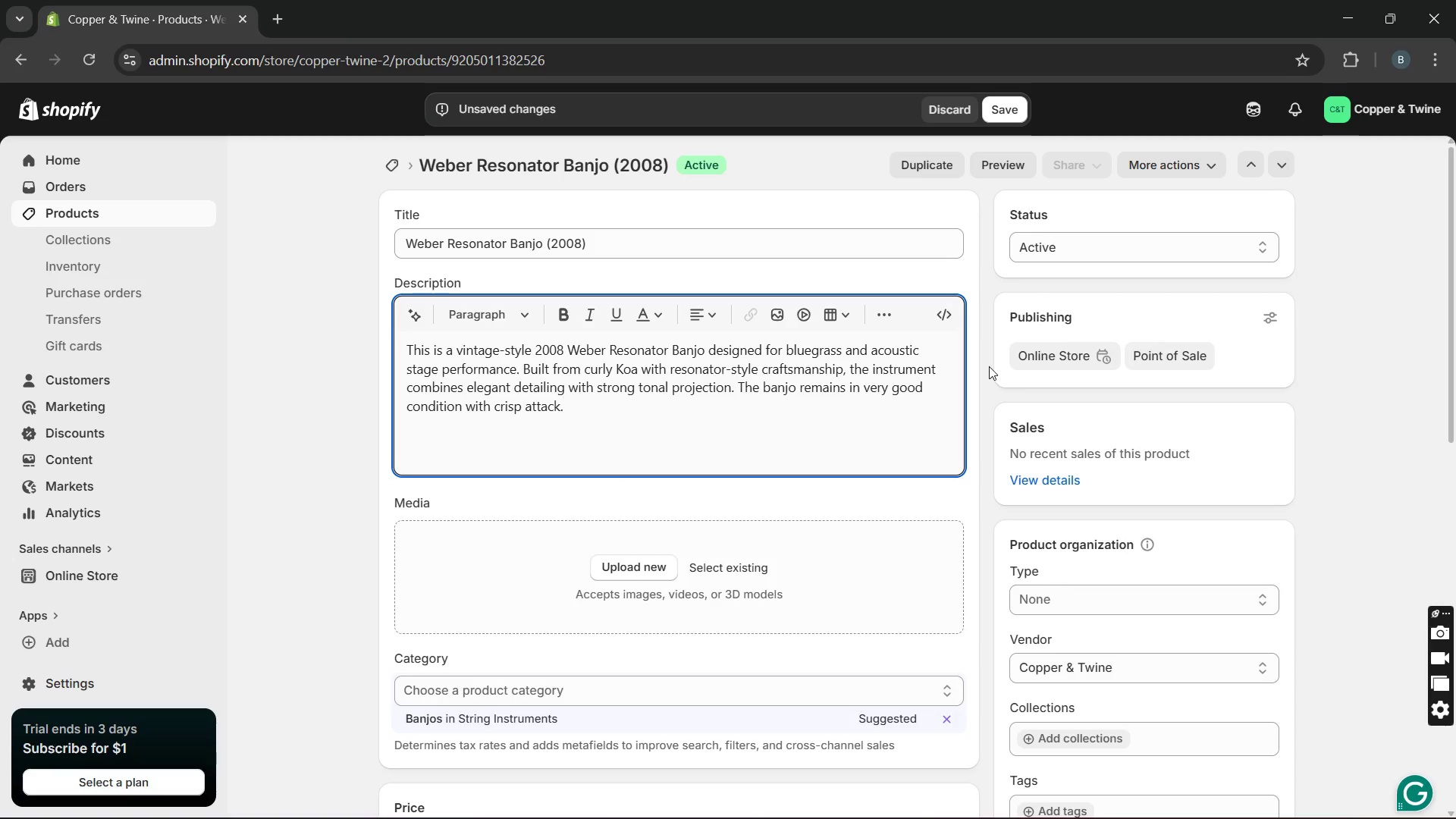 
key(Backspace)
 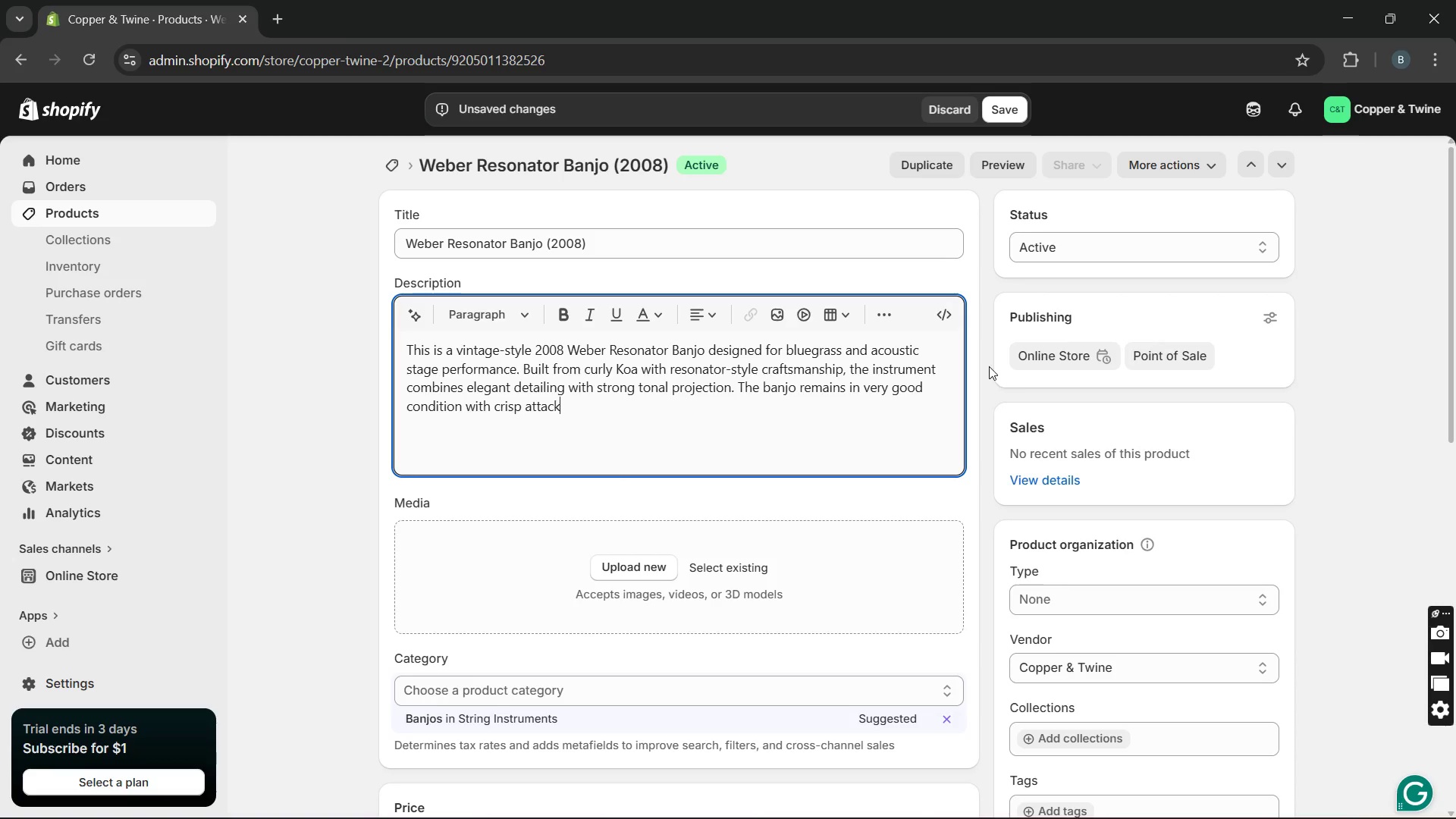 
key(Comma)
 